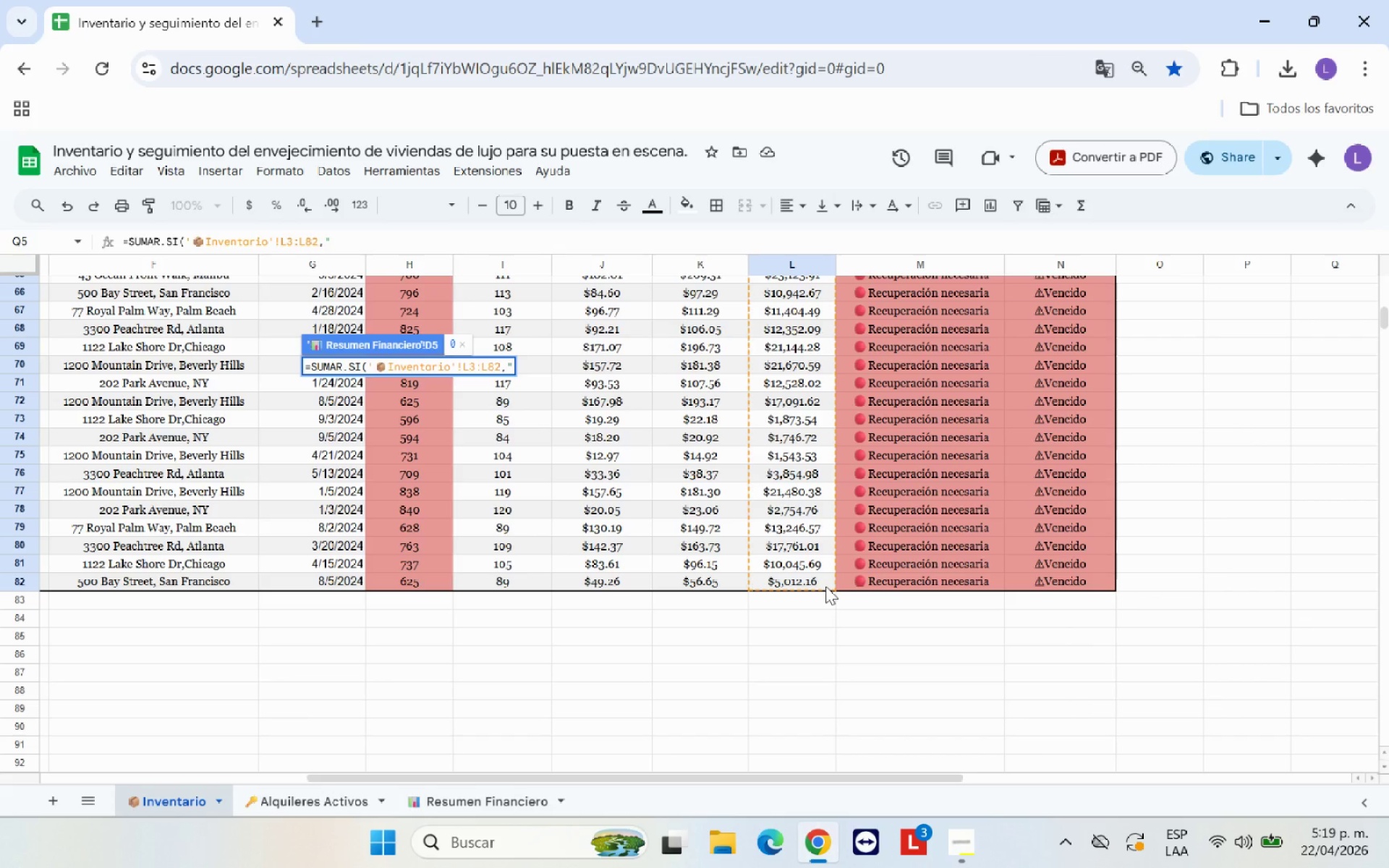 
wait(6.99)
 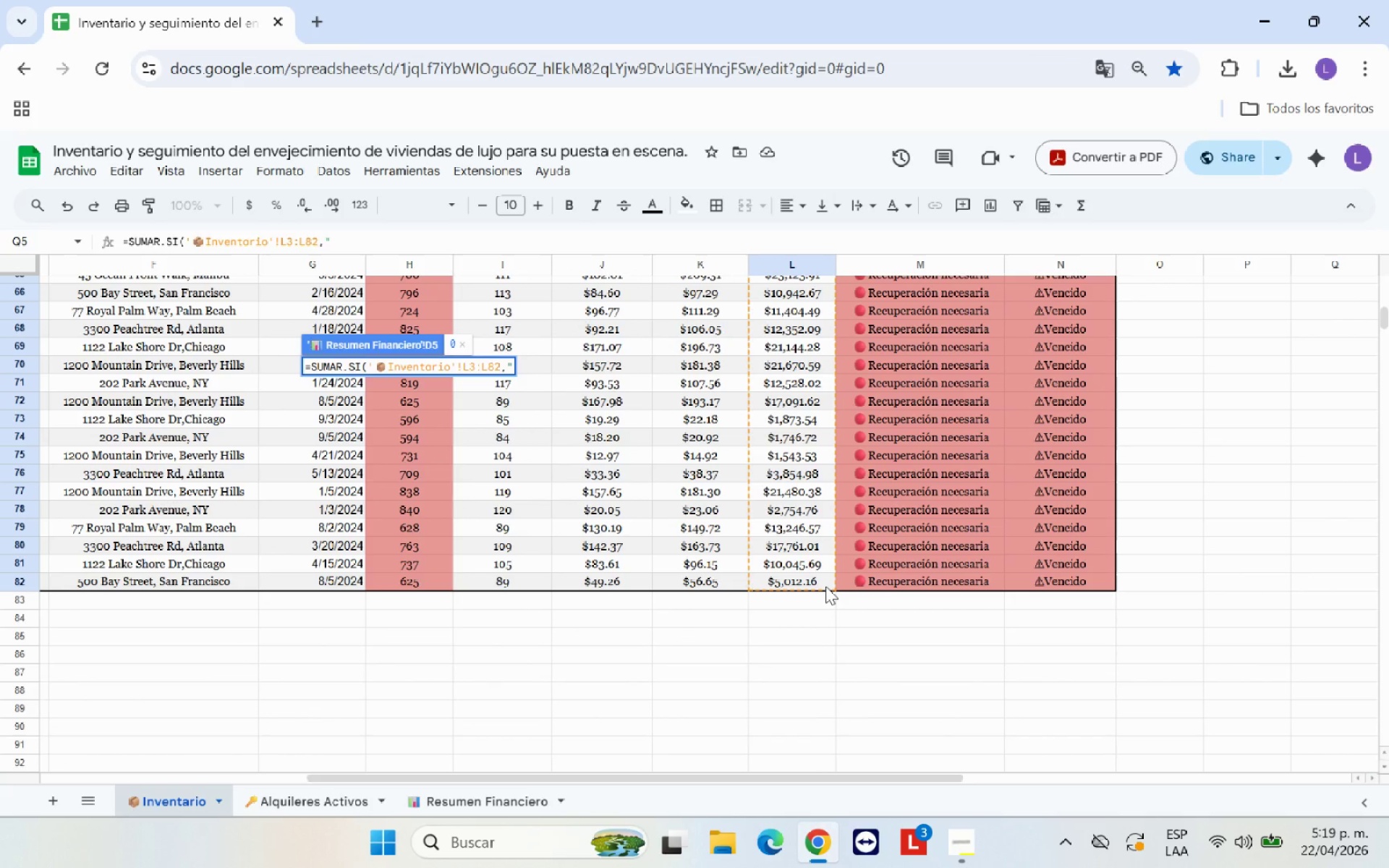 
type([Break][Break]@()
 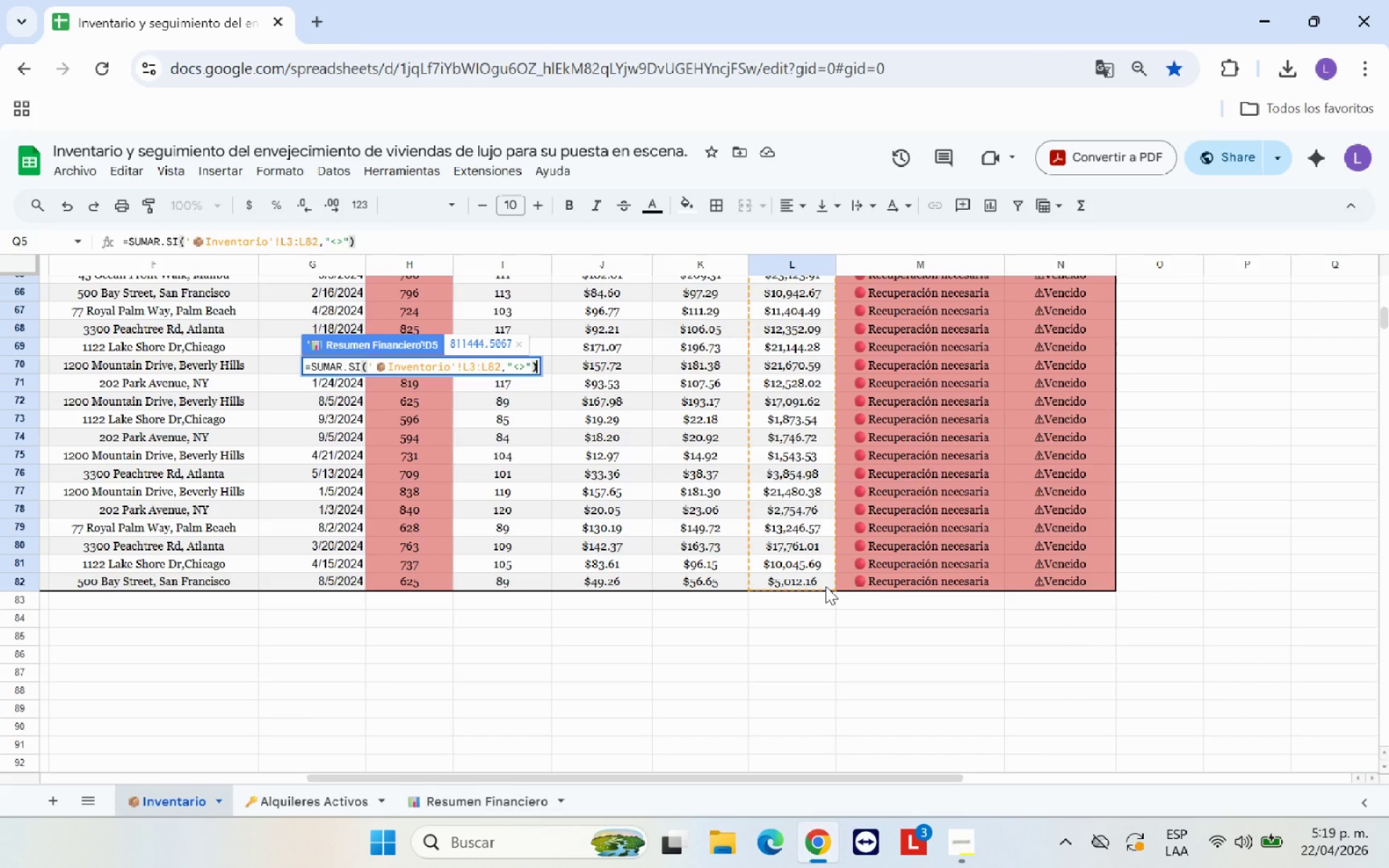 
key(Enter)
 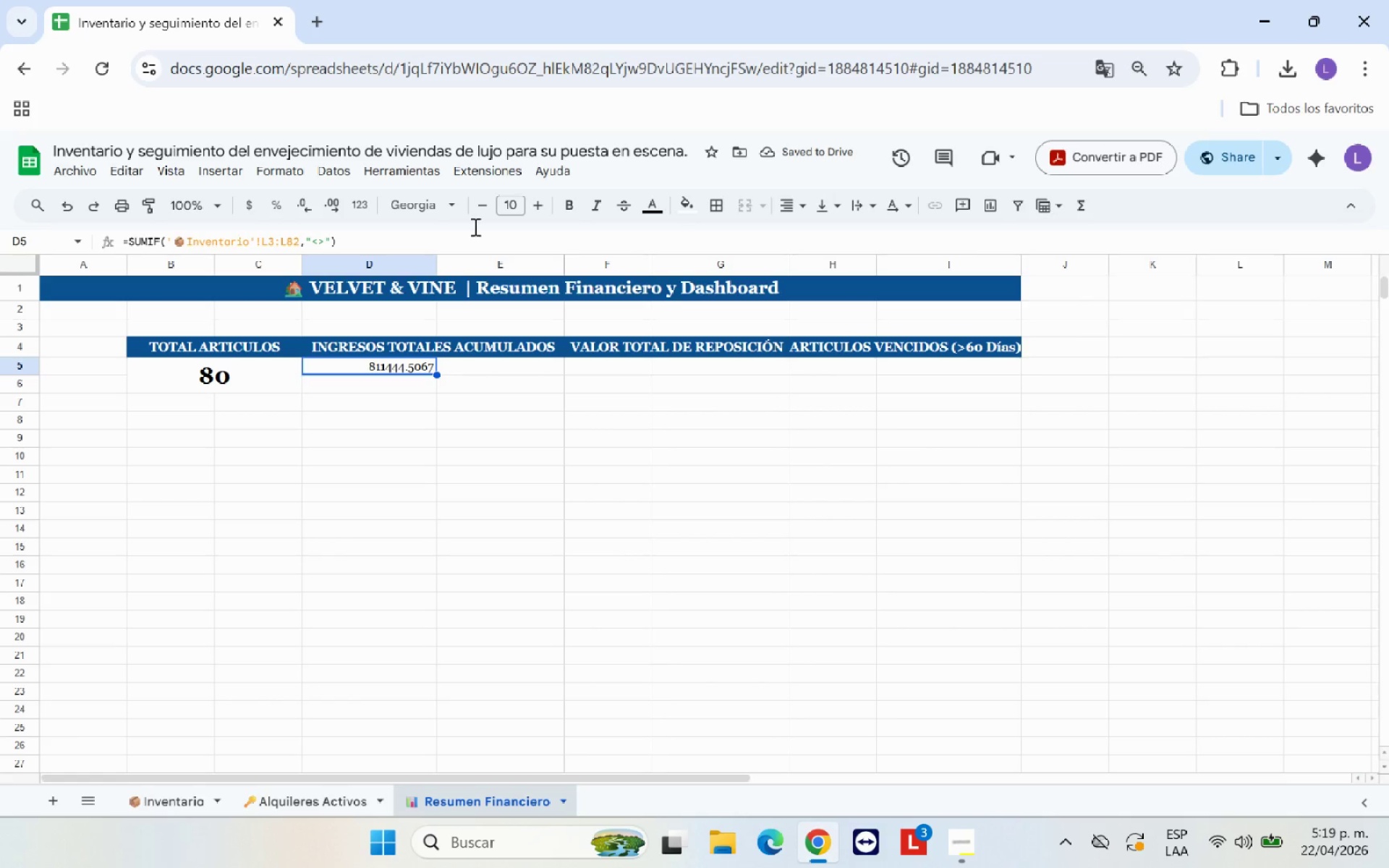 
left_click([252, 214])
 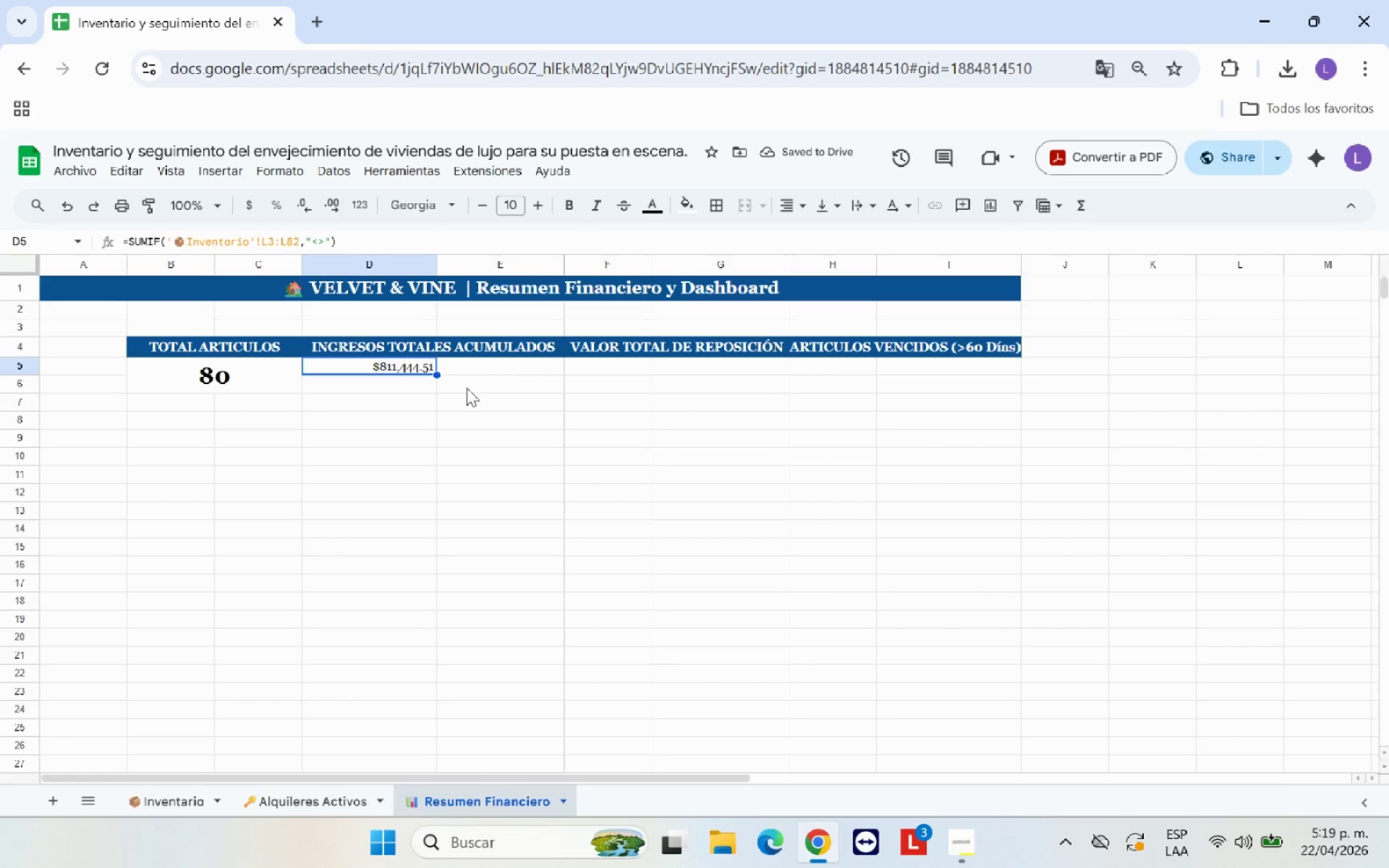 
left_click_drag(start_coordinate=[404, 365], to_coordinate=[493, 385])
 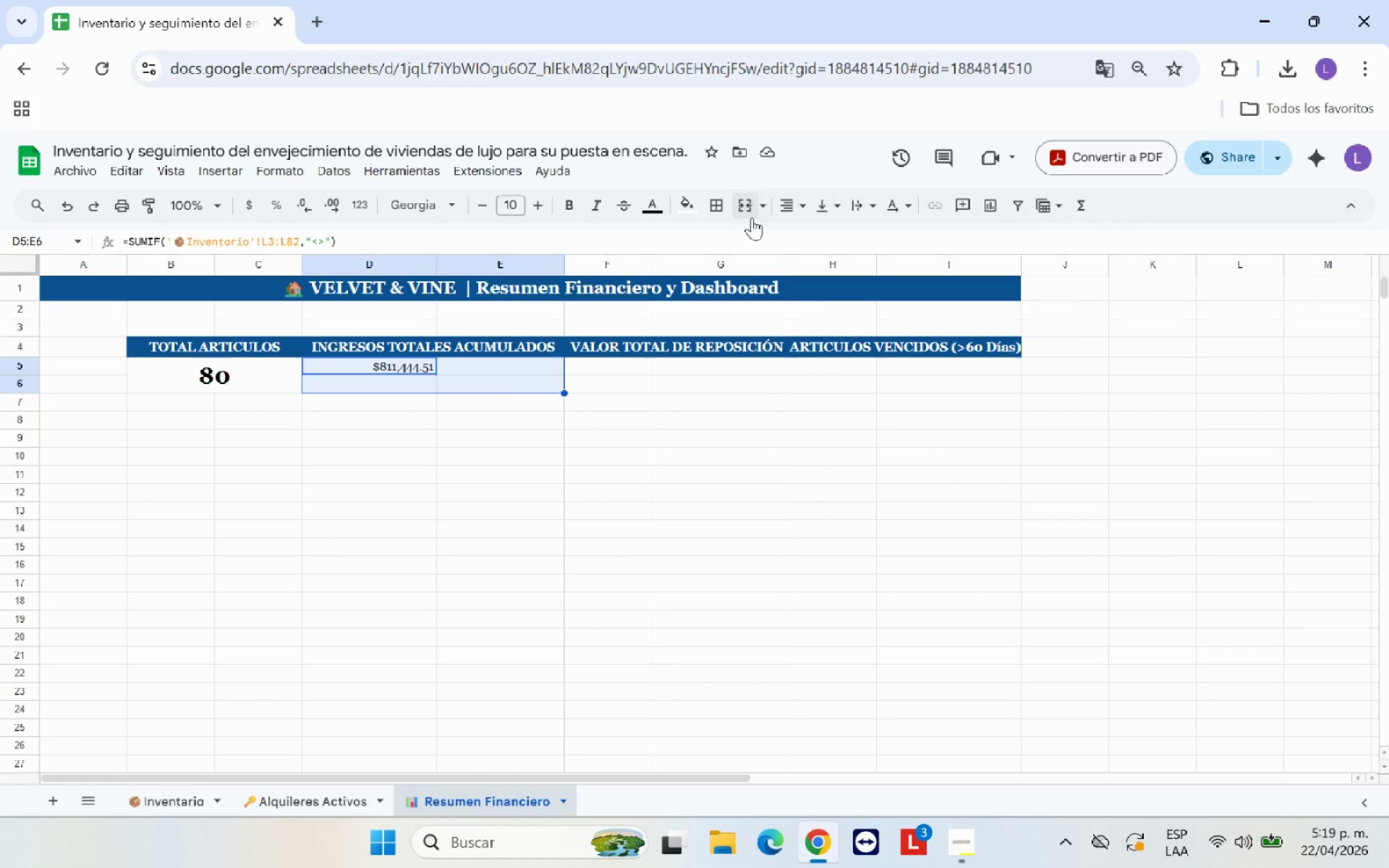 
left_click([752, 208])
 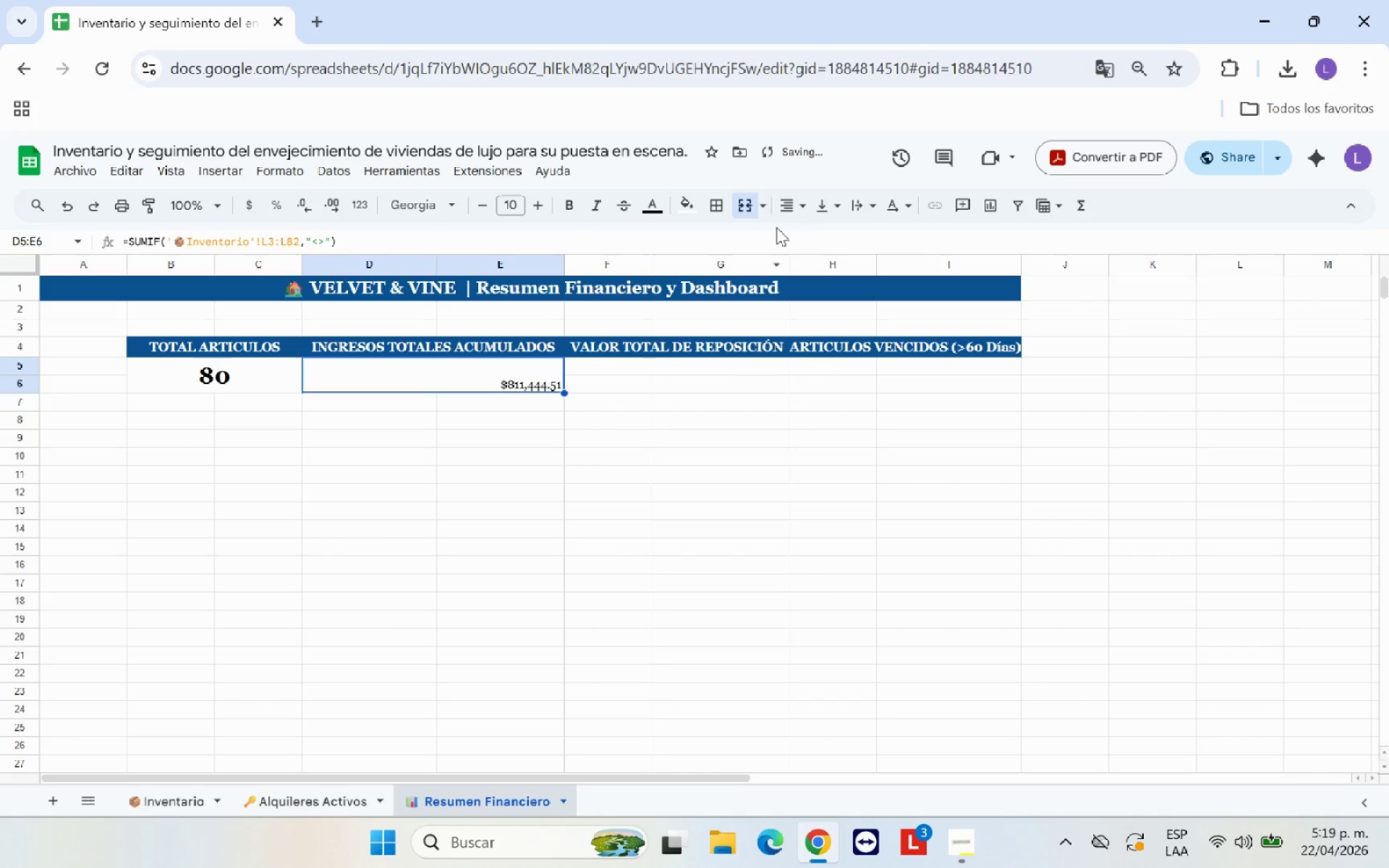 
left_click([825, 212])
 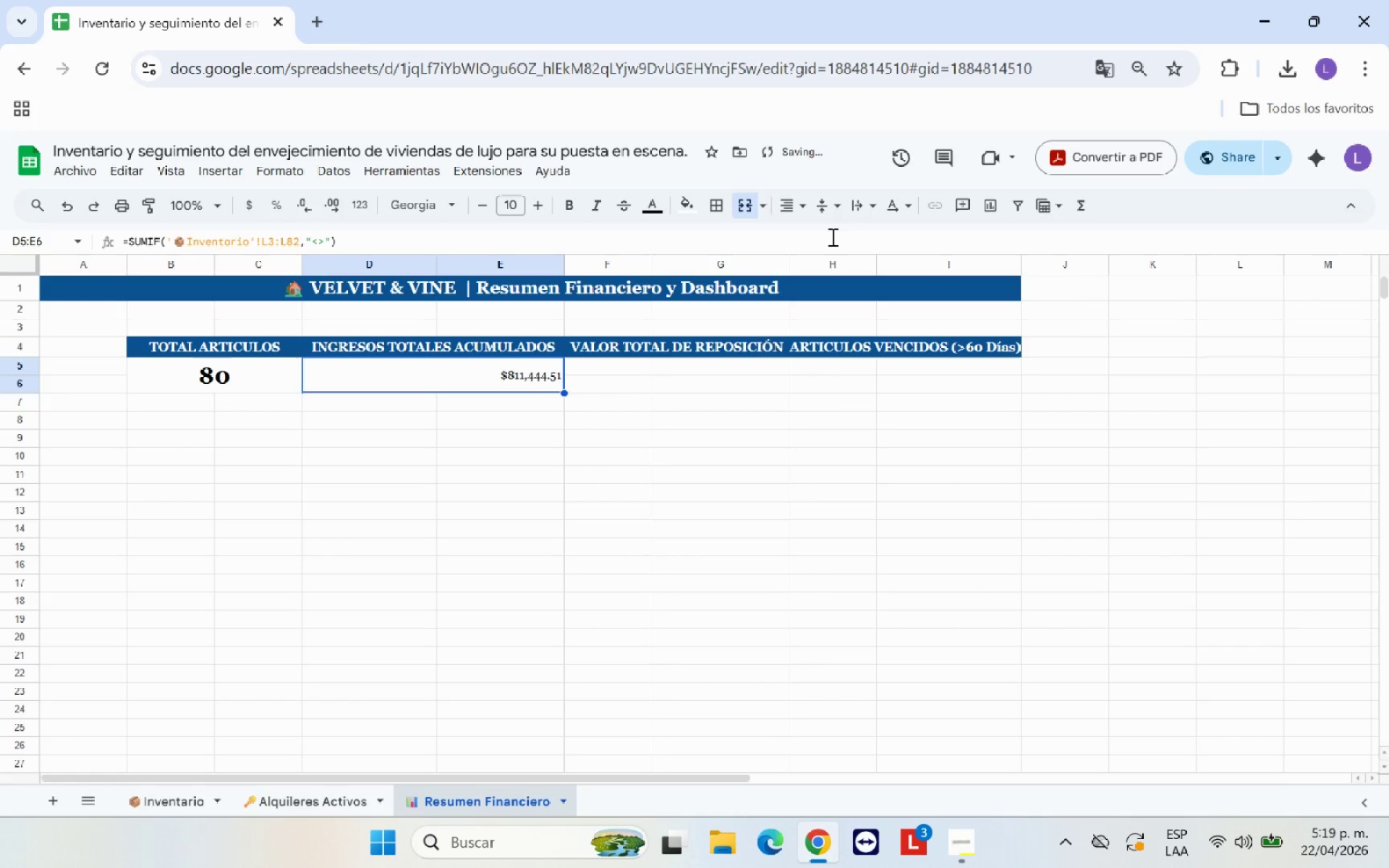 
double_click([792, 217])
 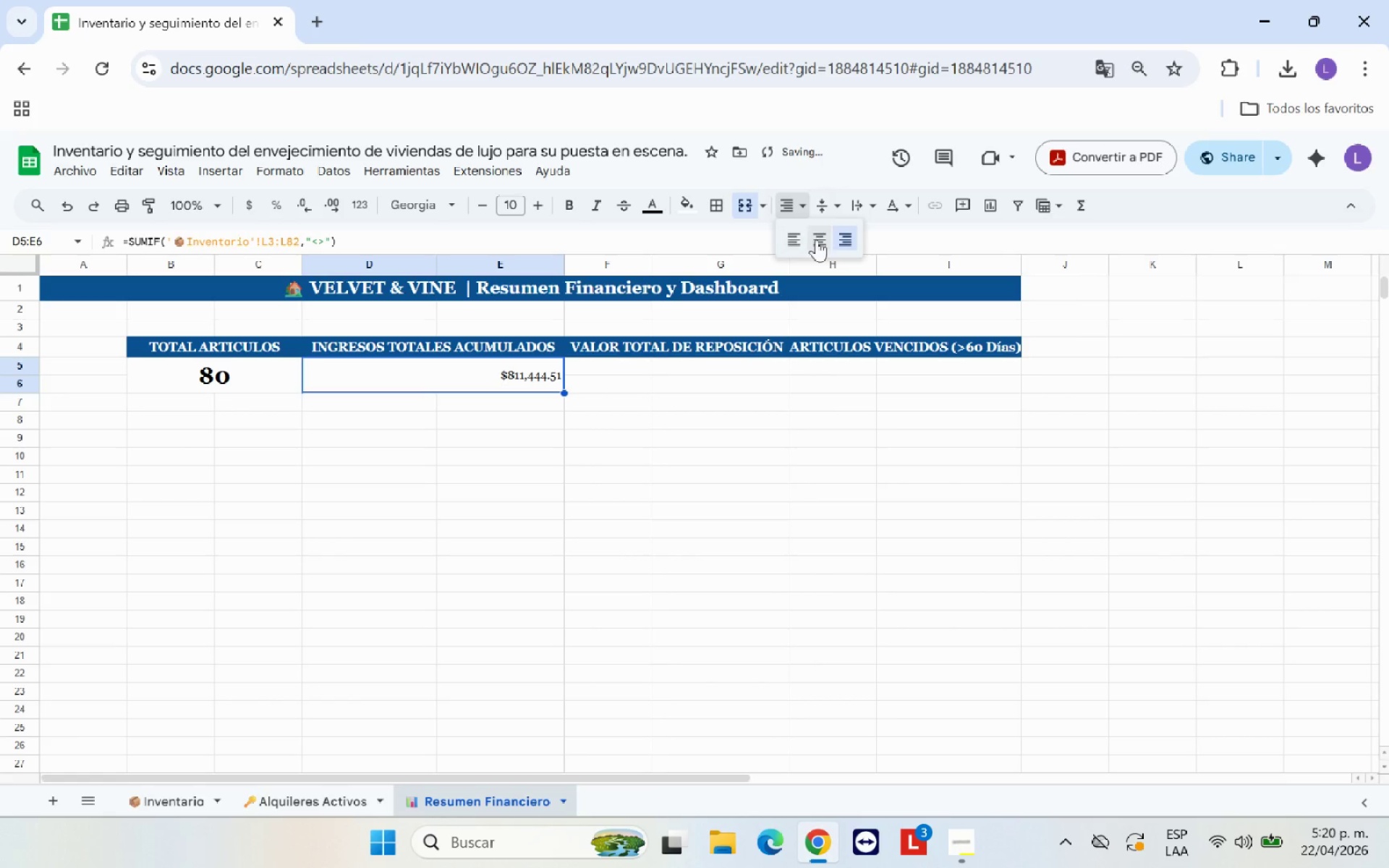 
left_click([817, 239])
 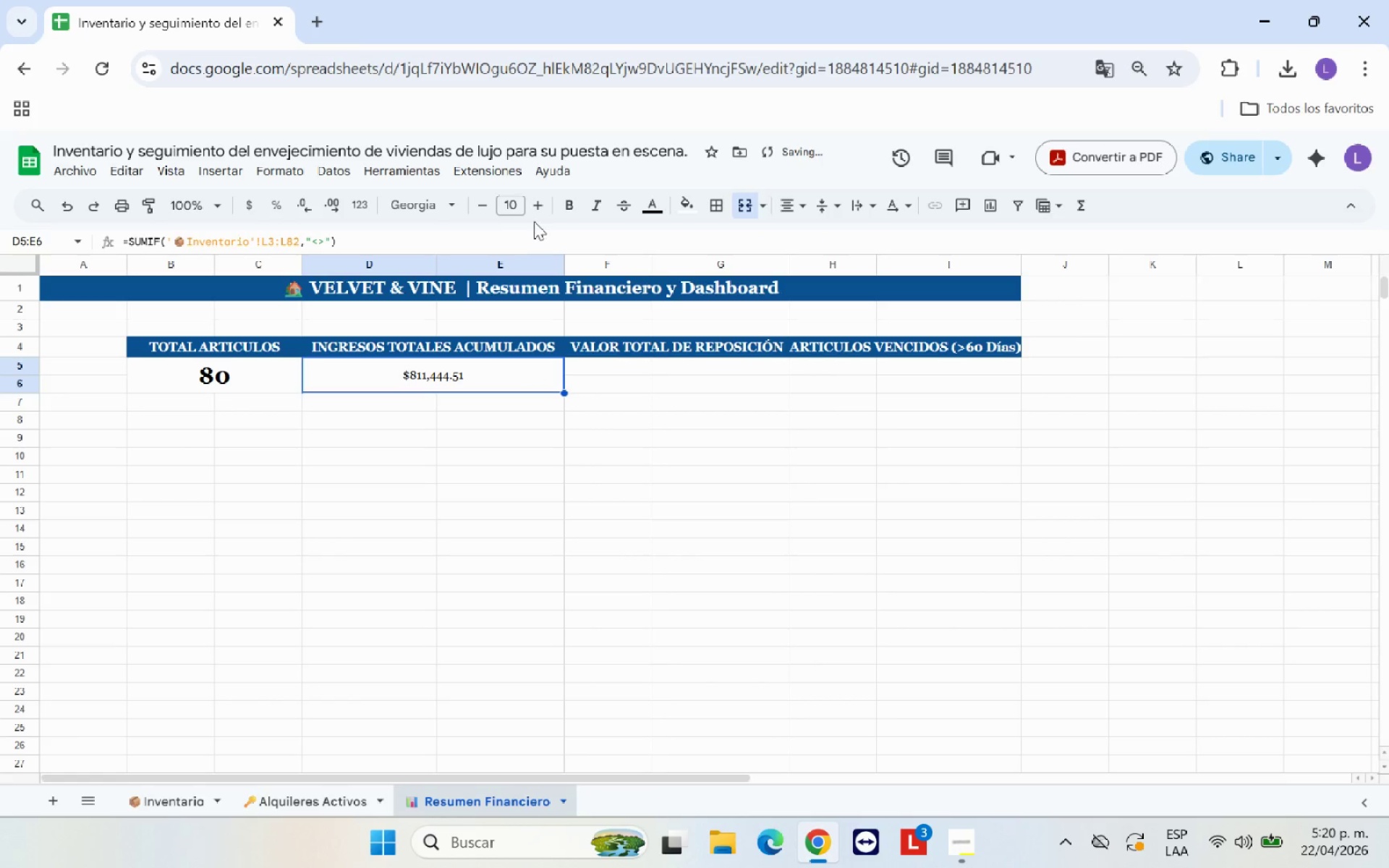 
left_click([561, 207])
 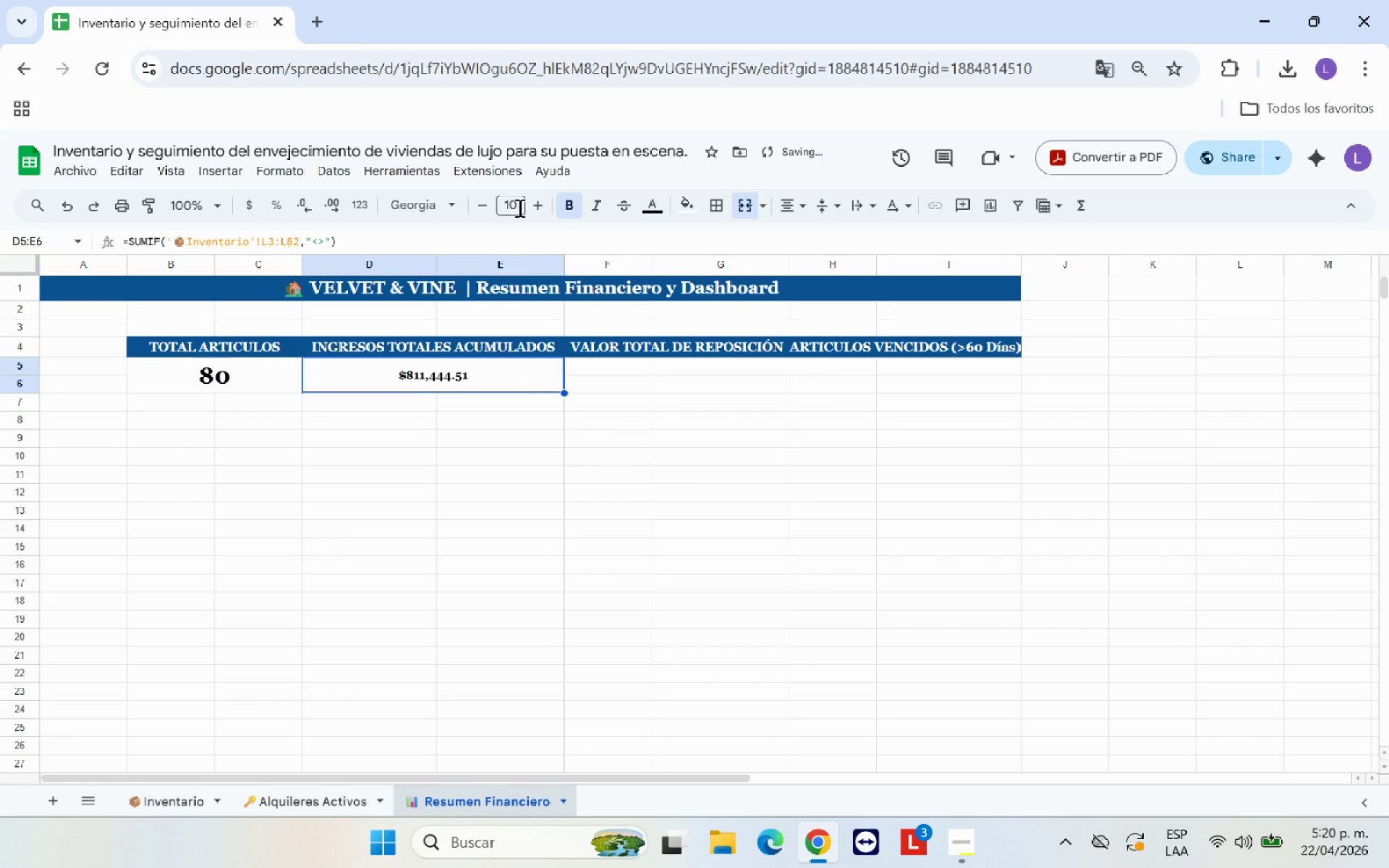 
left_click_drag(start_coordinate=[517, 207], to_coordinate=[501, 207])
 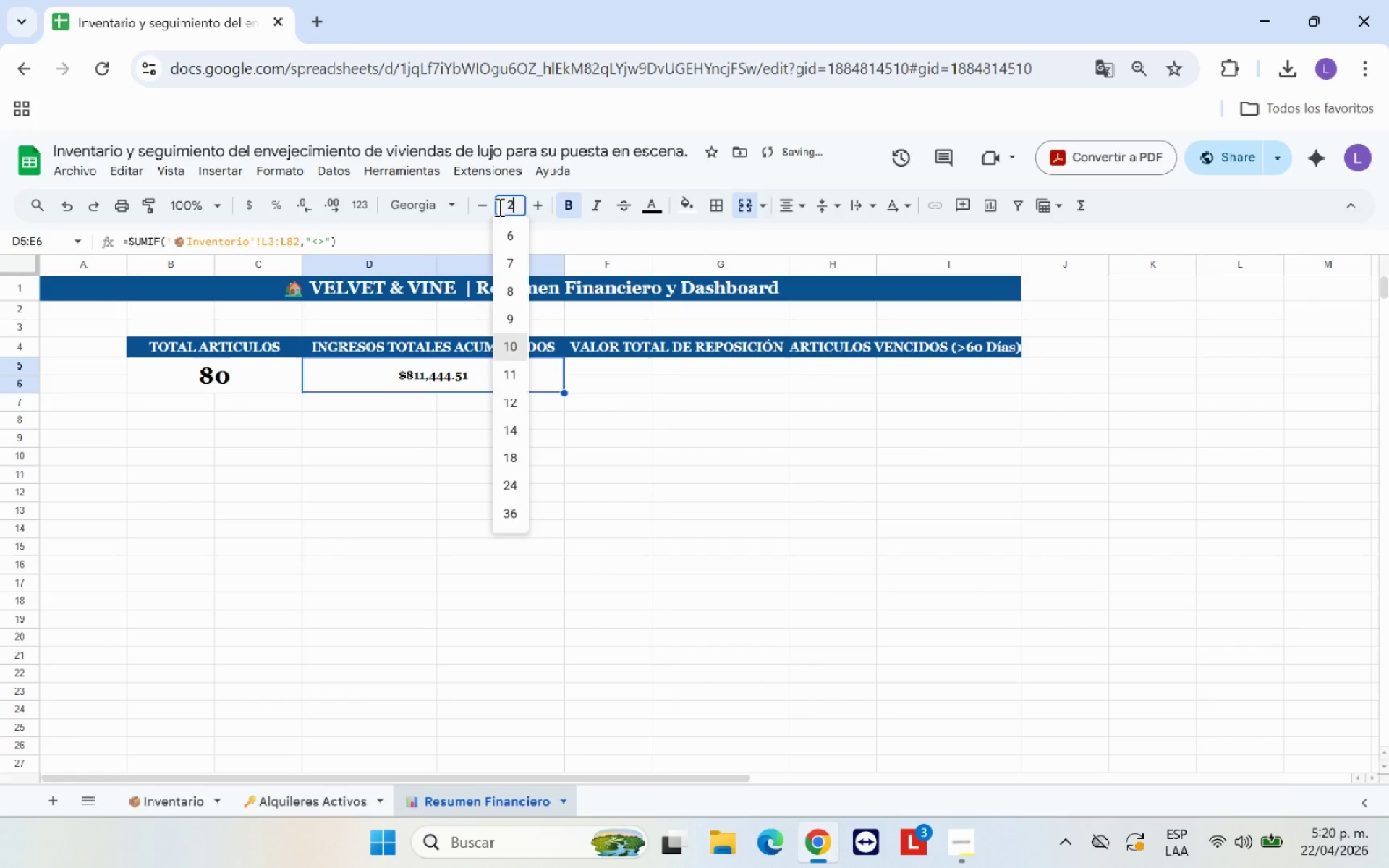 
type(22)
 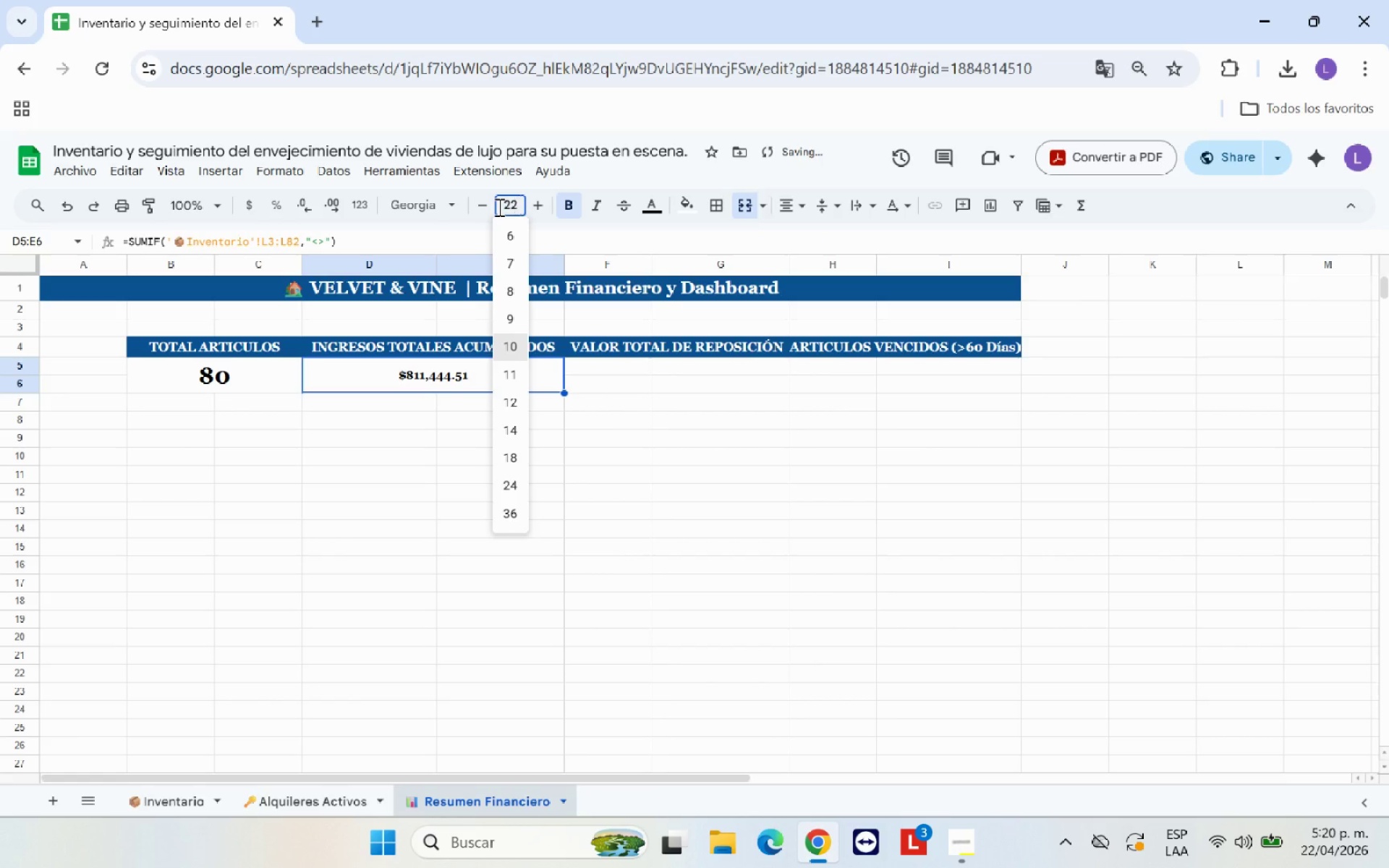 
key(Enter)
 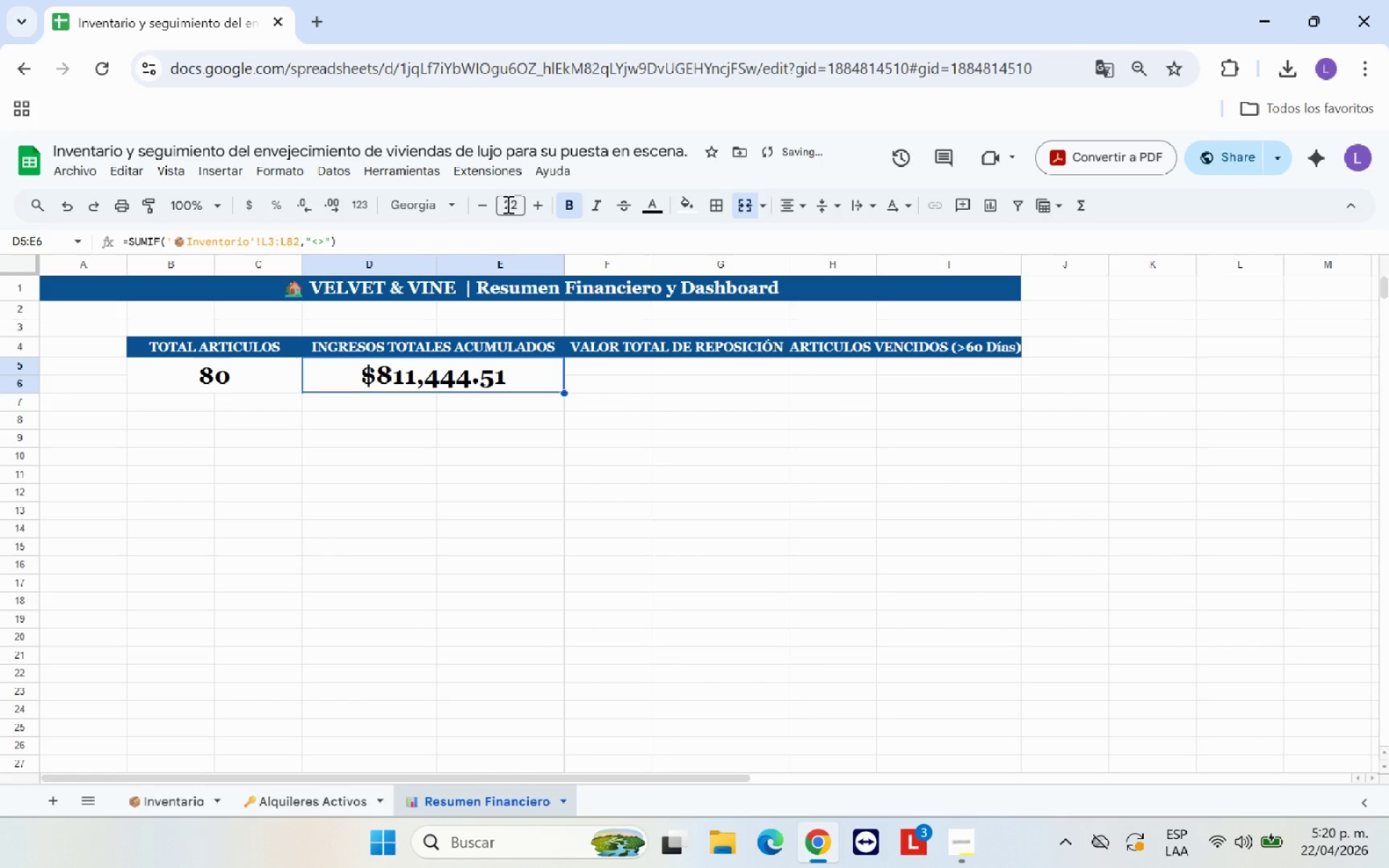 
left_click([513, 204])
 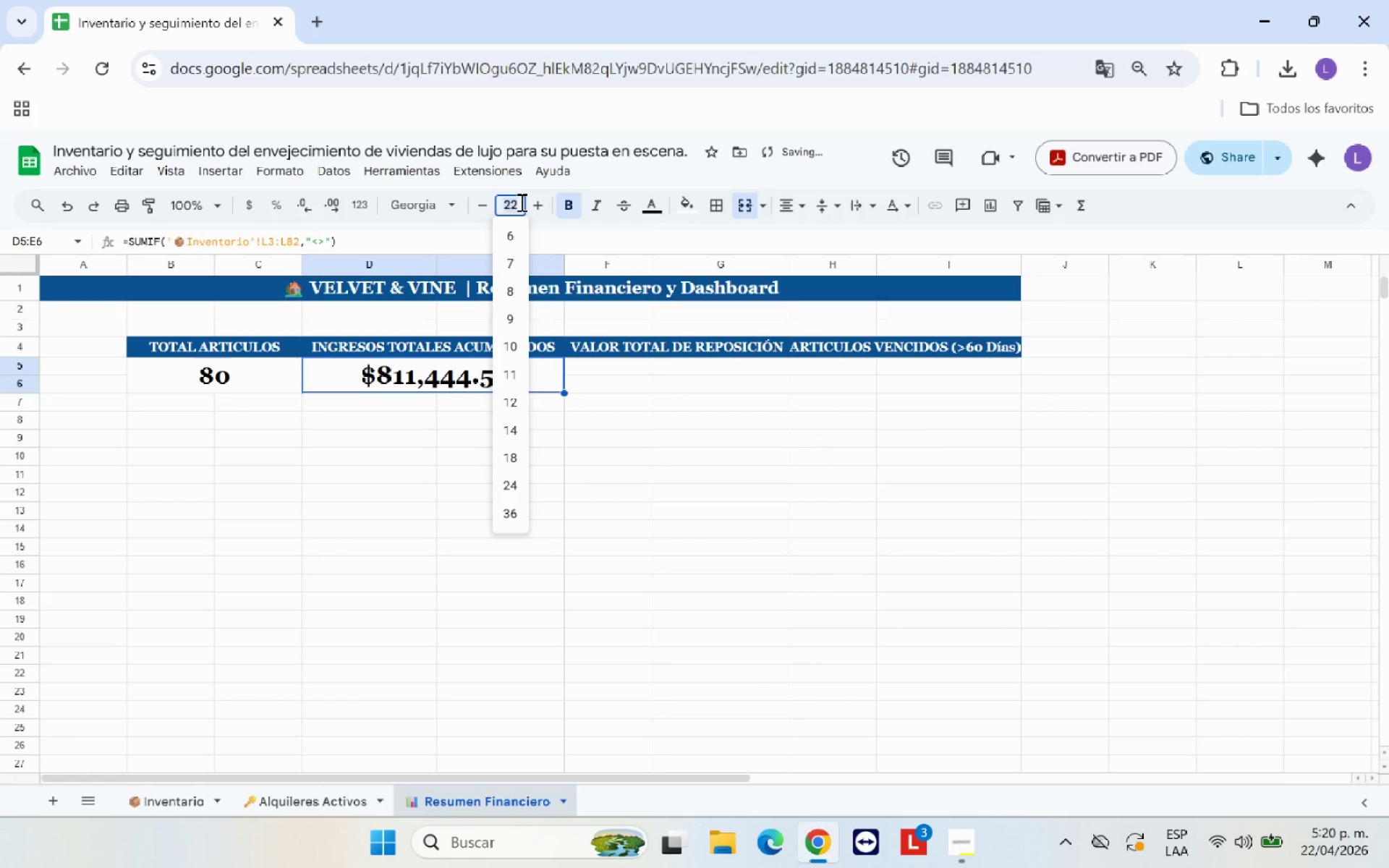 
double_click([520, 202])
 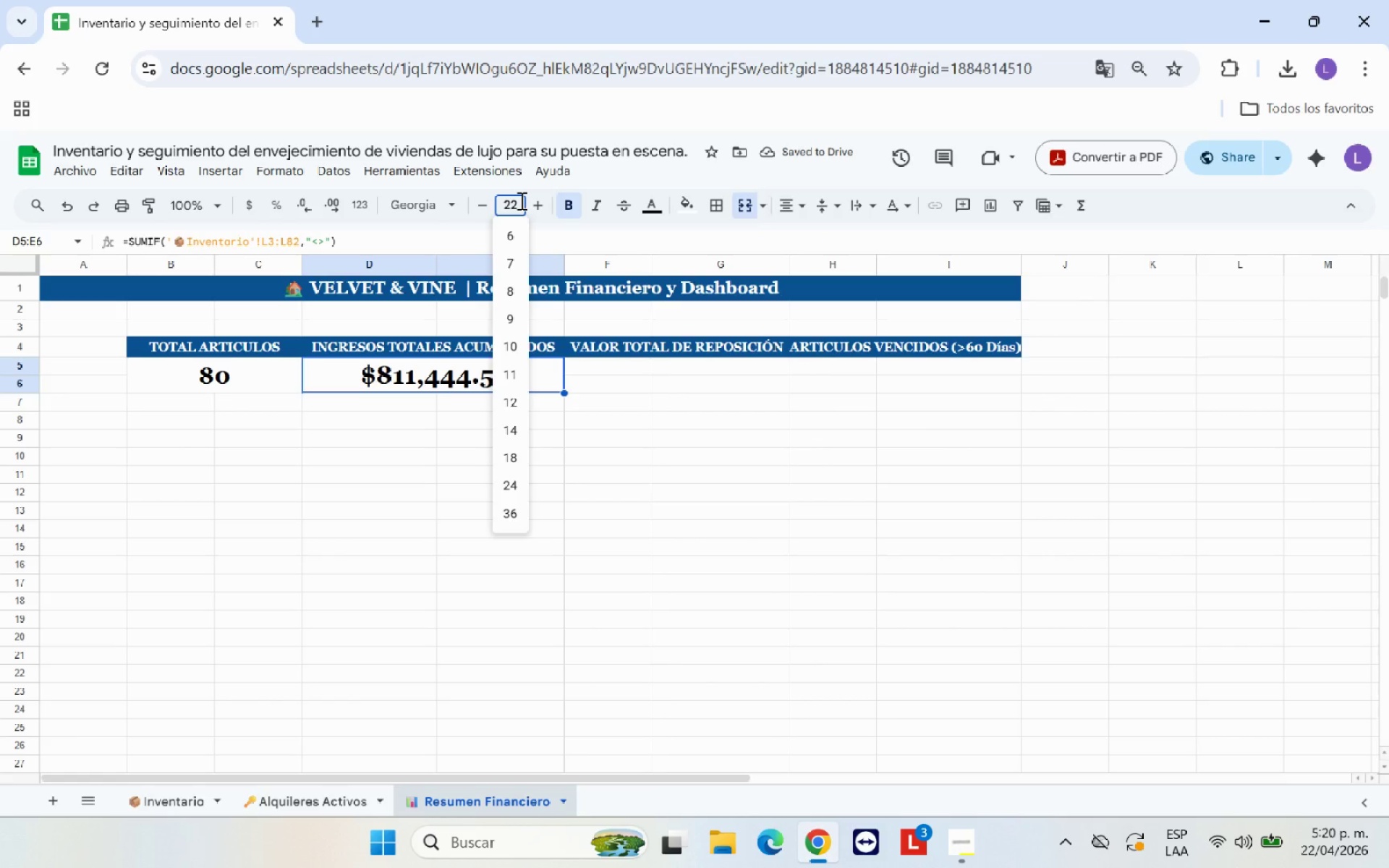 
key(Backspace)
 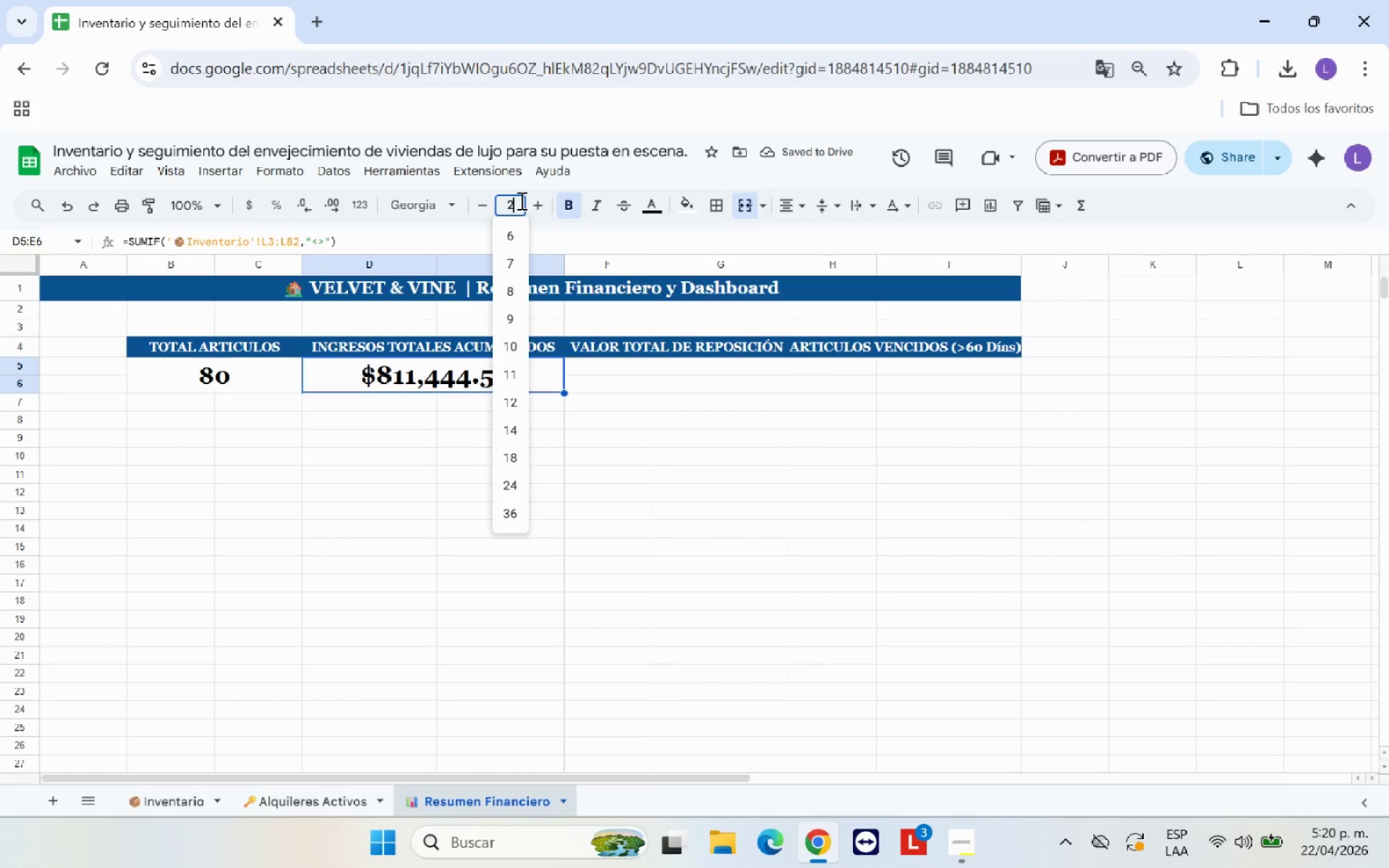 
key(0)
 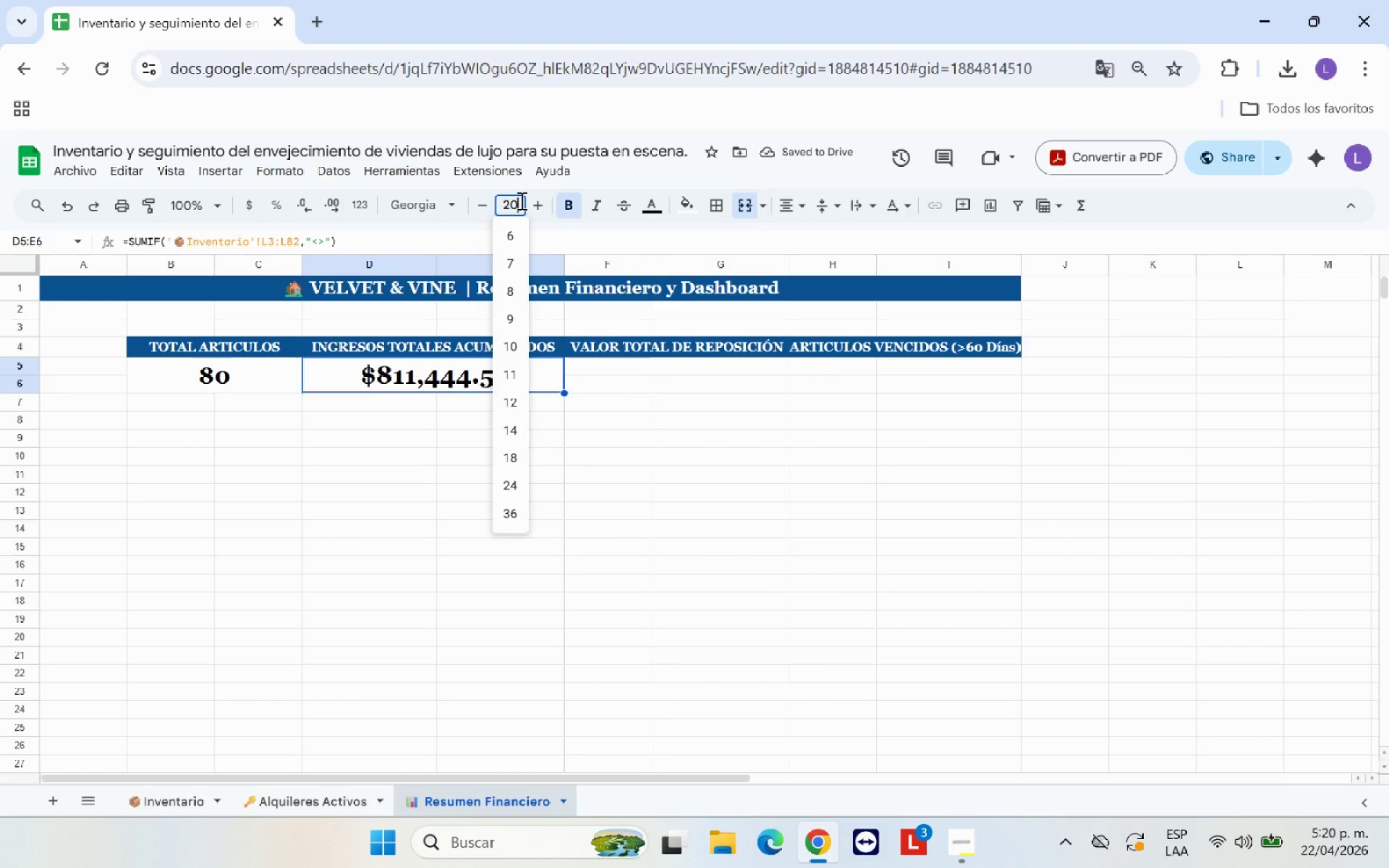 
key(Enter)
 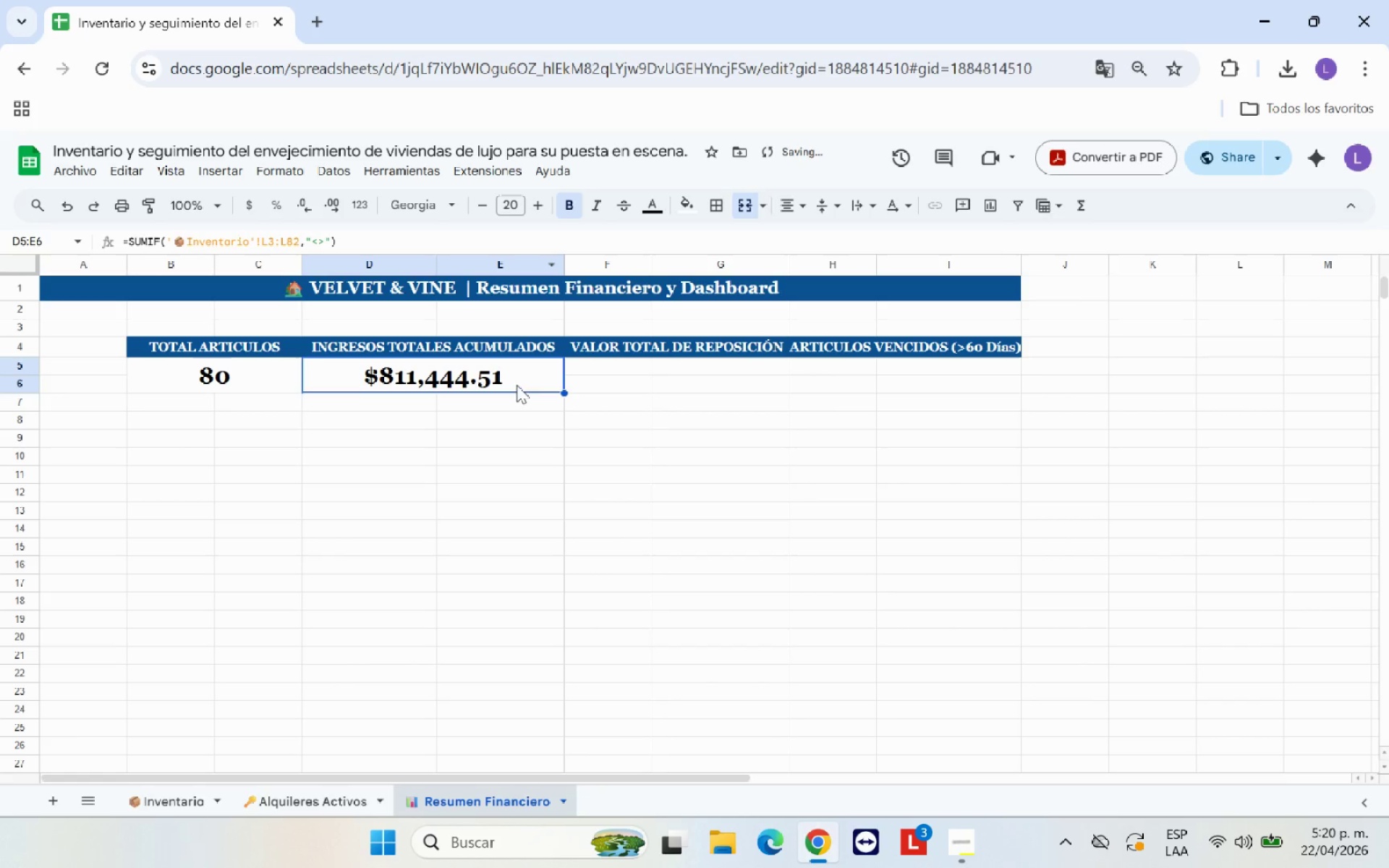 
left_click([527, 439])
 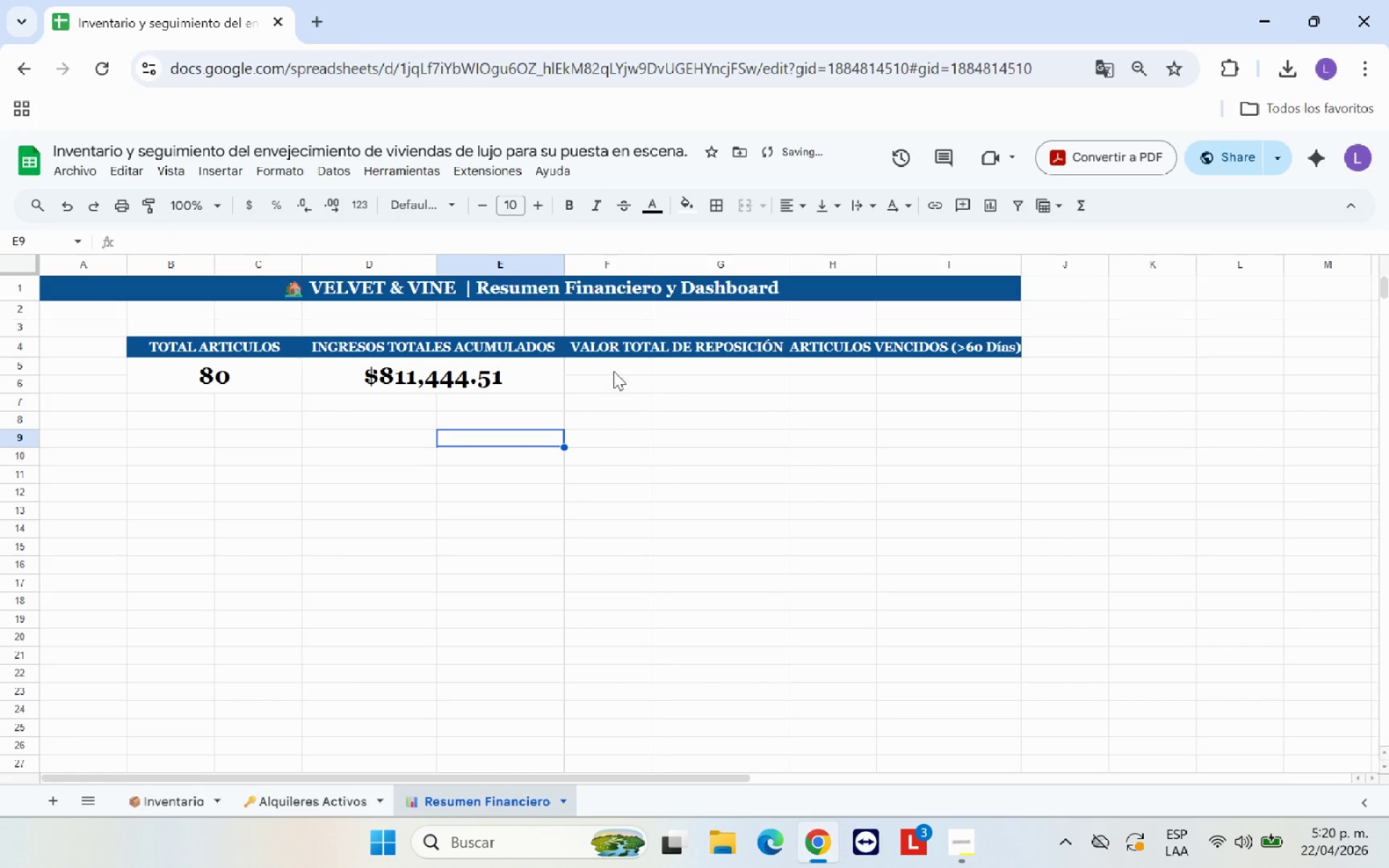 
left_click([622, 365])
 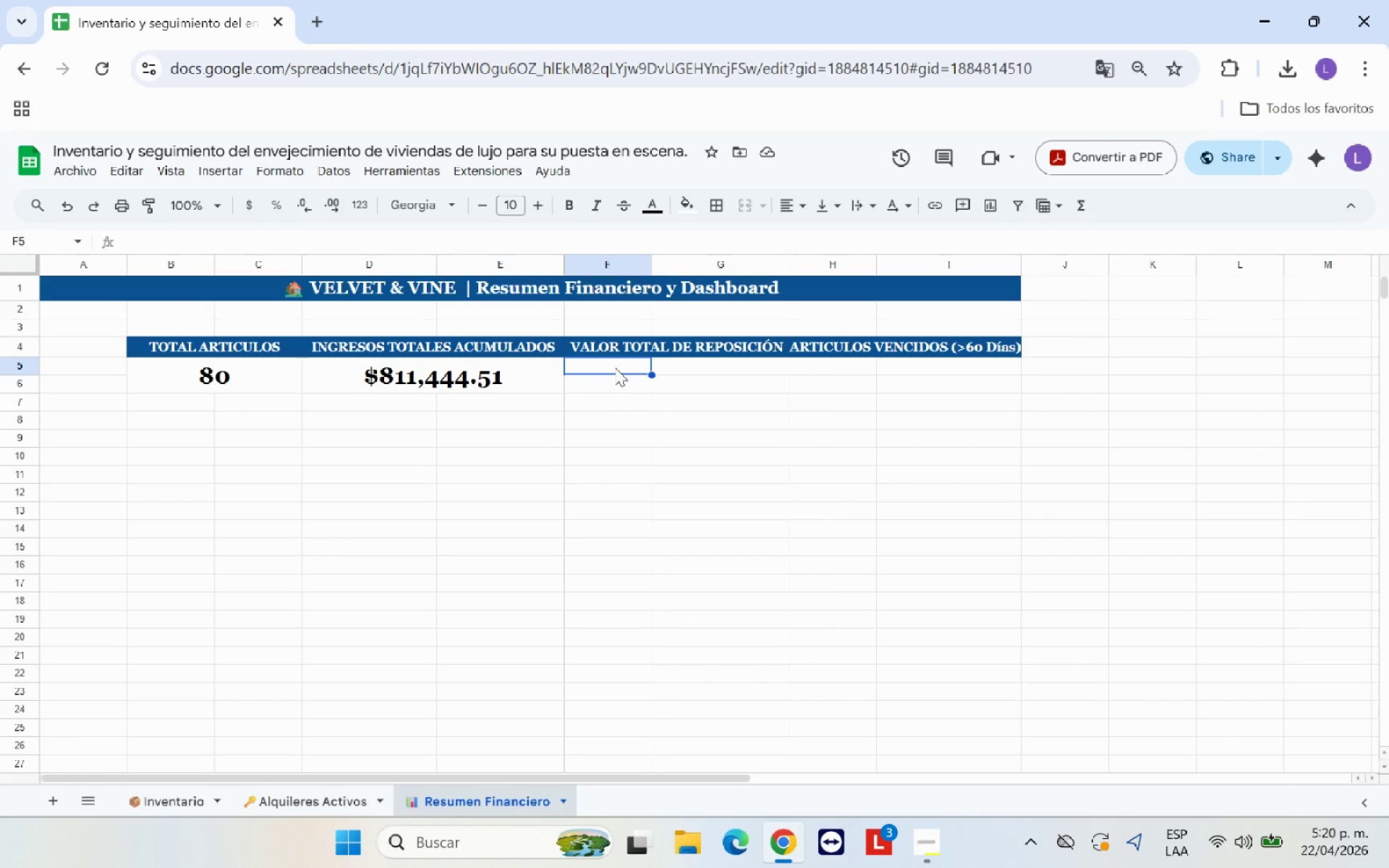 
wait(7.48)
 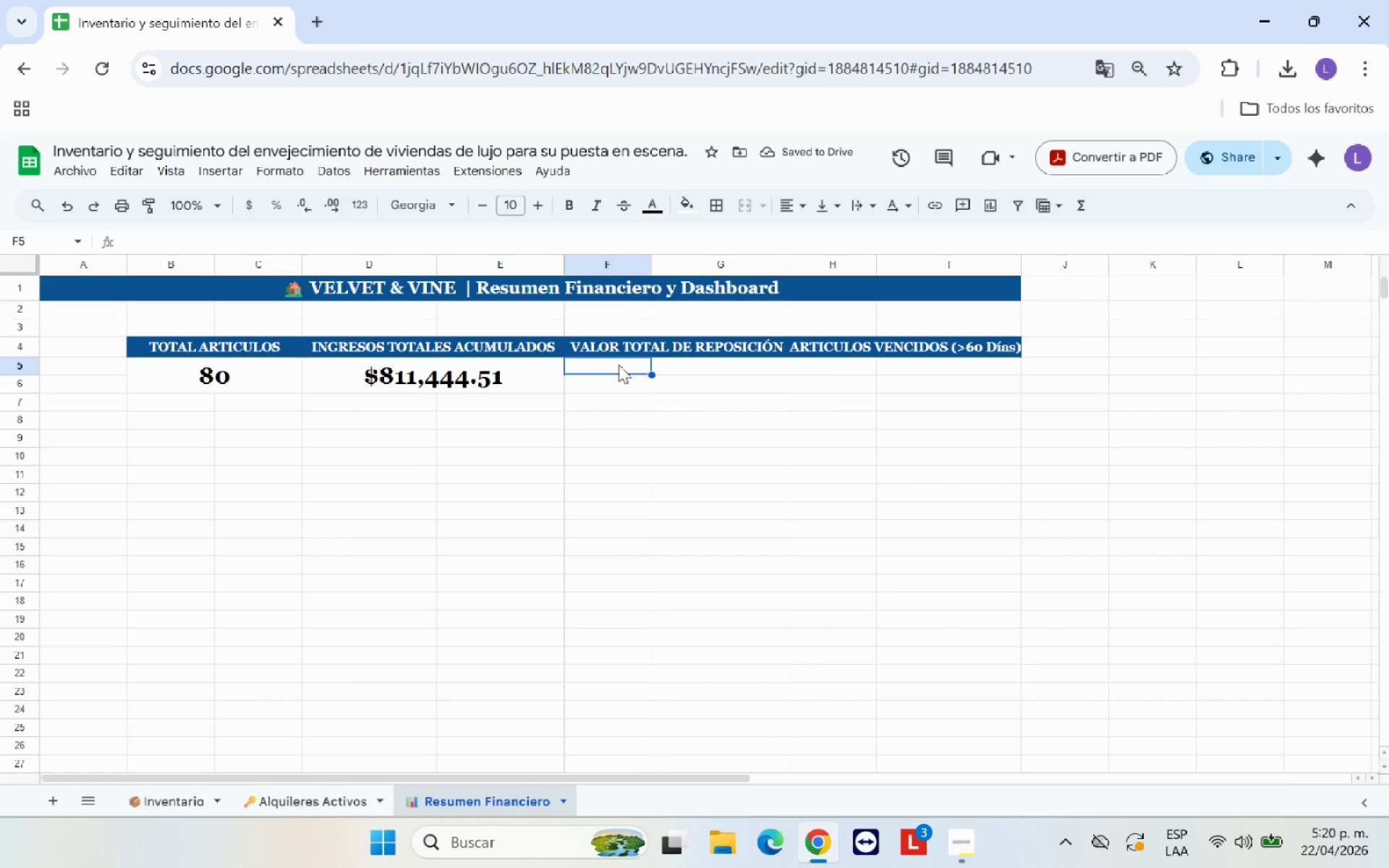 
type()SUMAR*)
 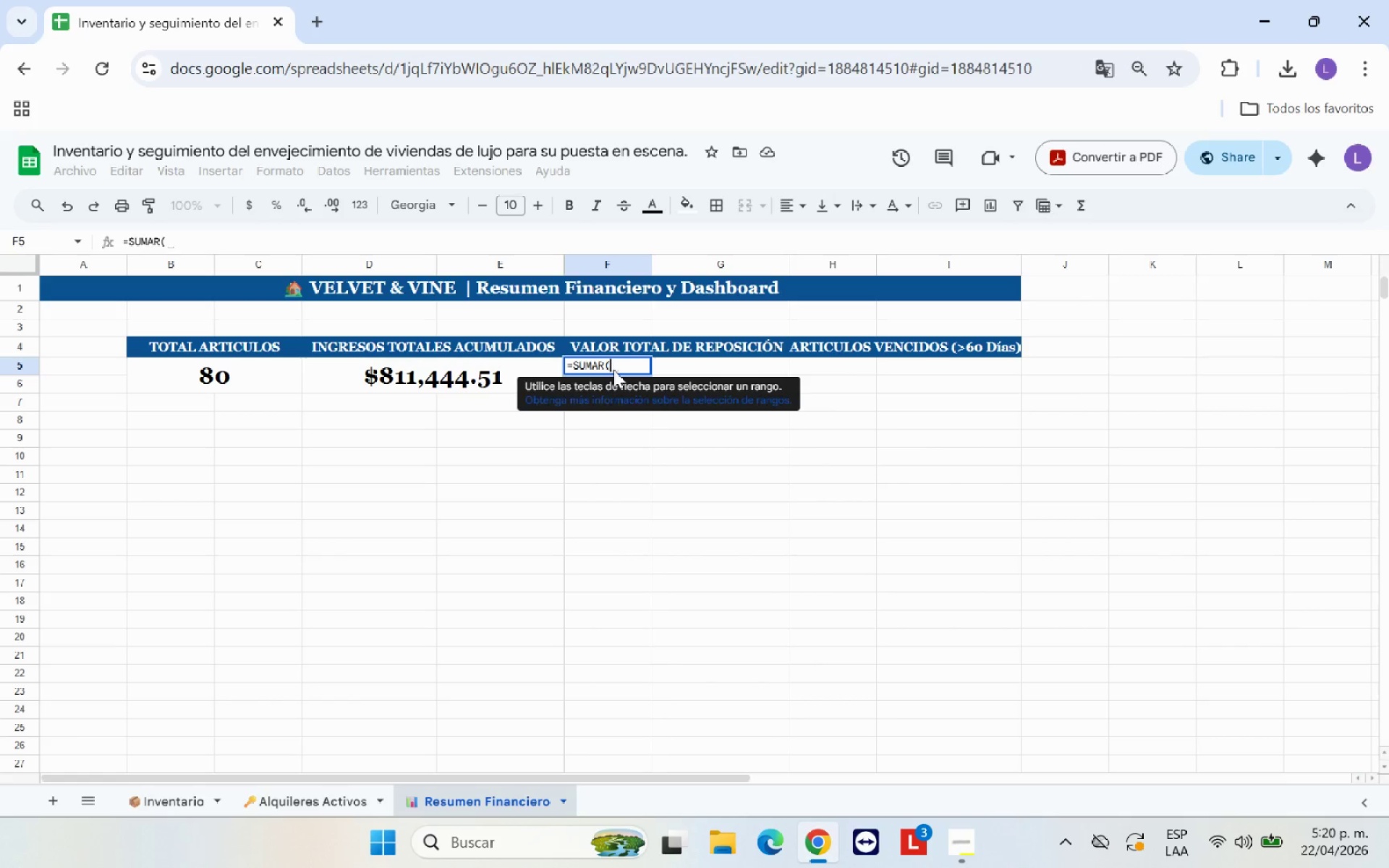 
left_click([175, 811])
 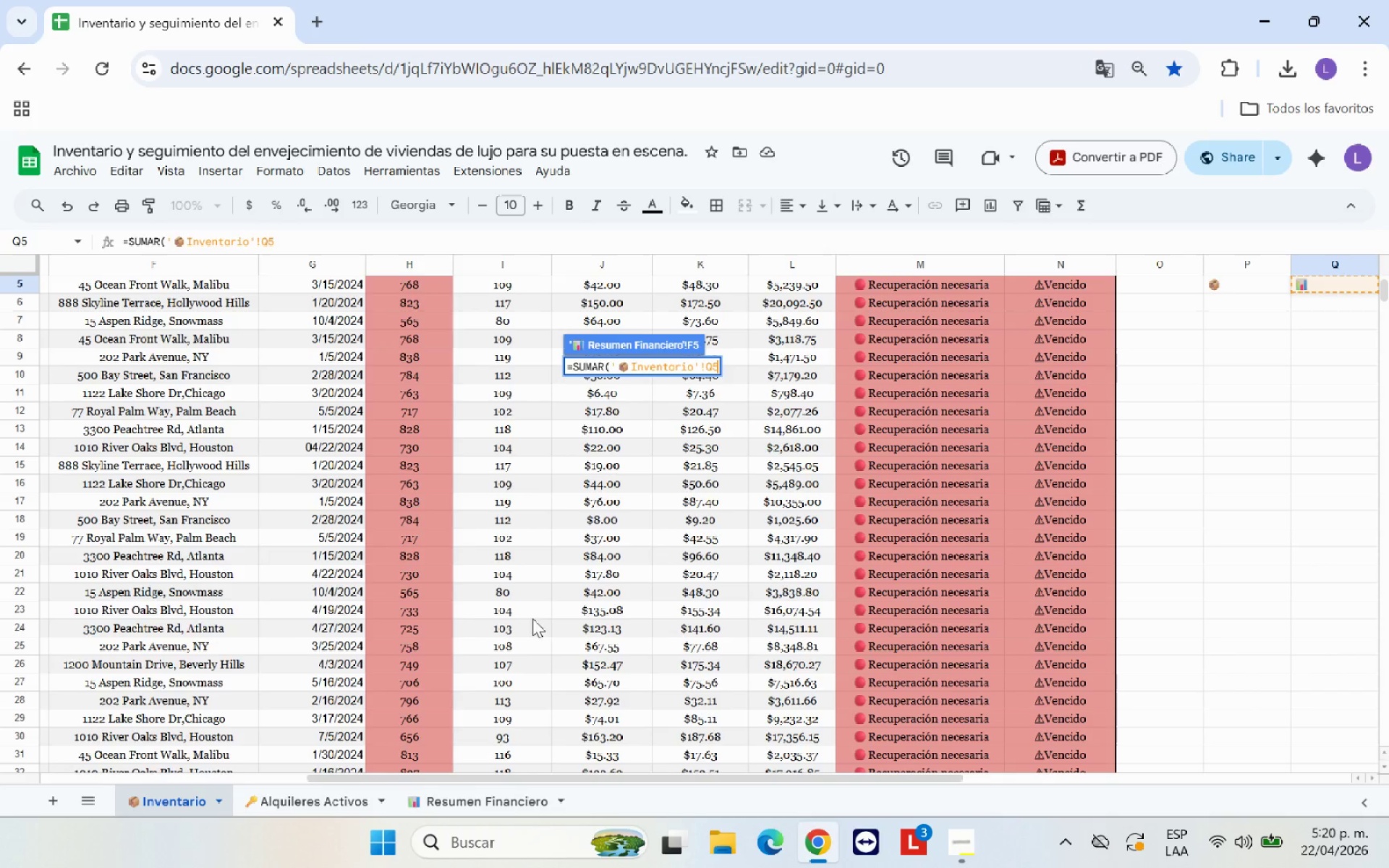 
scroll: coordinate [578, 596], scroll_direction: up, amount: 7.0
 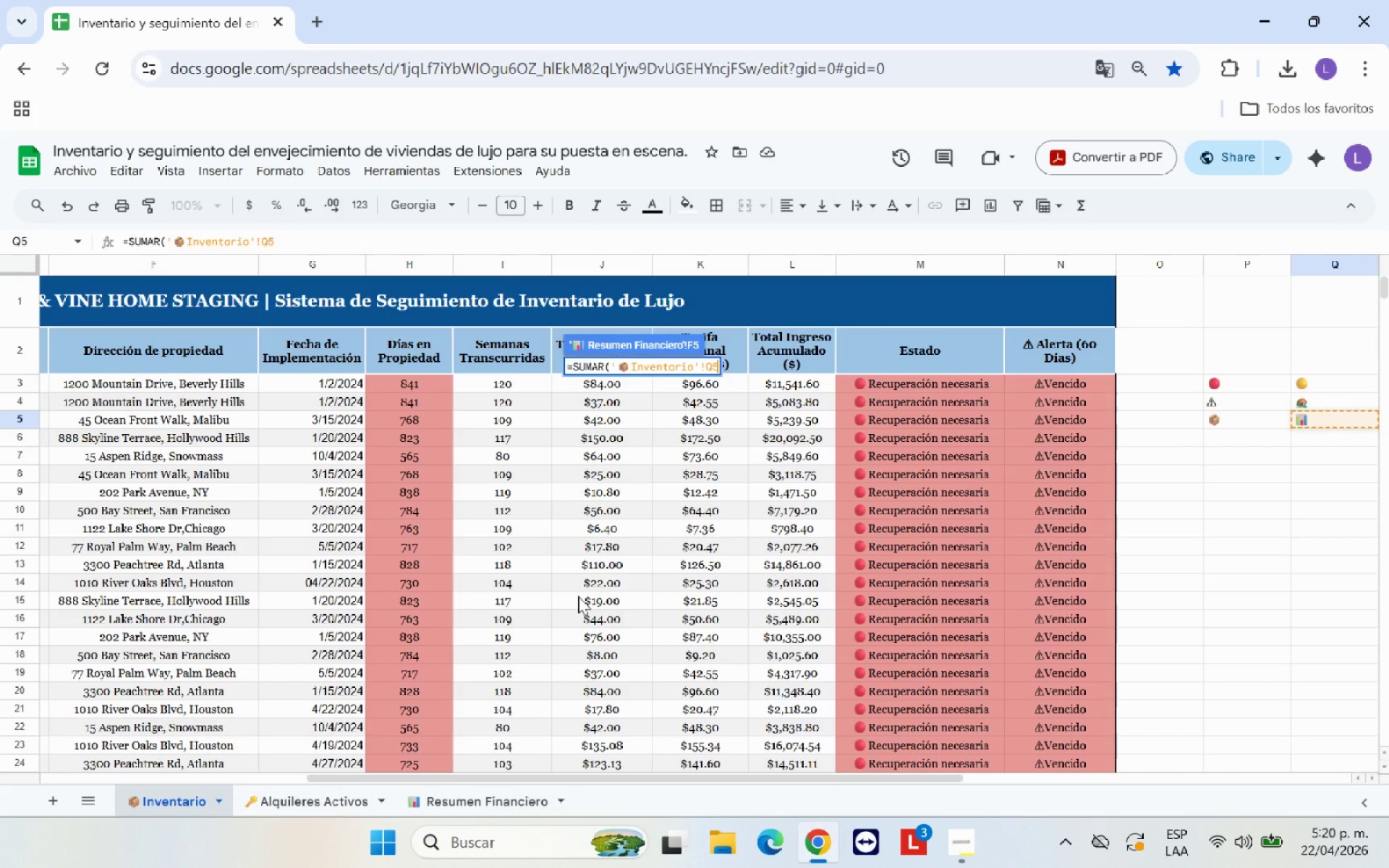 
hold_key(key=Backspace, duration=0.78)
 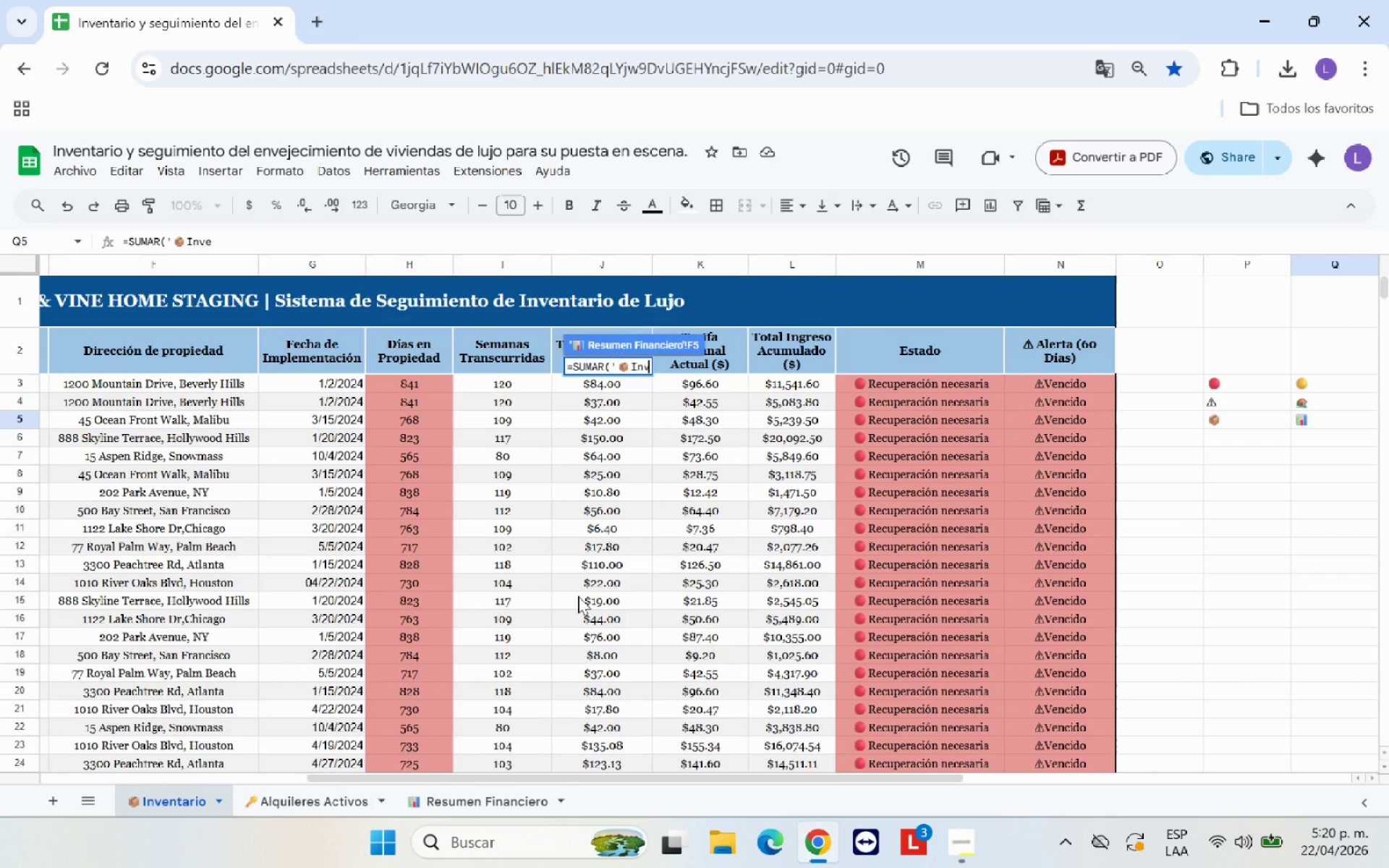 
key(Backspace)
 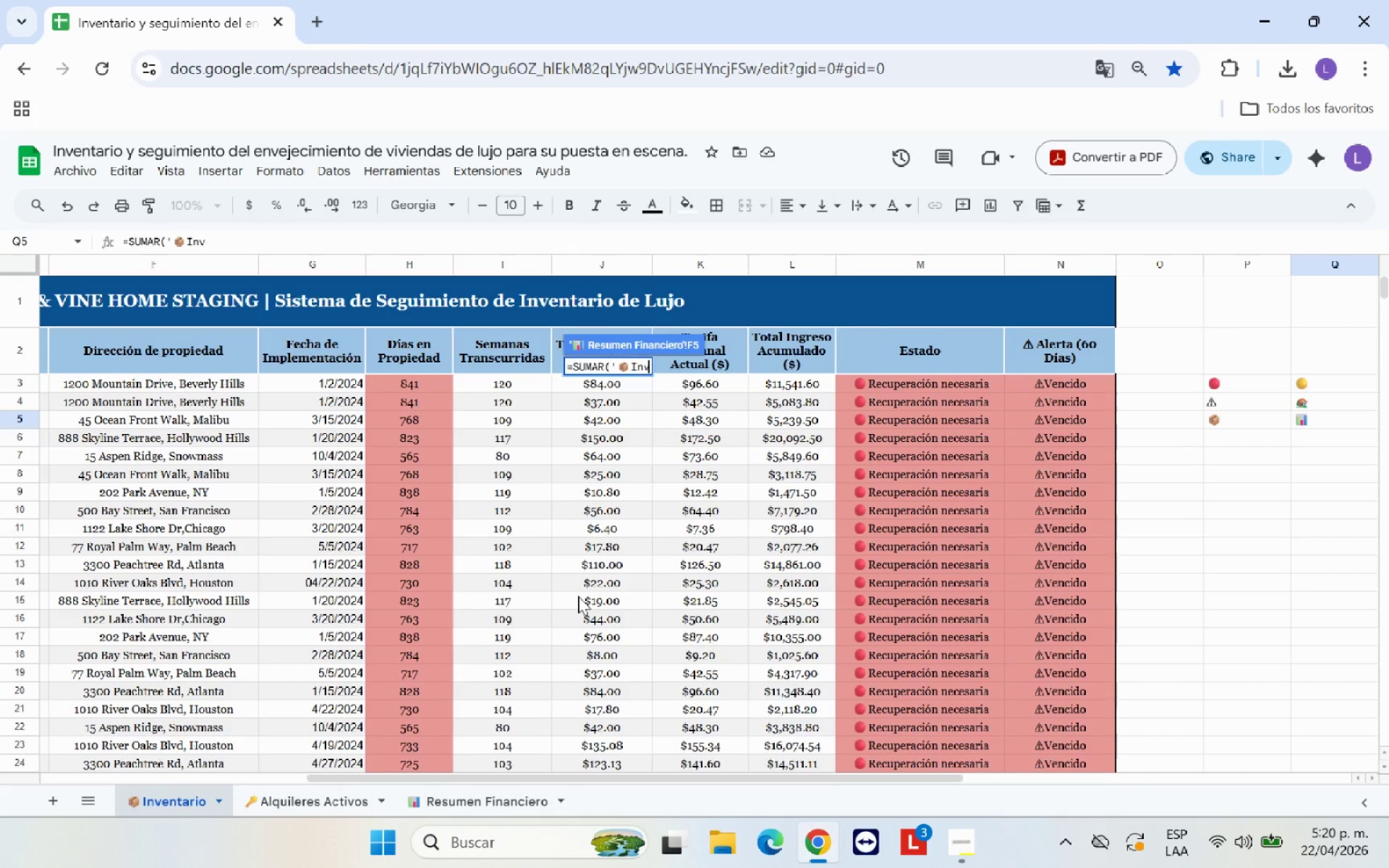 
key(Backspace)
 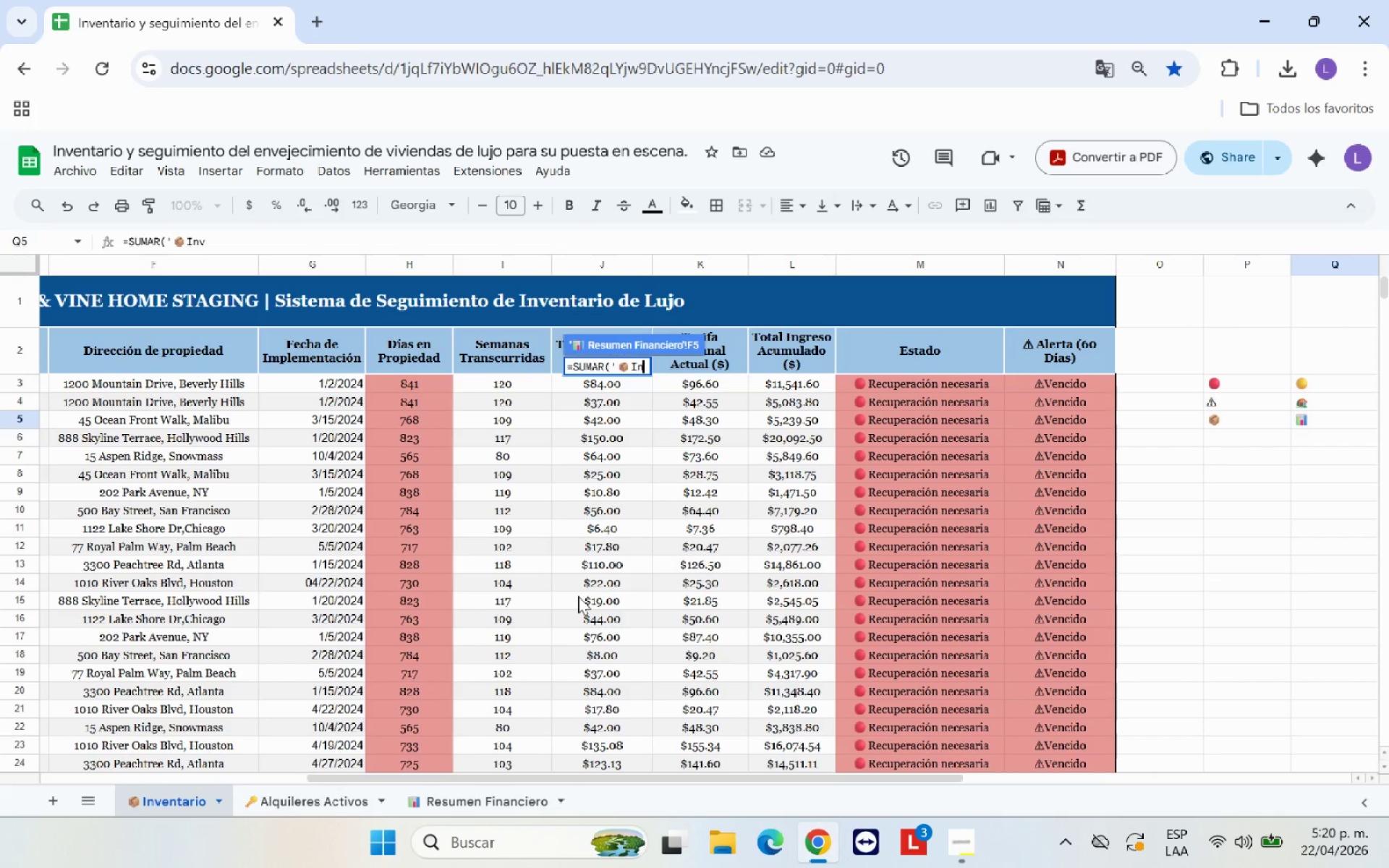 
key(Backspace)
 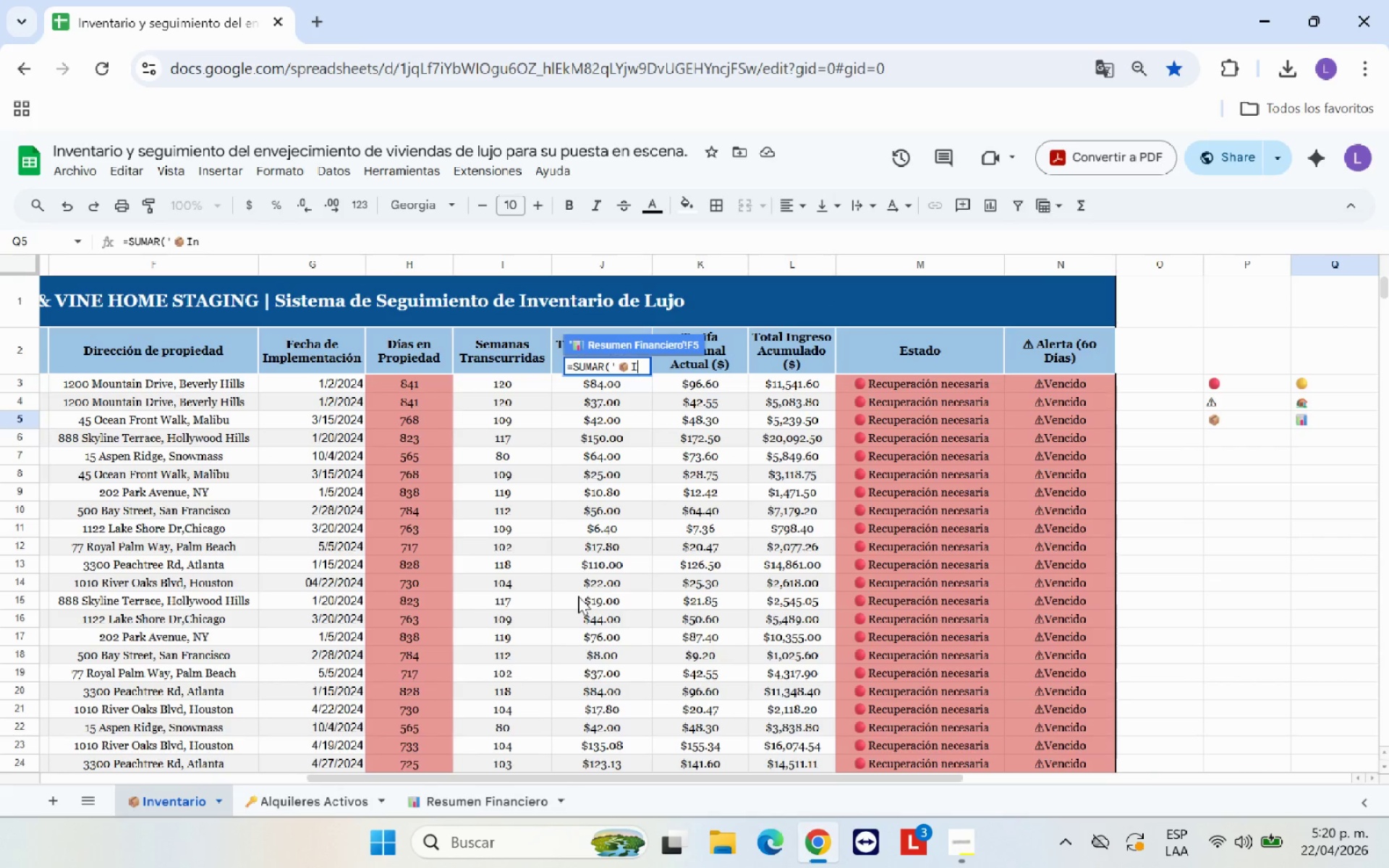 
key(Backspace)
 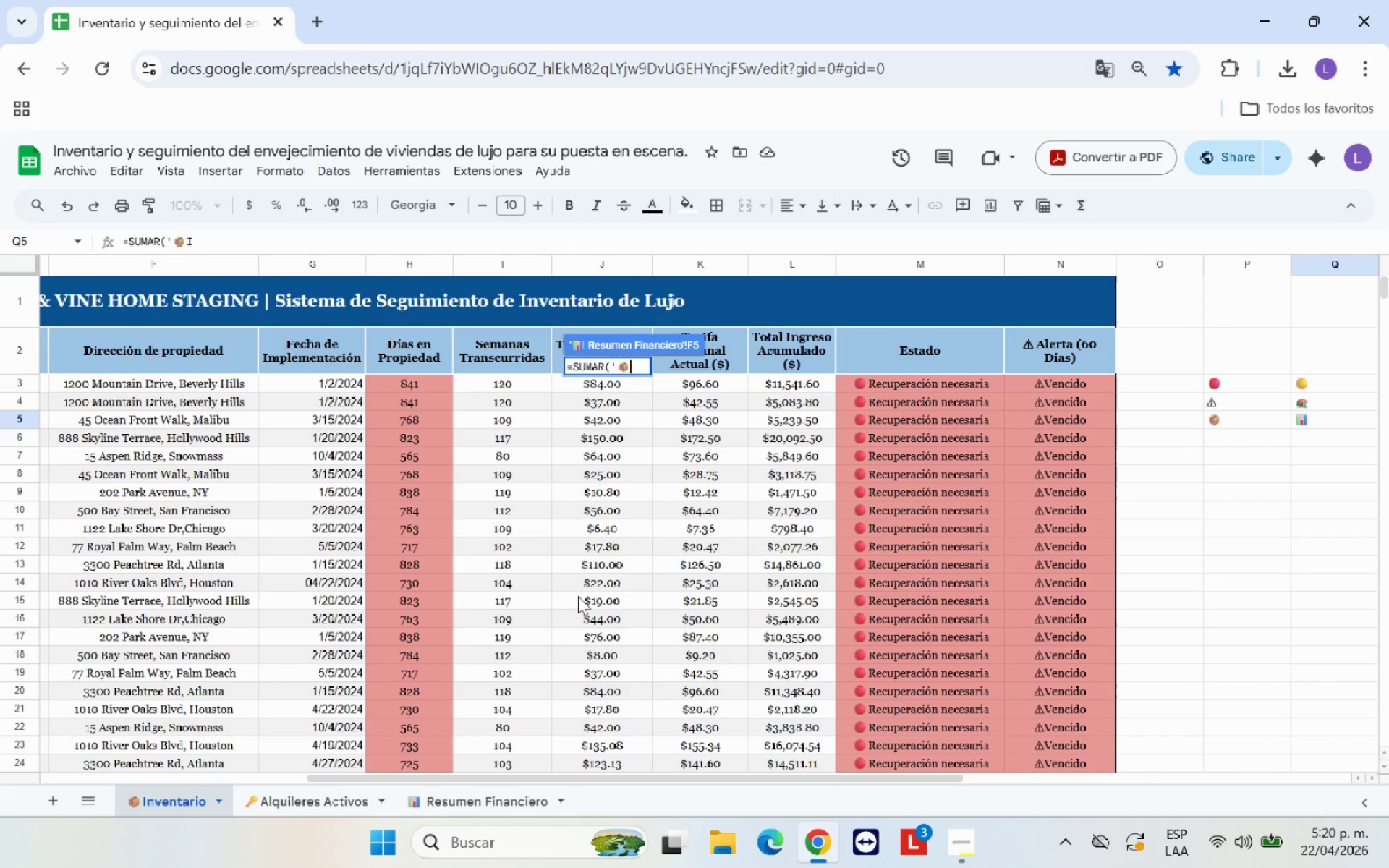 
key(Backspace)
 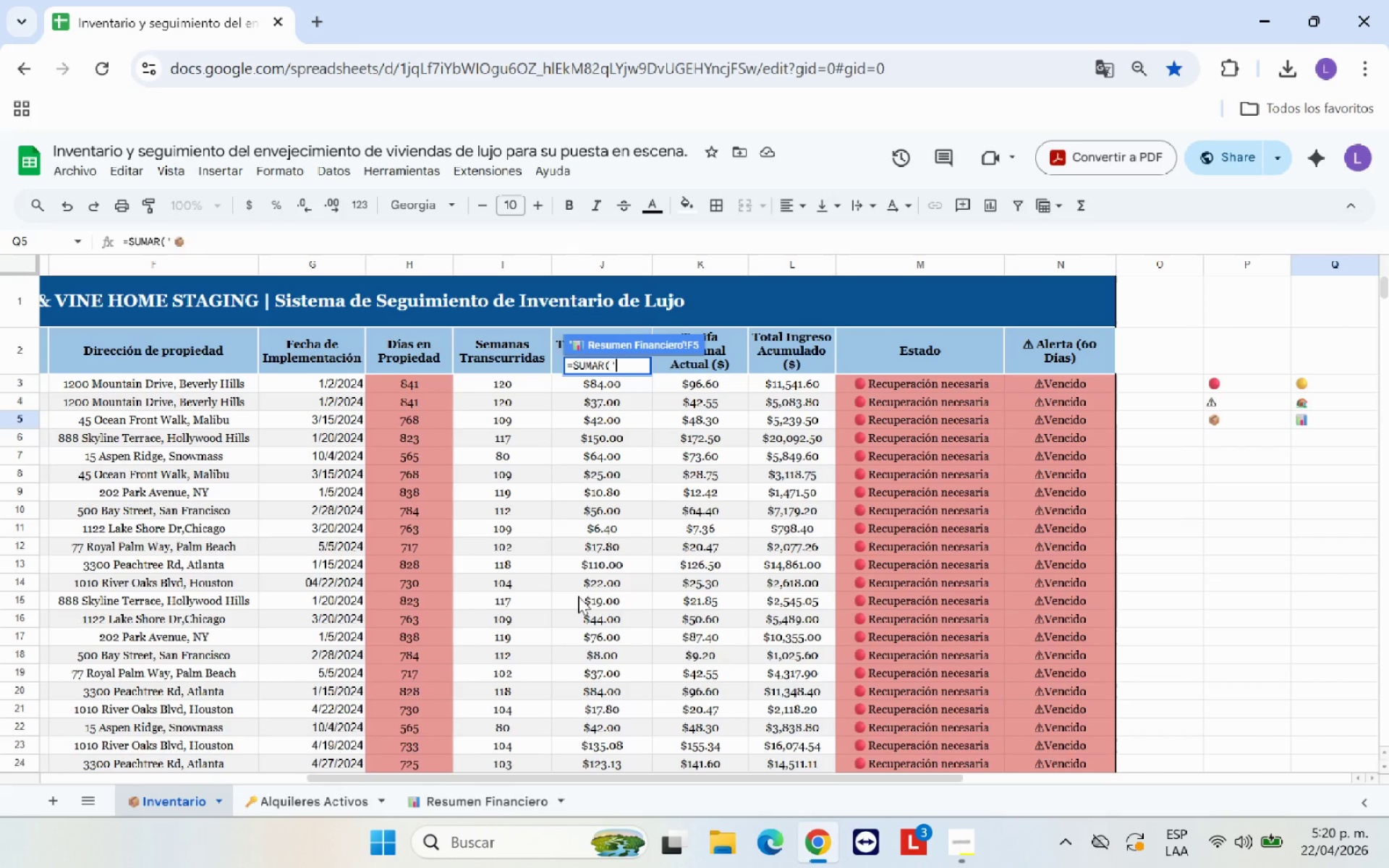 
key(Backspace)
 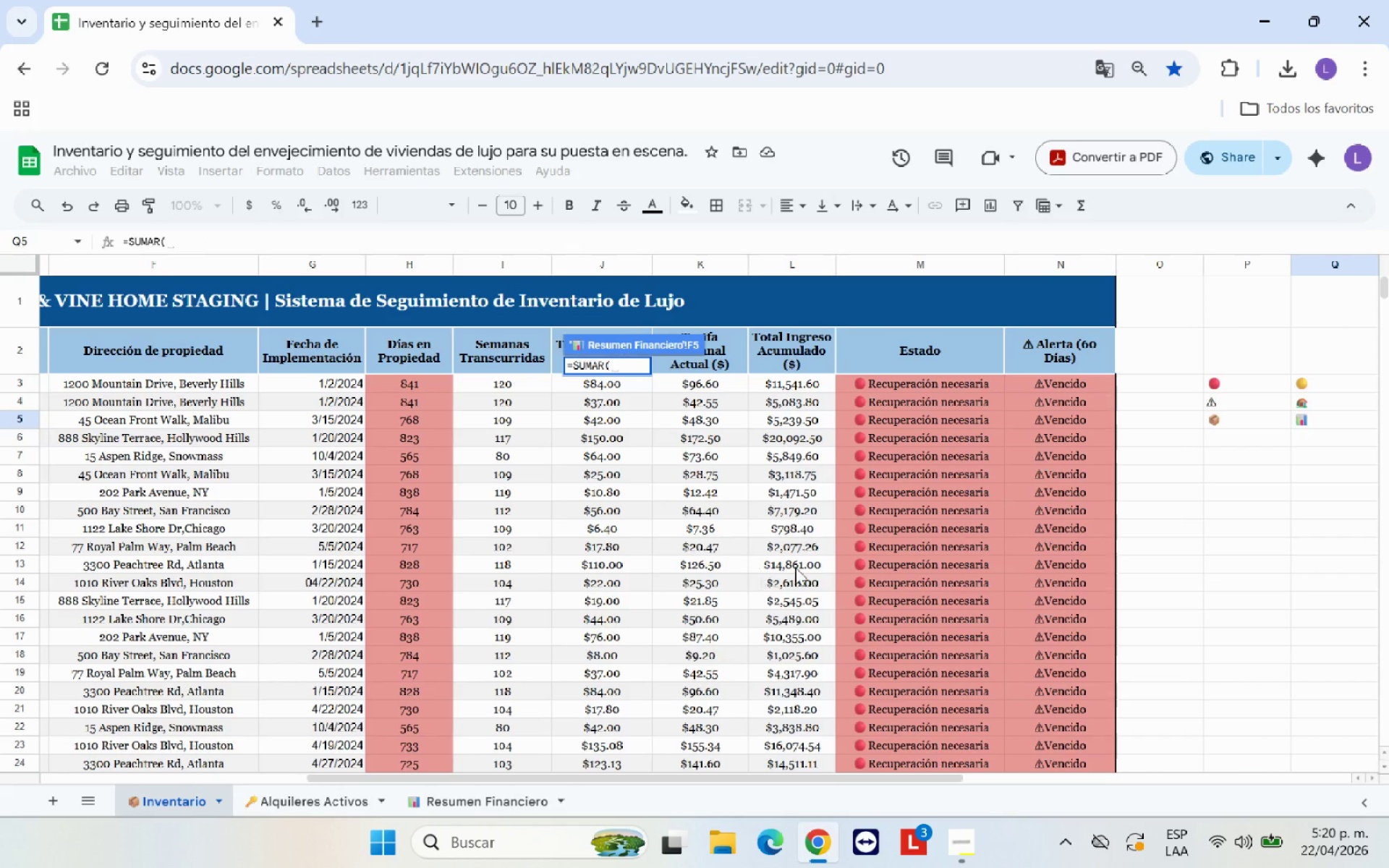 
scroll: coordinate [817, 561], scroll_direction: up, amount: 2.0
 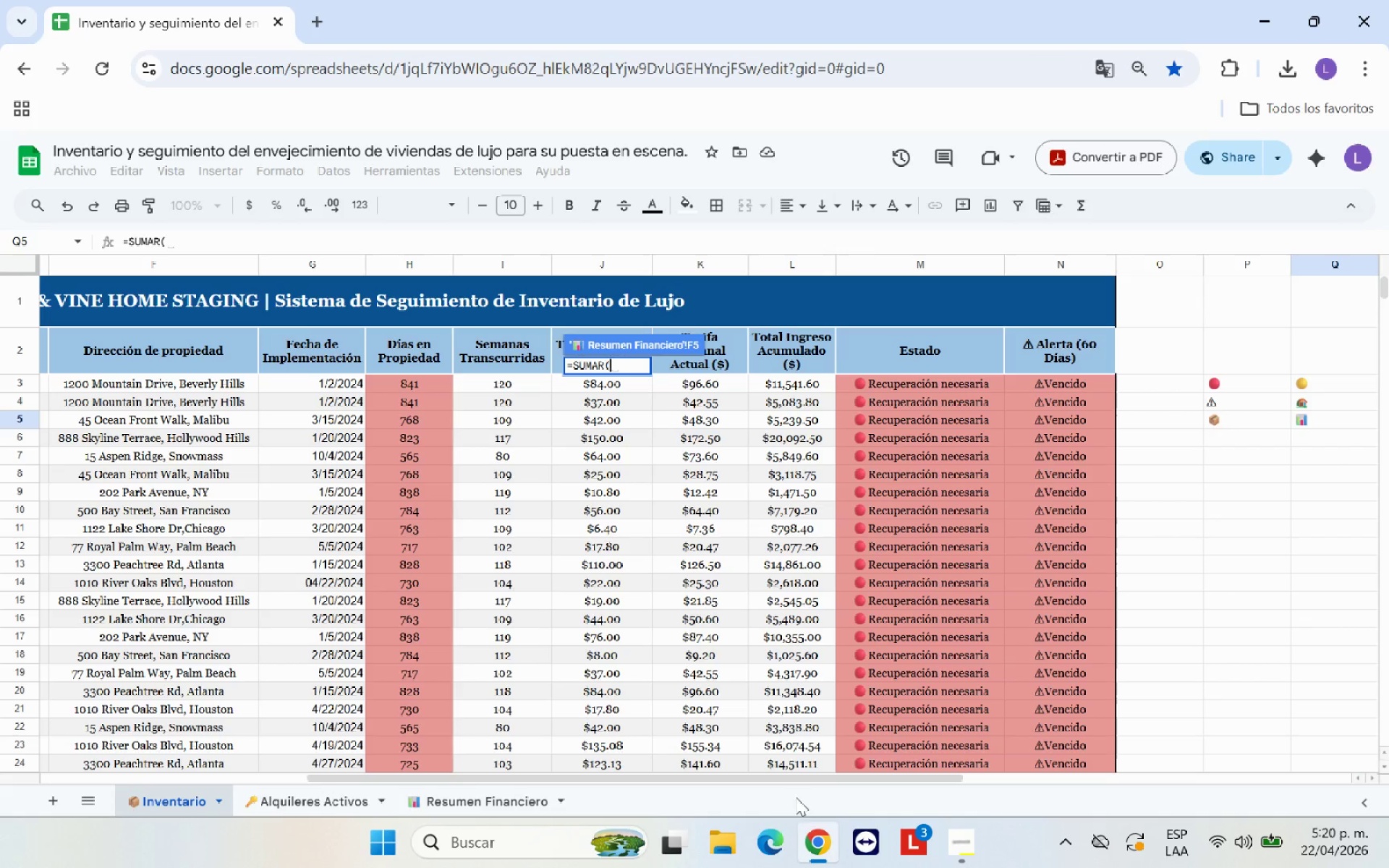 
left_click_drag(start_coordinate=[809, 777], to_coordinate=[694, 788])
 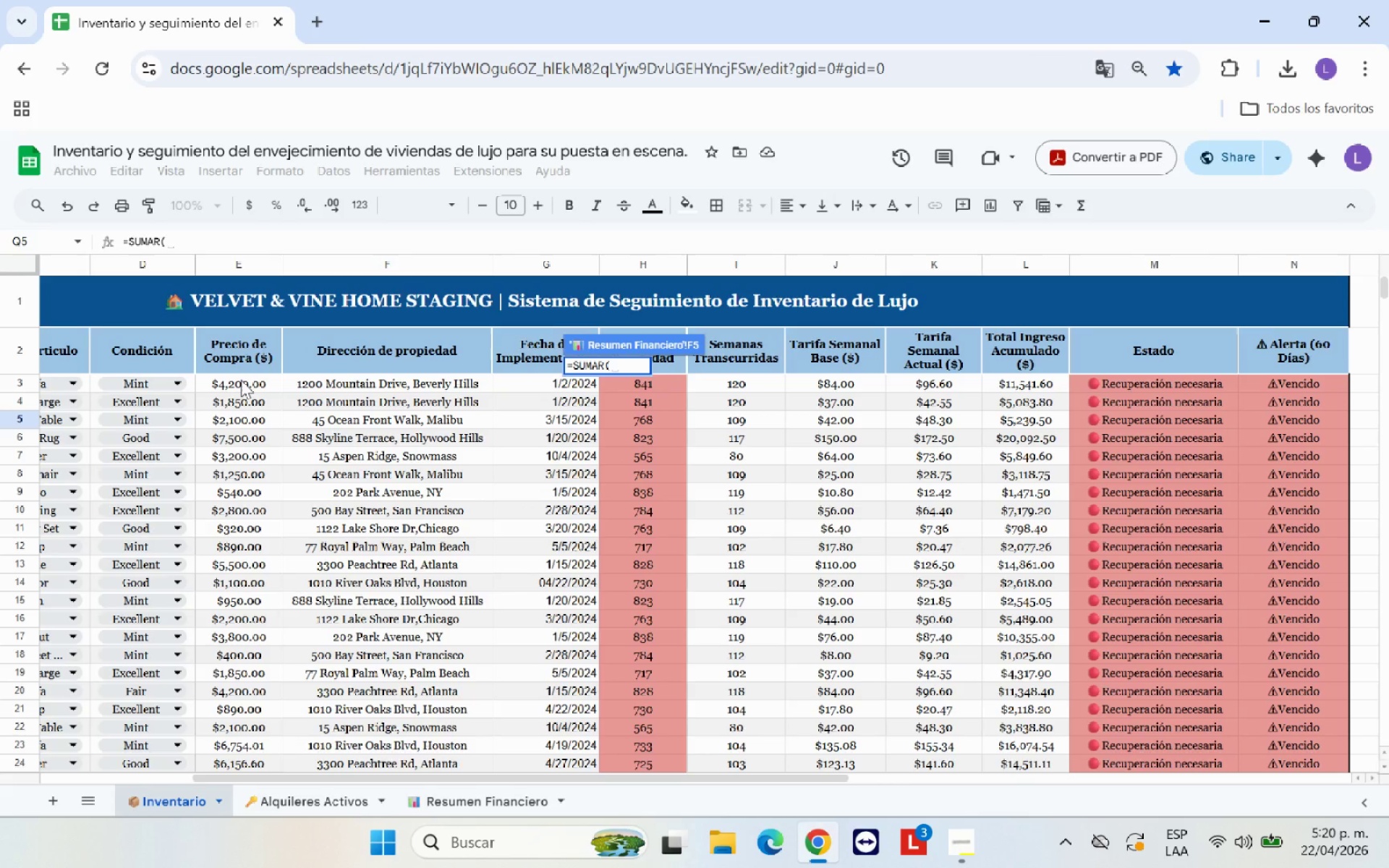 
left_click_drag(start_coordinate=[241, 380], to_coordinate=[279, 655])
 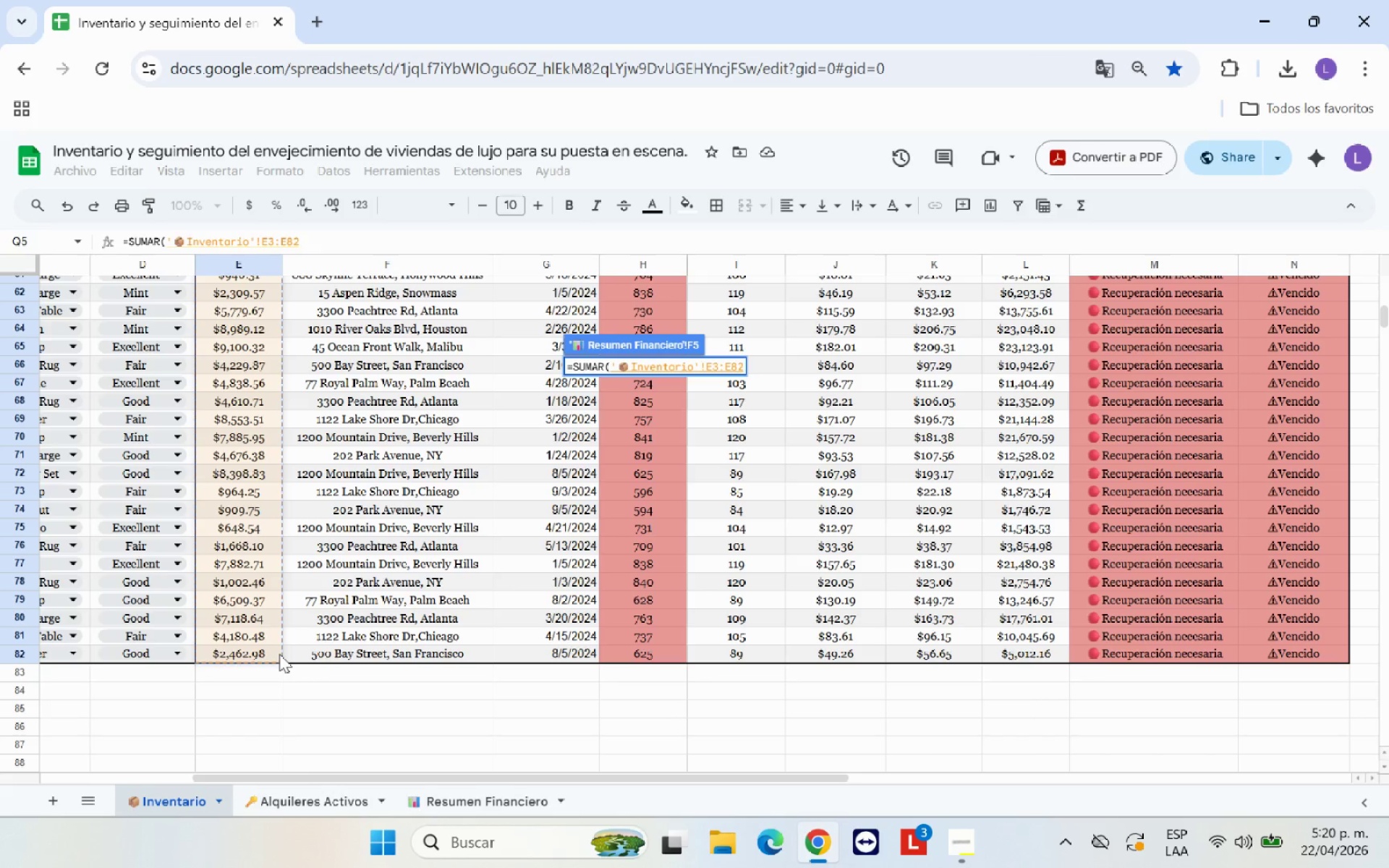 
key(Shift+9)
 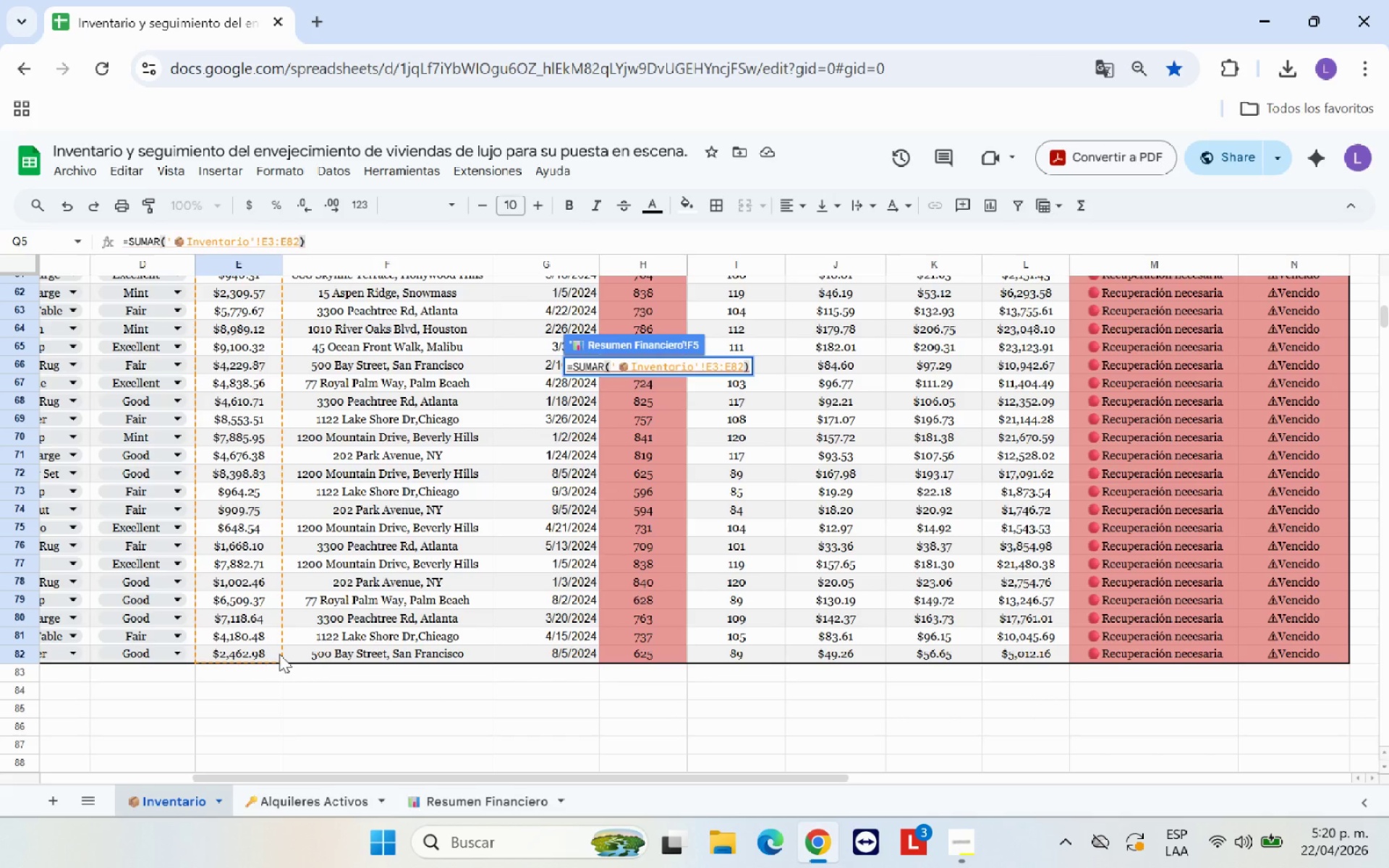 
key(Enter)
 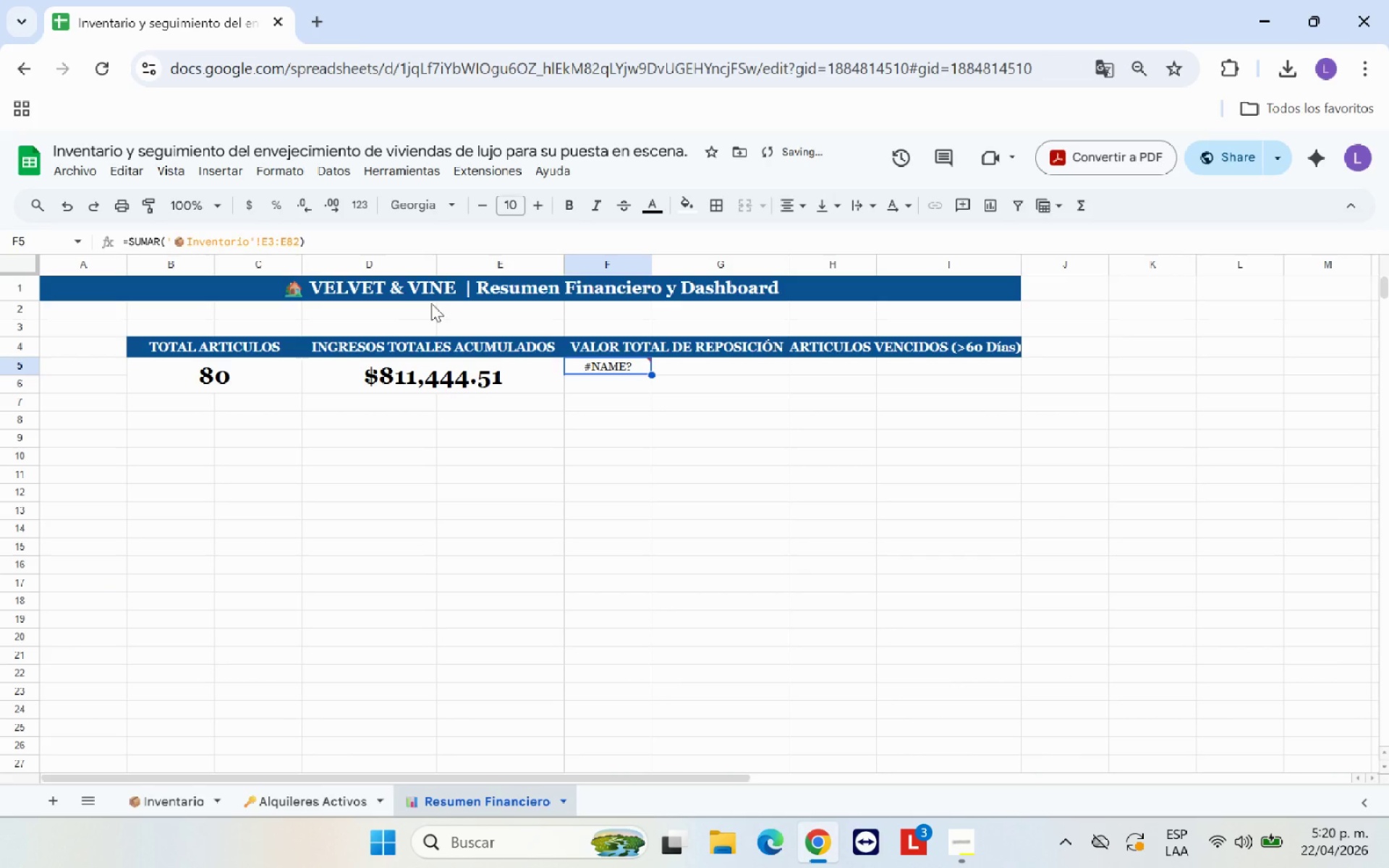 
mouse_move([596, 359])
 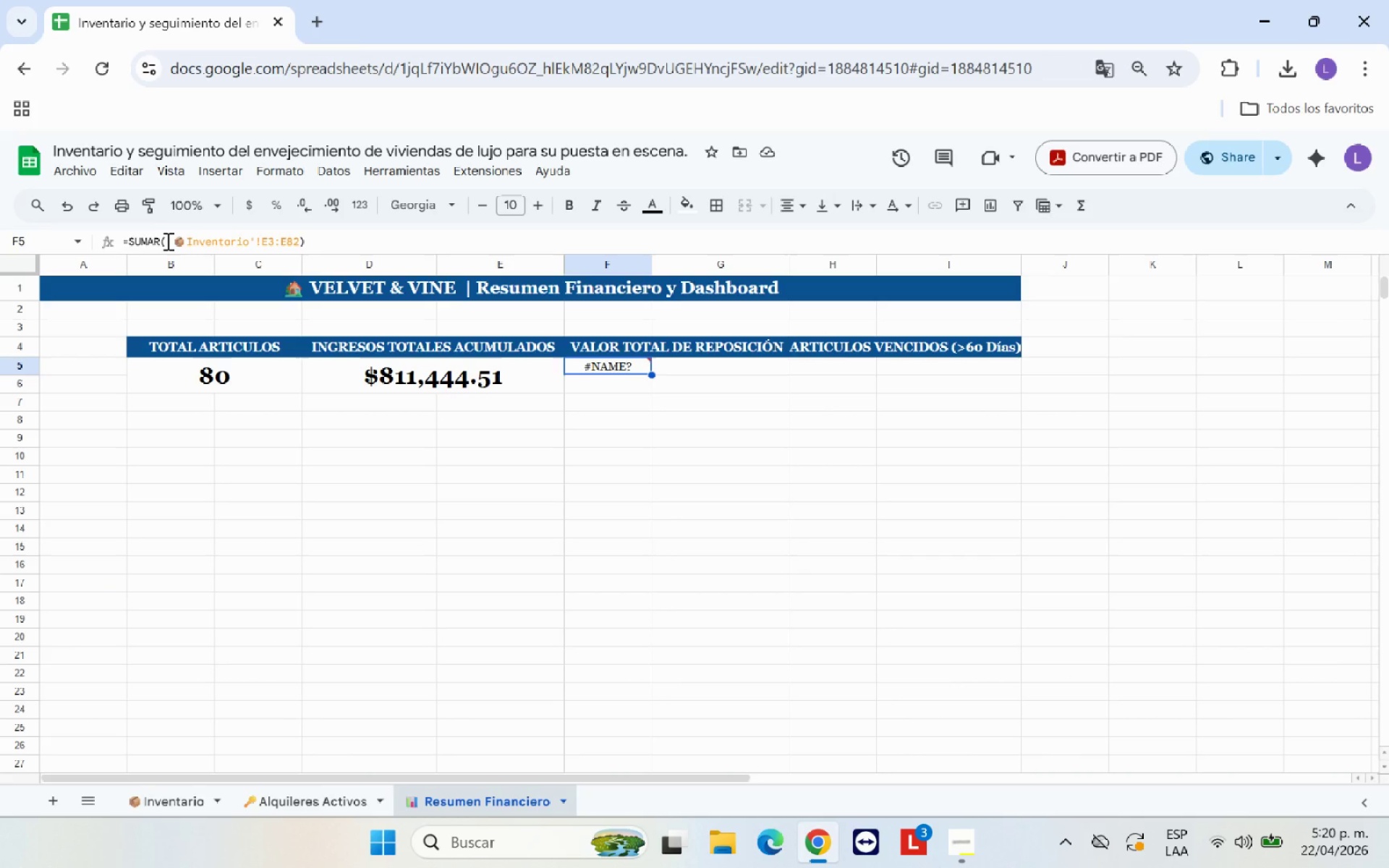 
left_click([162, 238])
 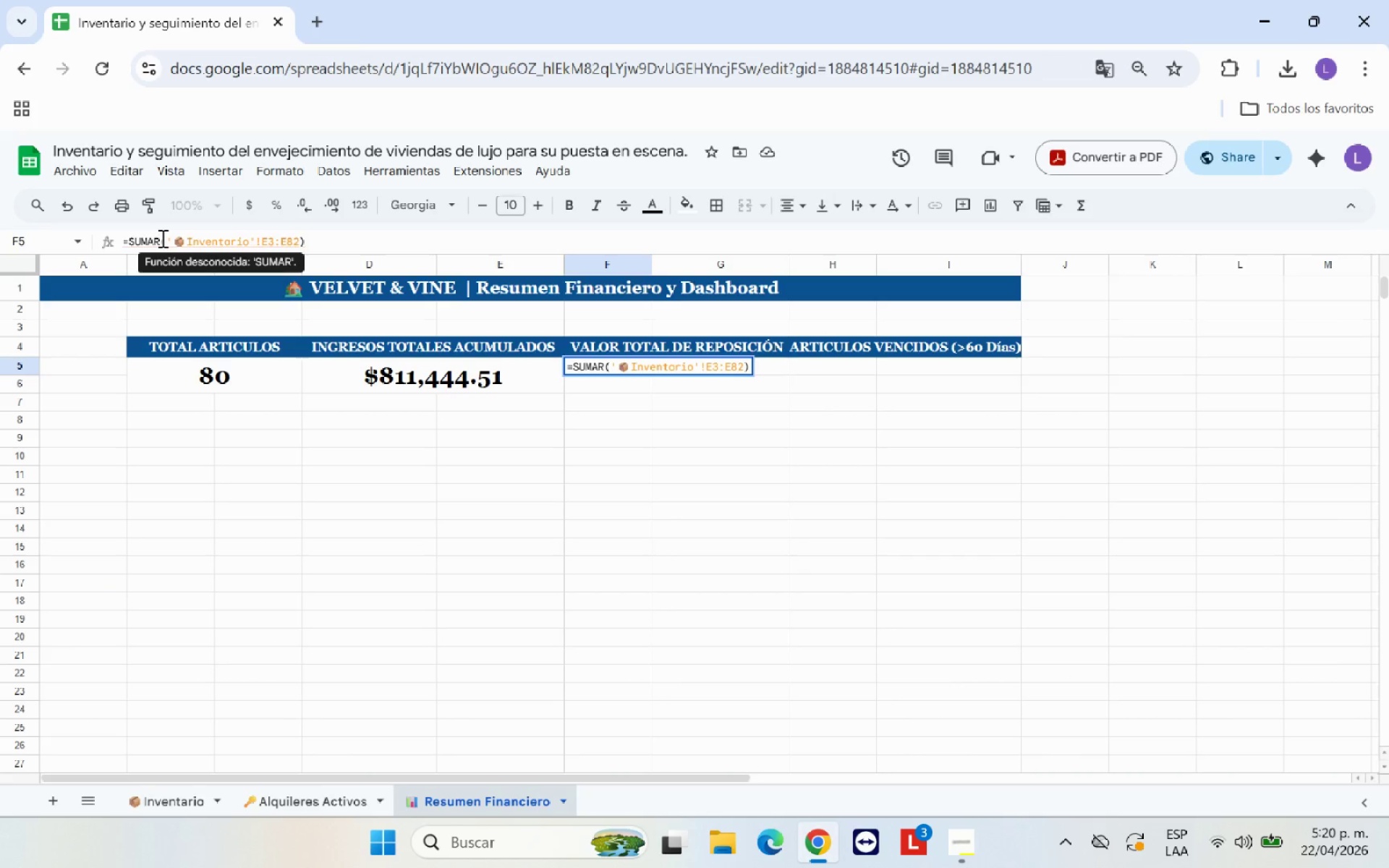 
key(Backspace)
 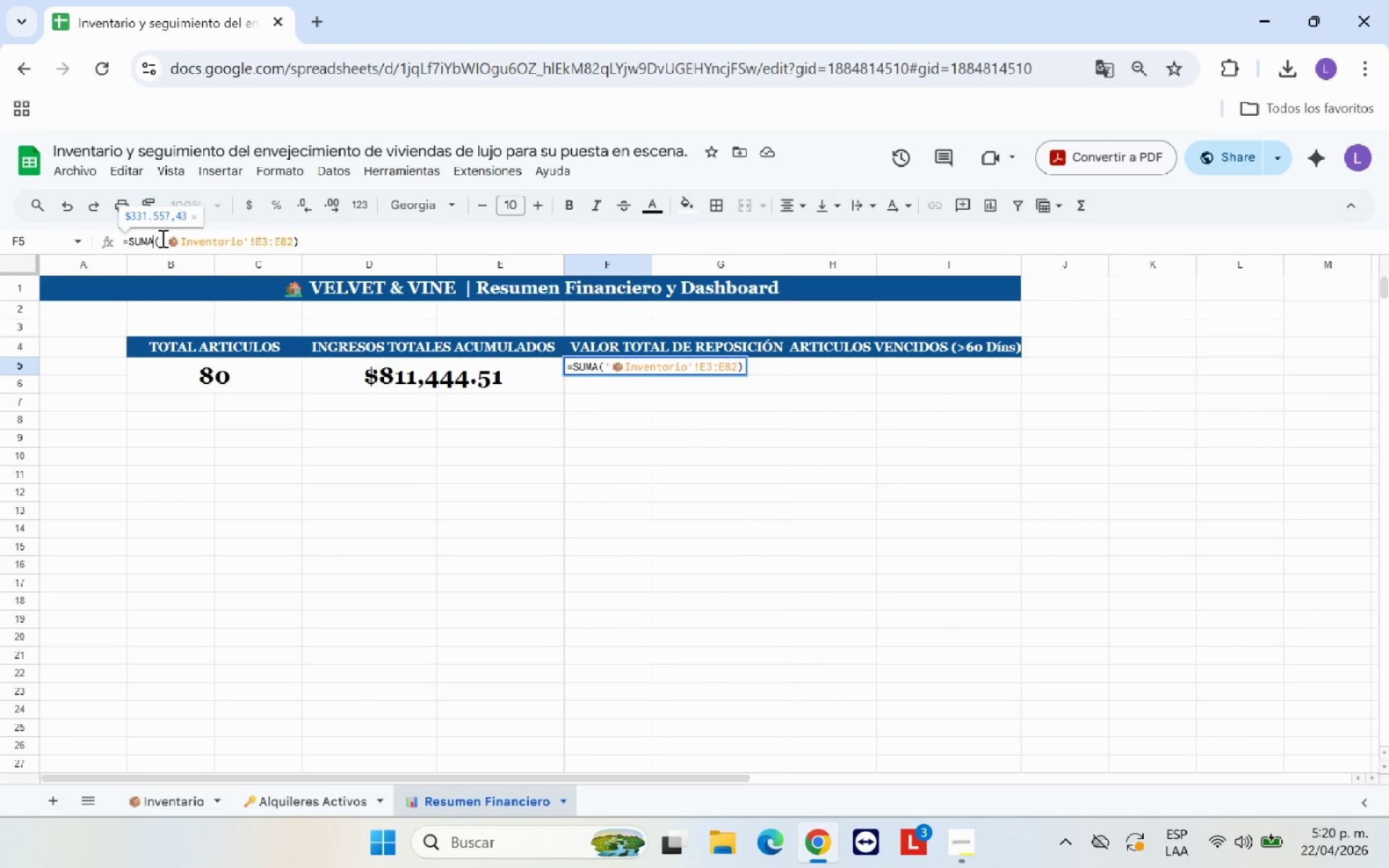 
key(Enter)
 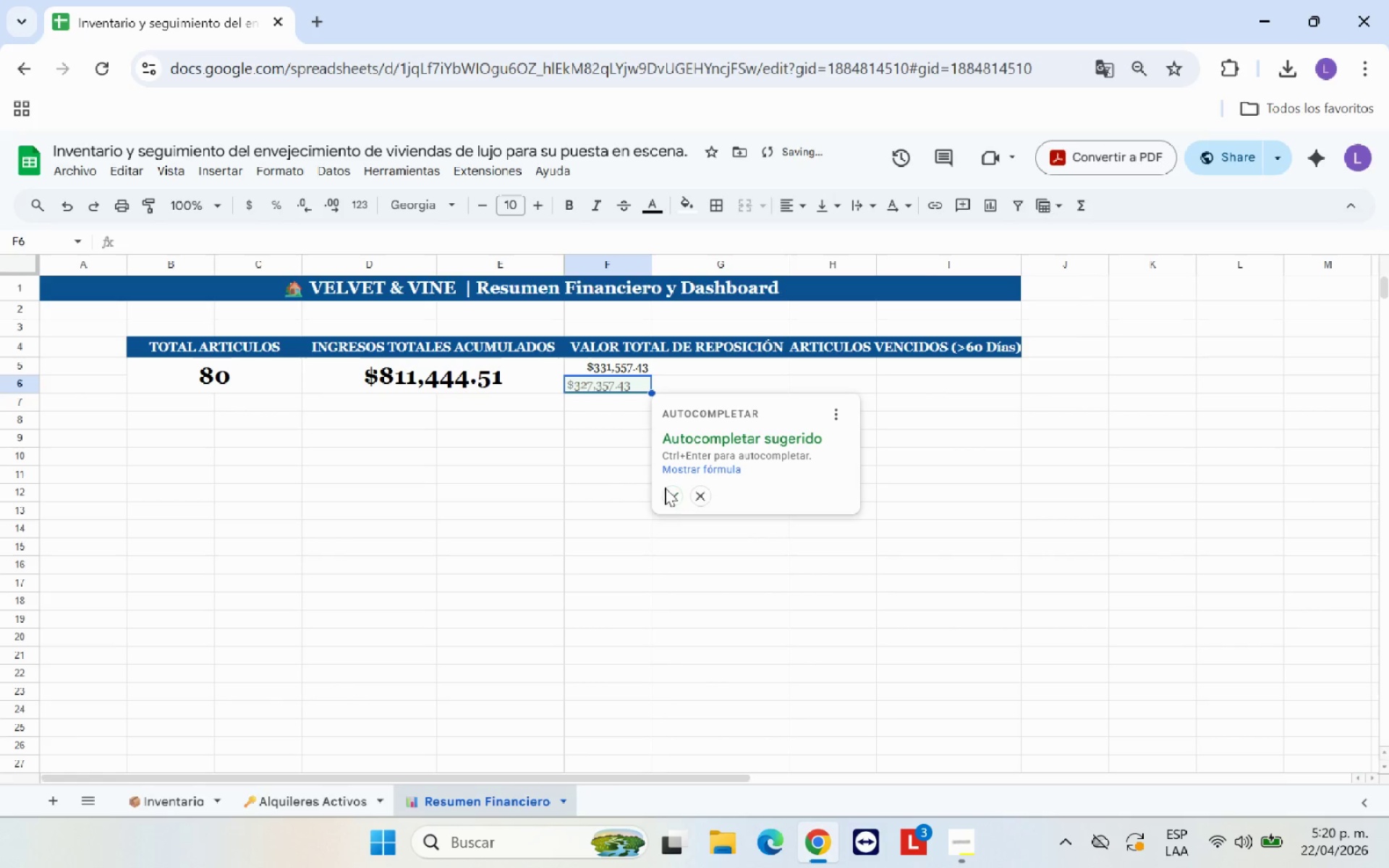 
left_click([696, 494])
 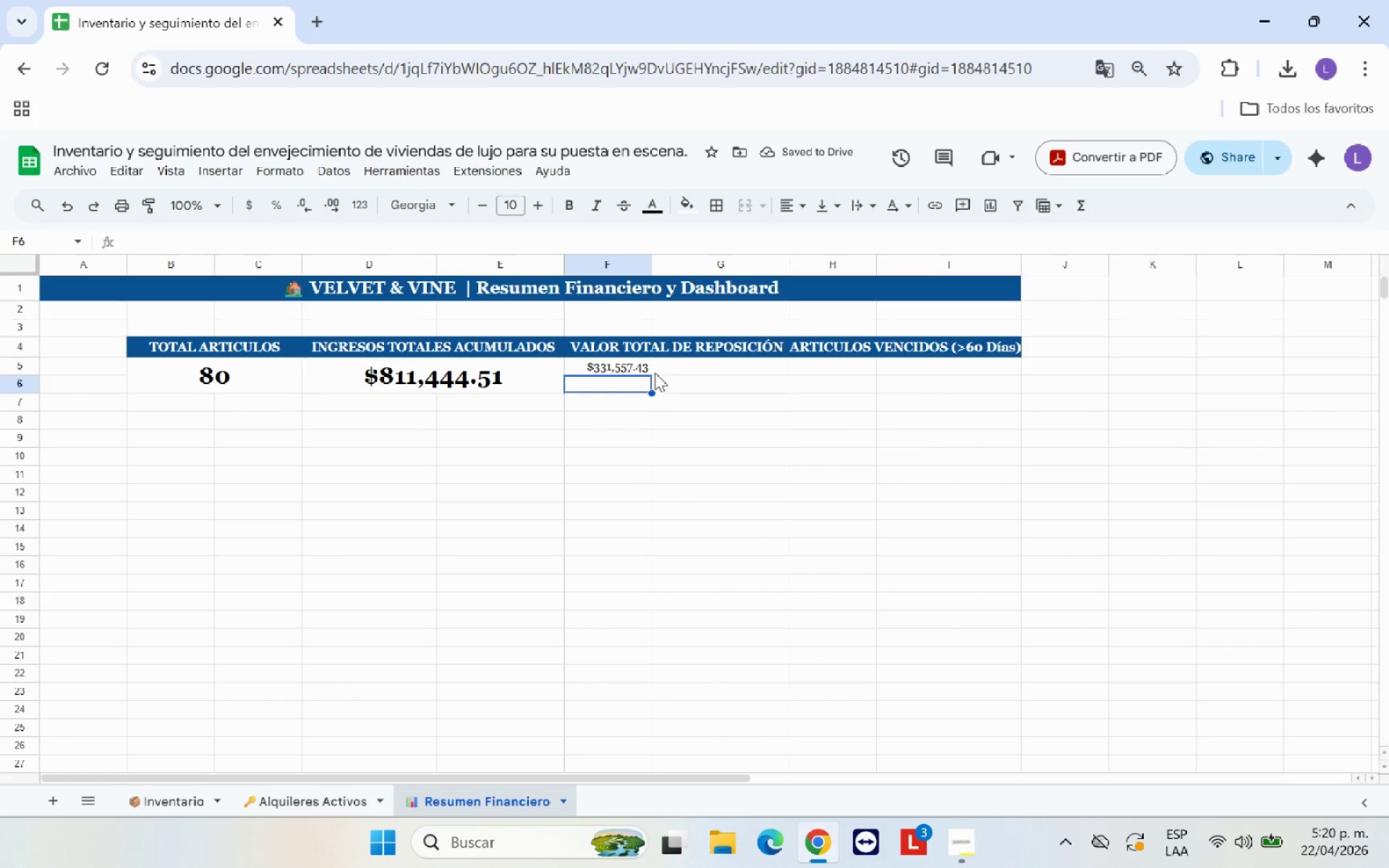 
left_click_drag(start_coordinate=[630, 365], to_coordinate=[705, 387])
 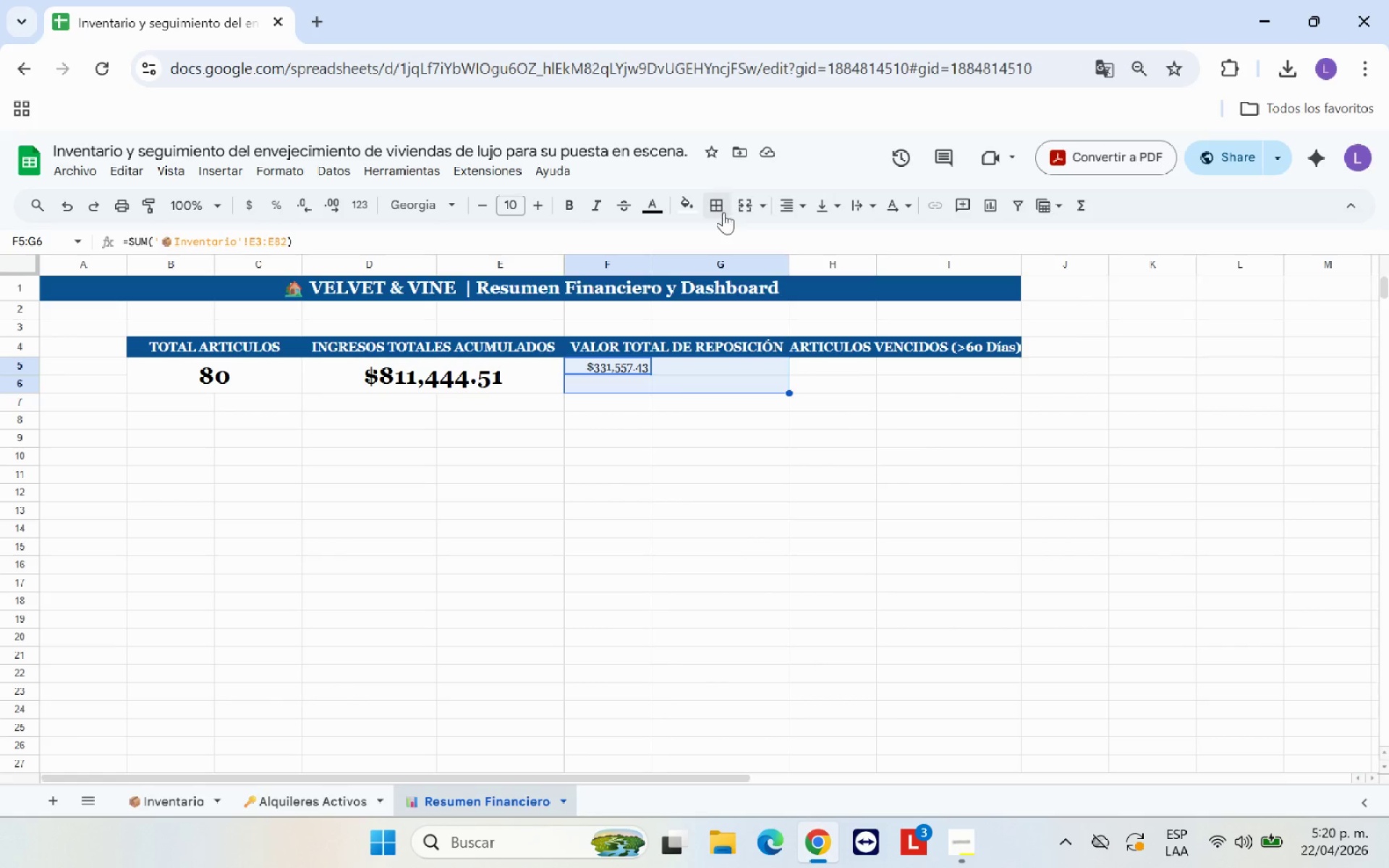 
left_click([743, 204])
 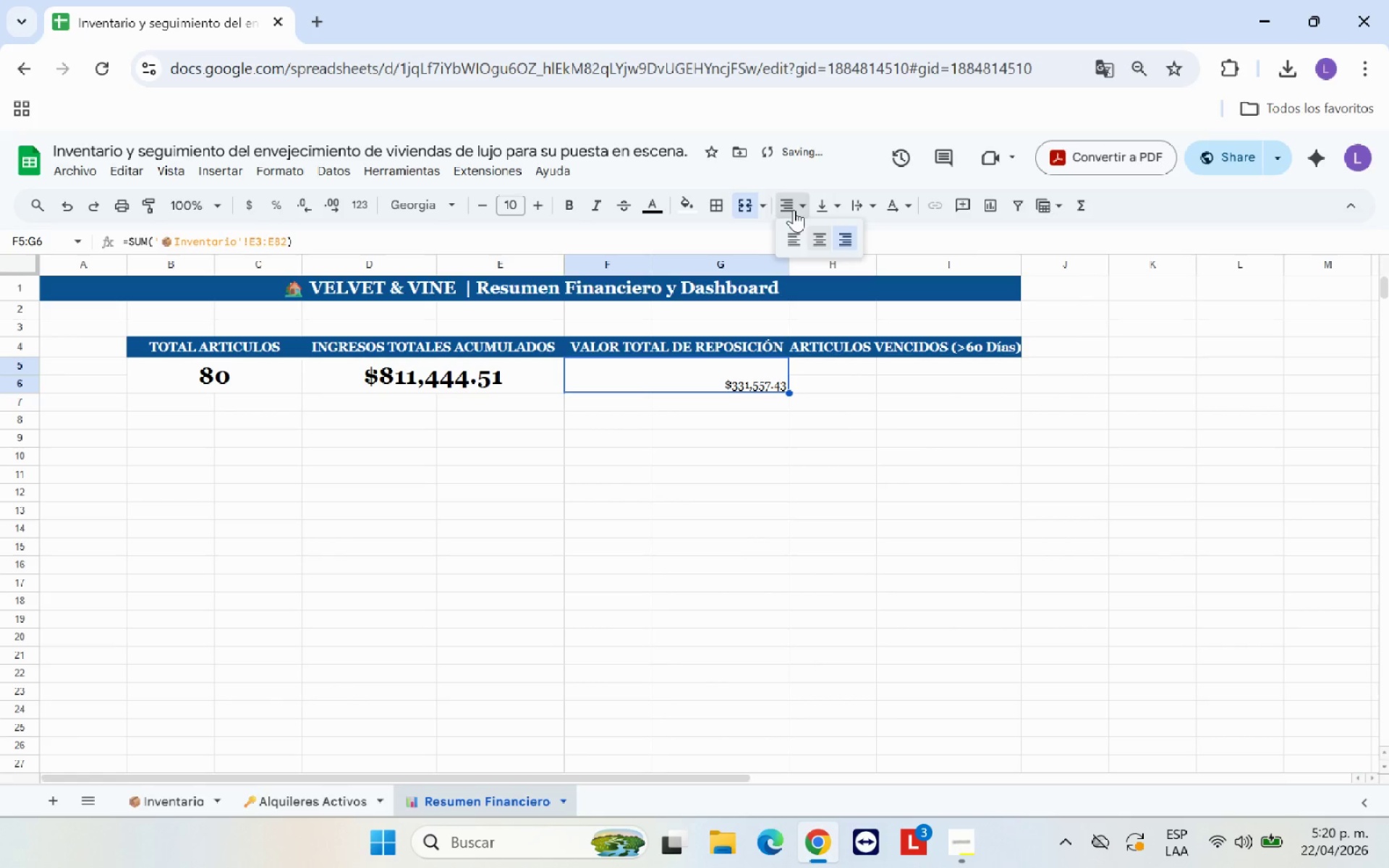 
double_click([818, 237])
 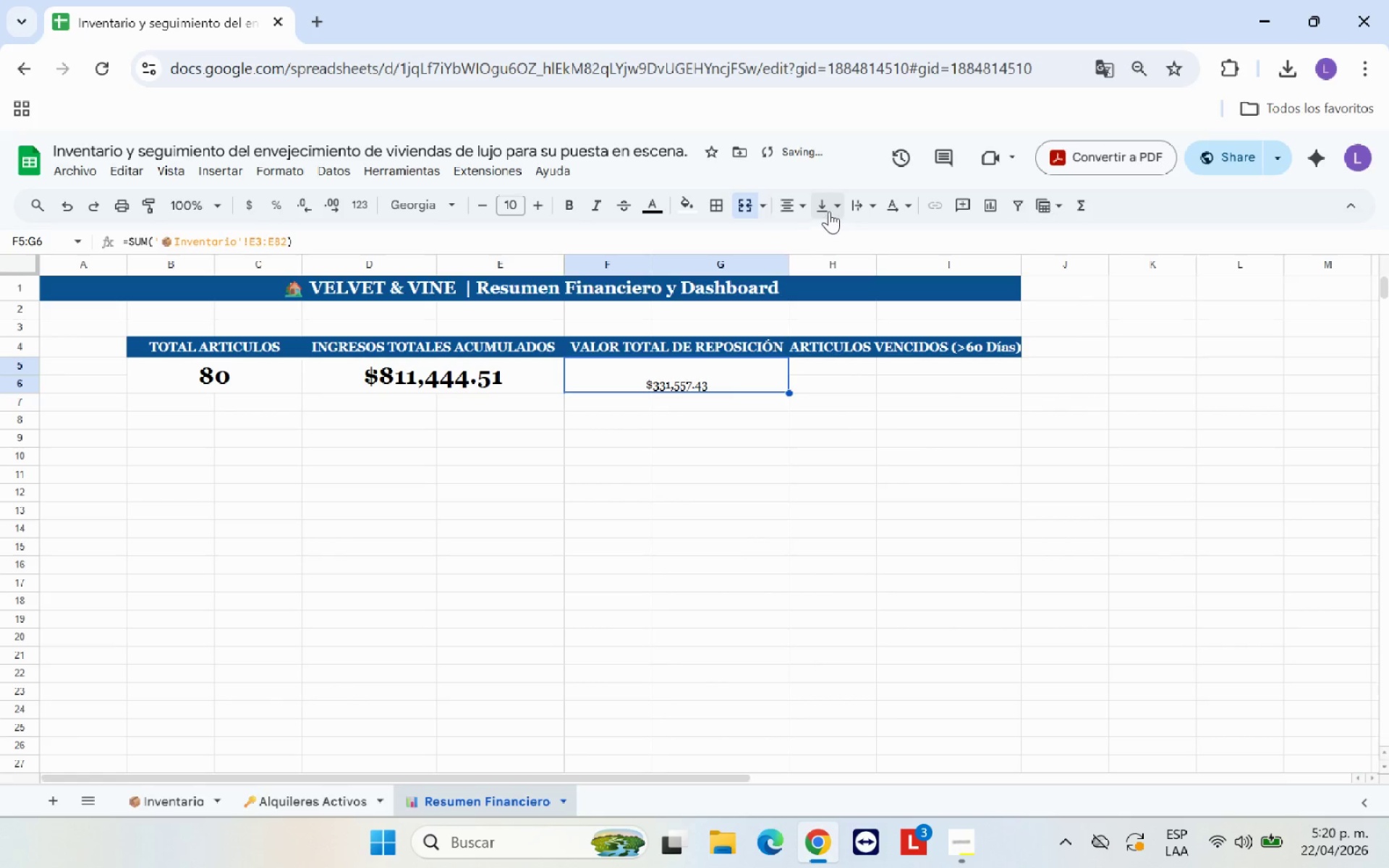 
left_click([831, 208])
 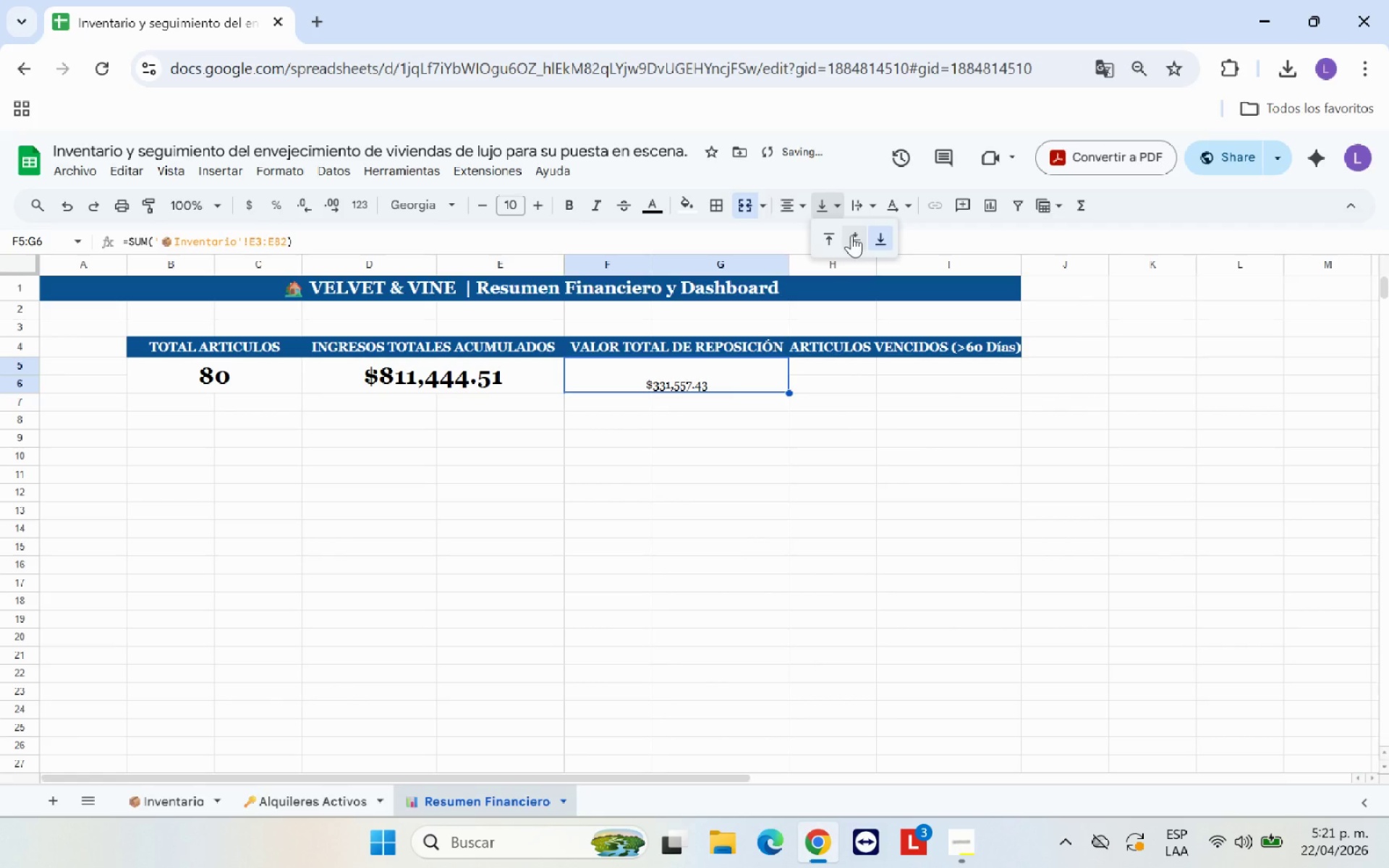 
left_click([852, 235])
 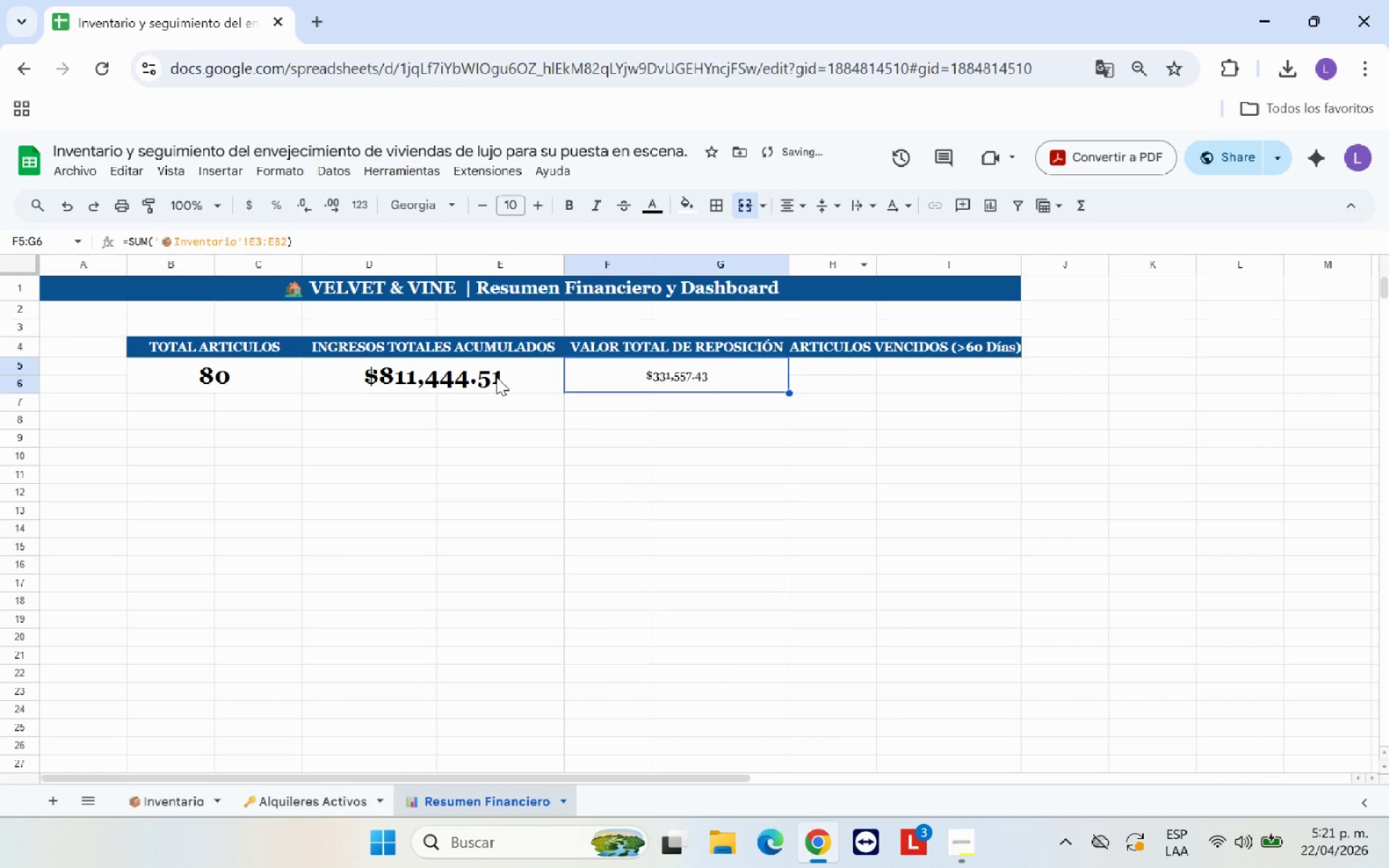 
left_click([493, 377])
 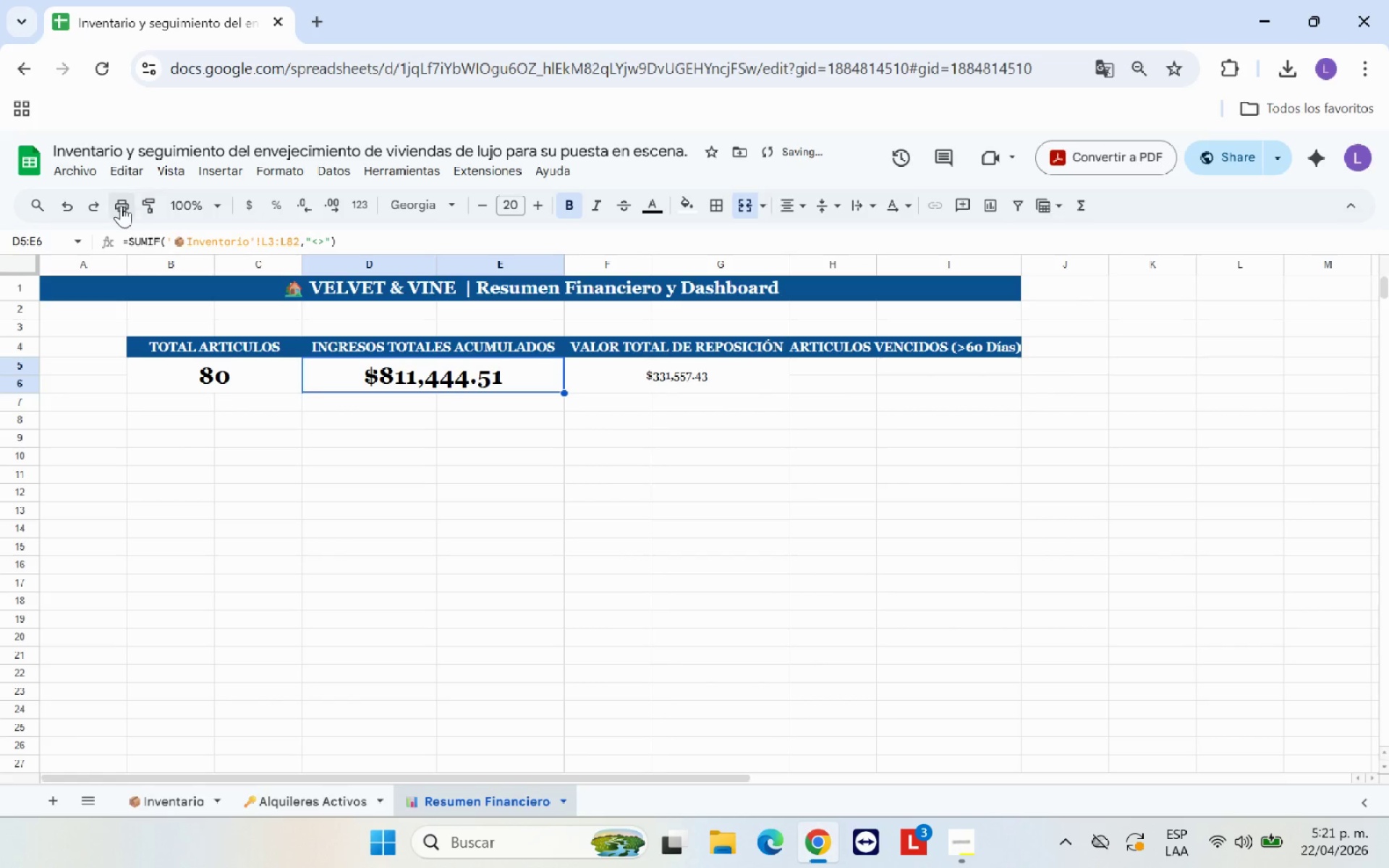 
left_click([143, 202])
 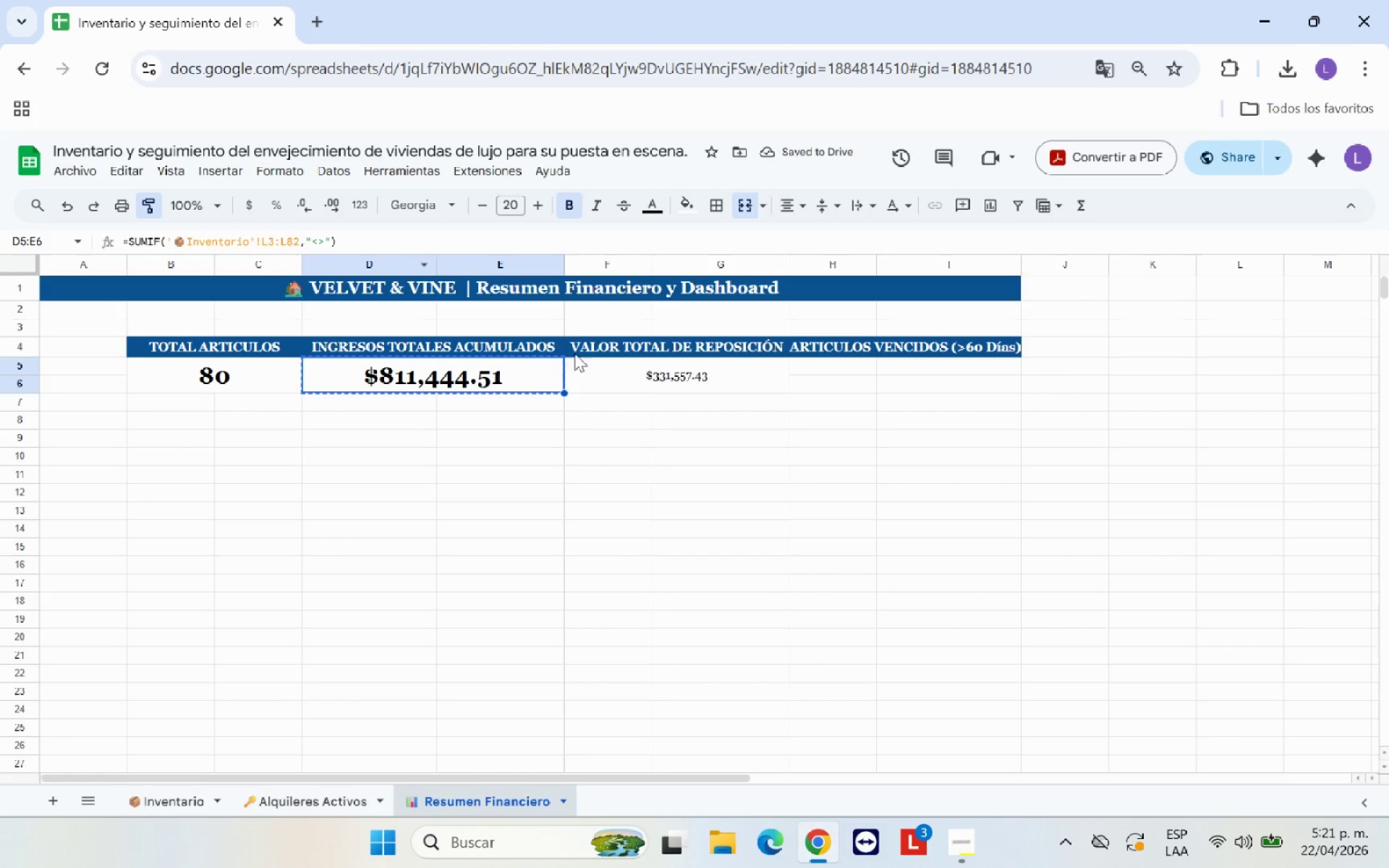 
left_click([631, 383])
 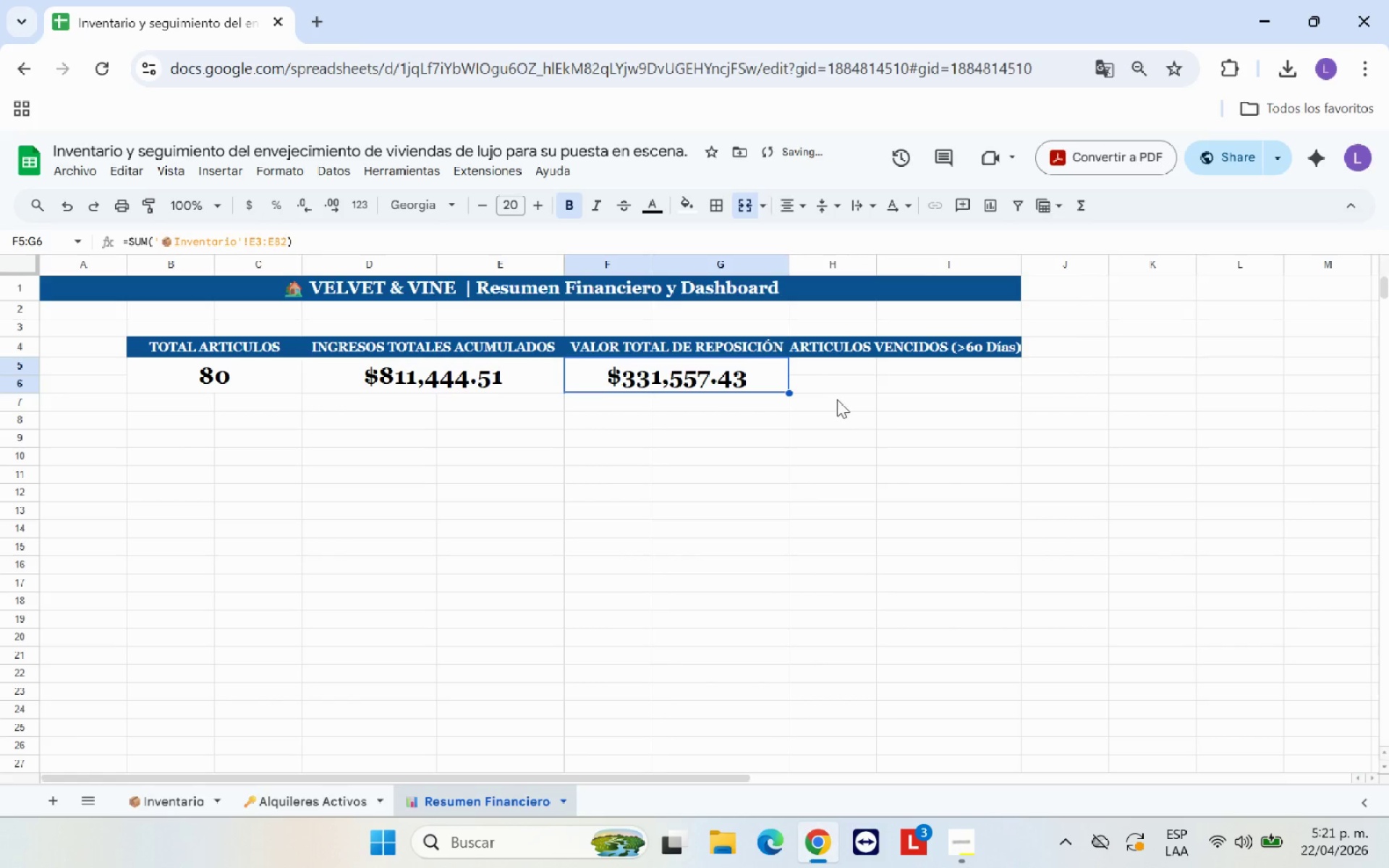 
left_click([837, 399])
 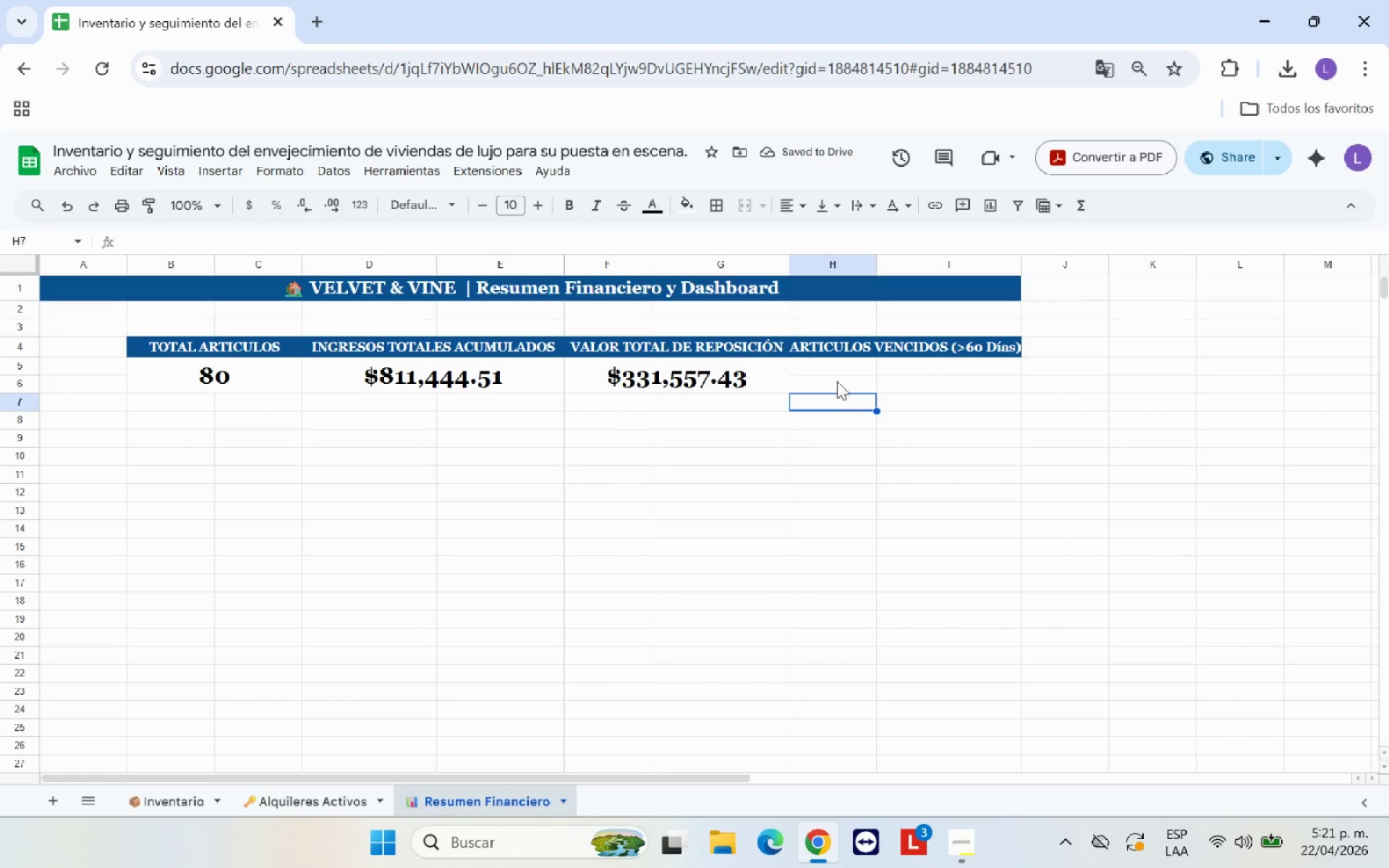 
left_click([844, 365])
 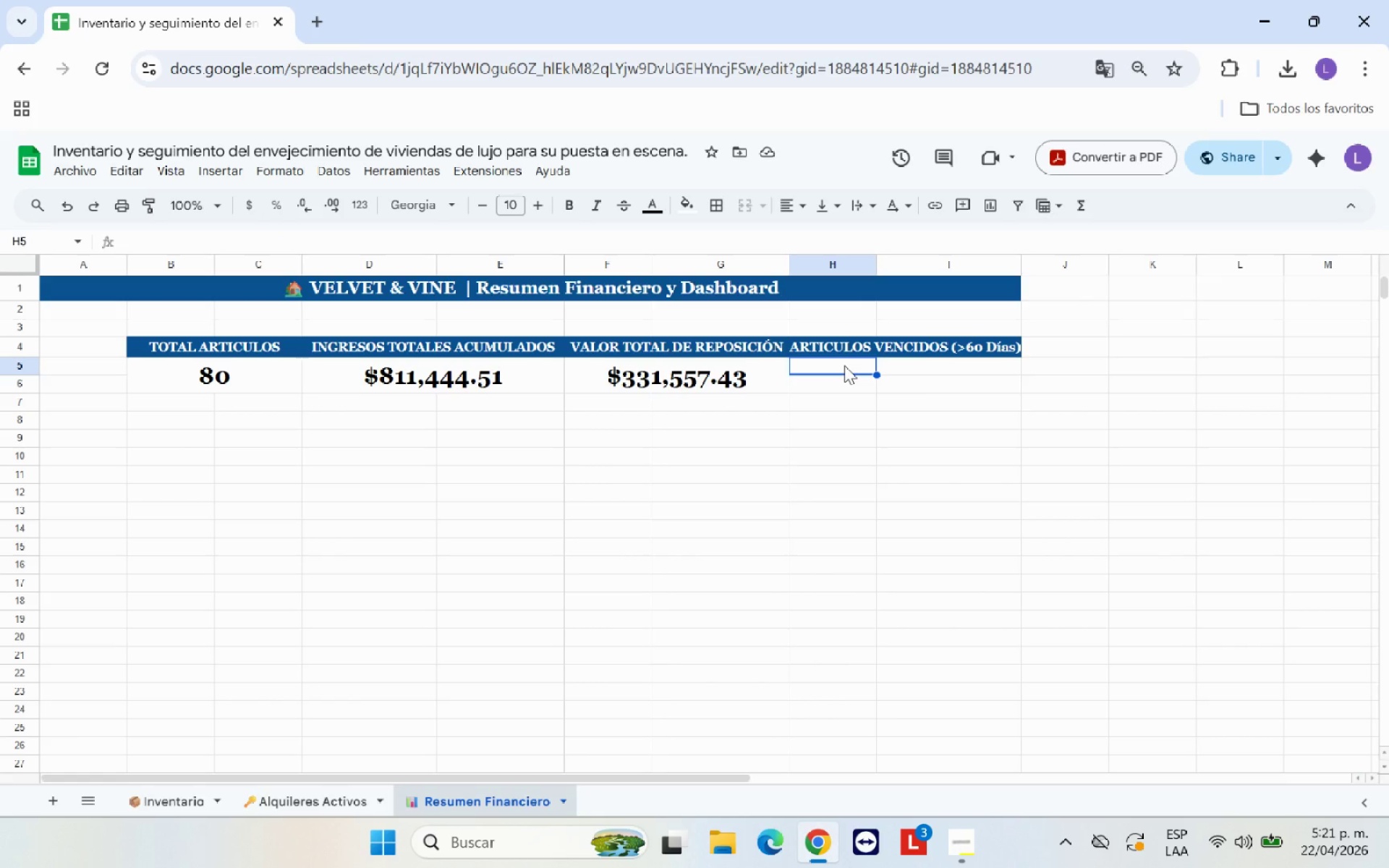 
wait(5.66)
 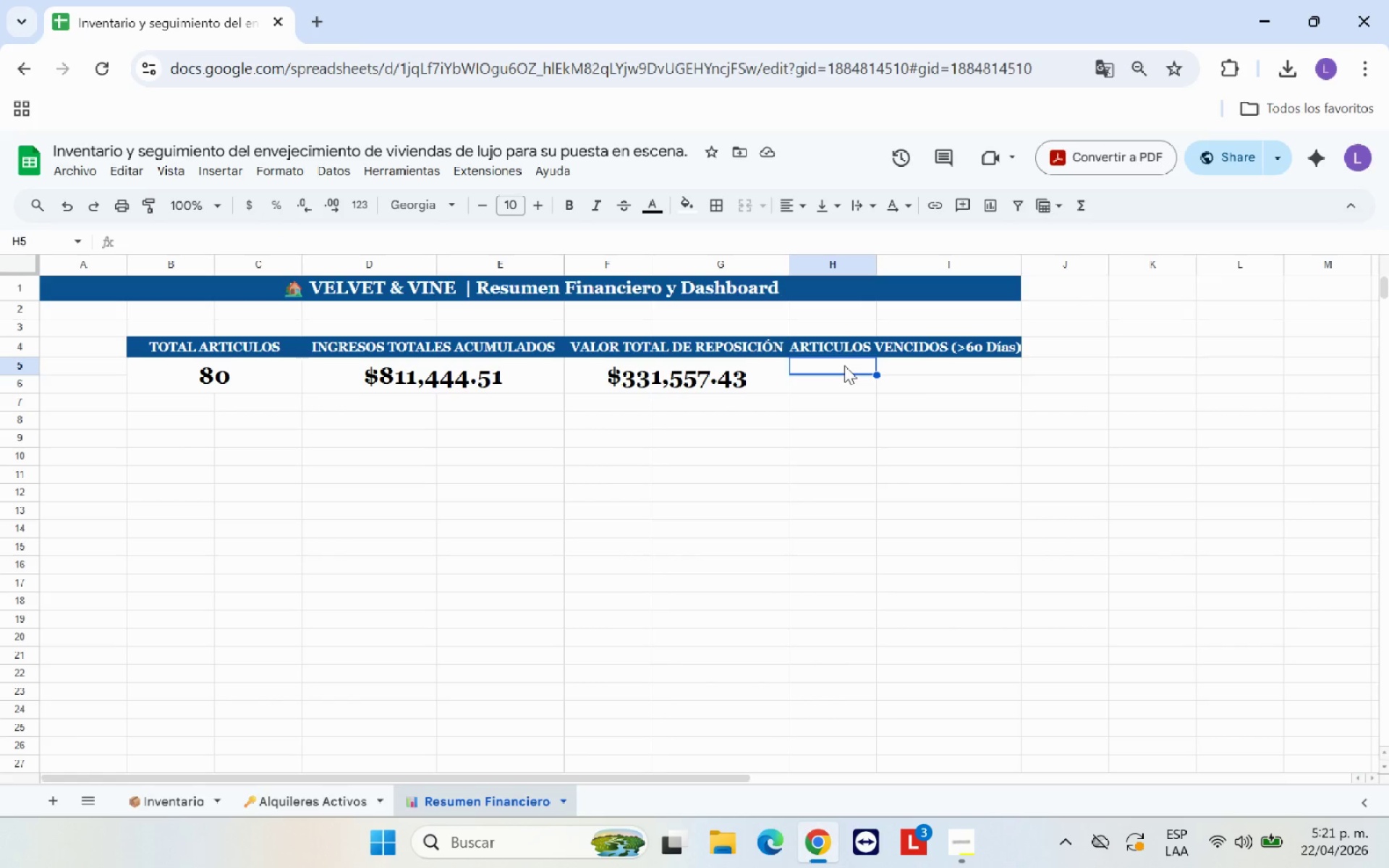 
type()CONR)
key(Backspace)
type(TAR.SI*)
 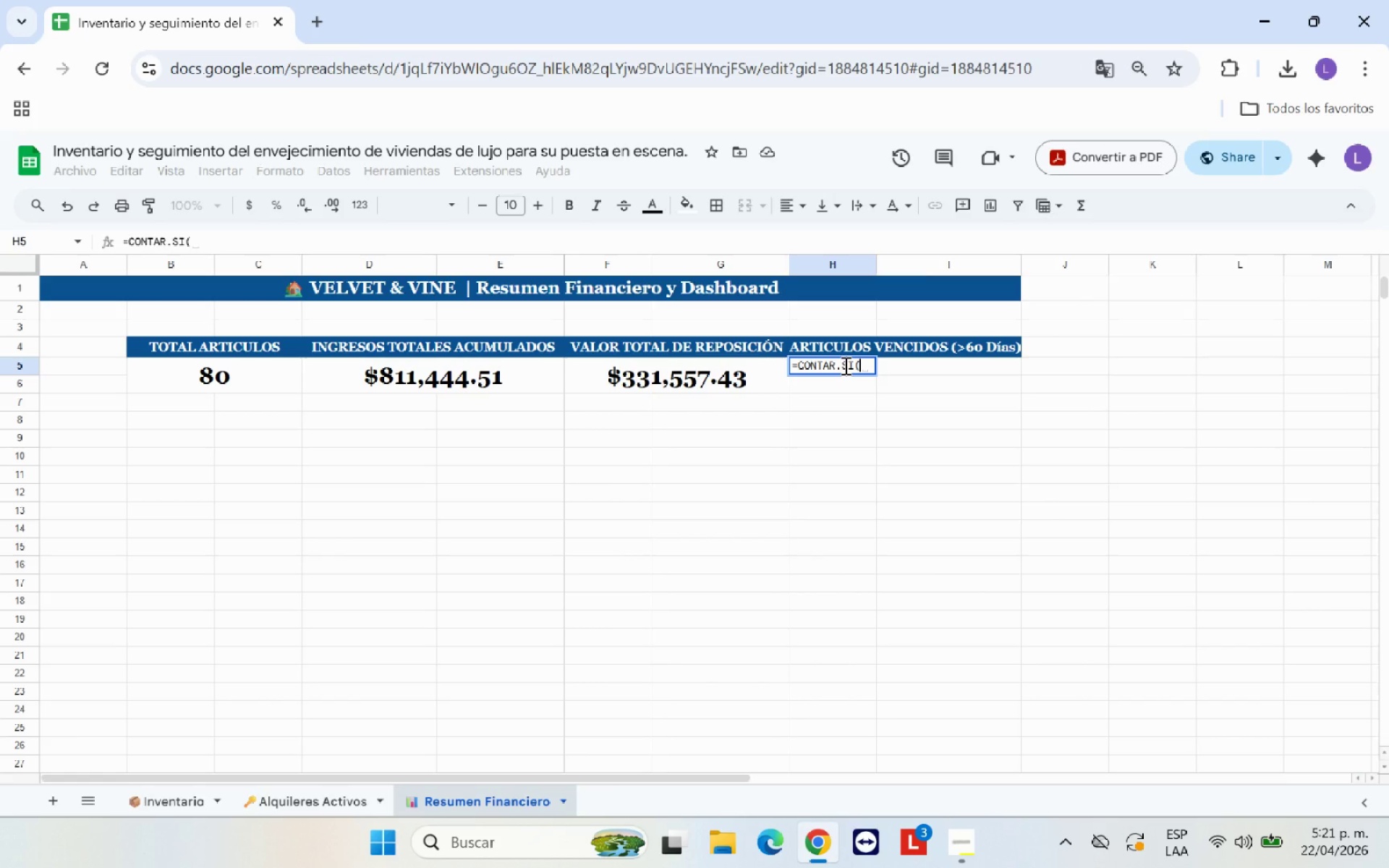 
left_click([190, 807])
 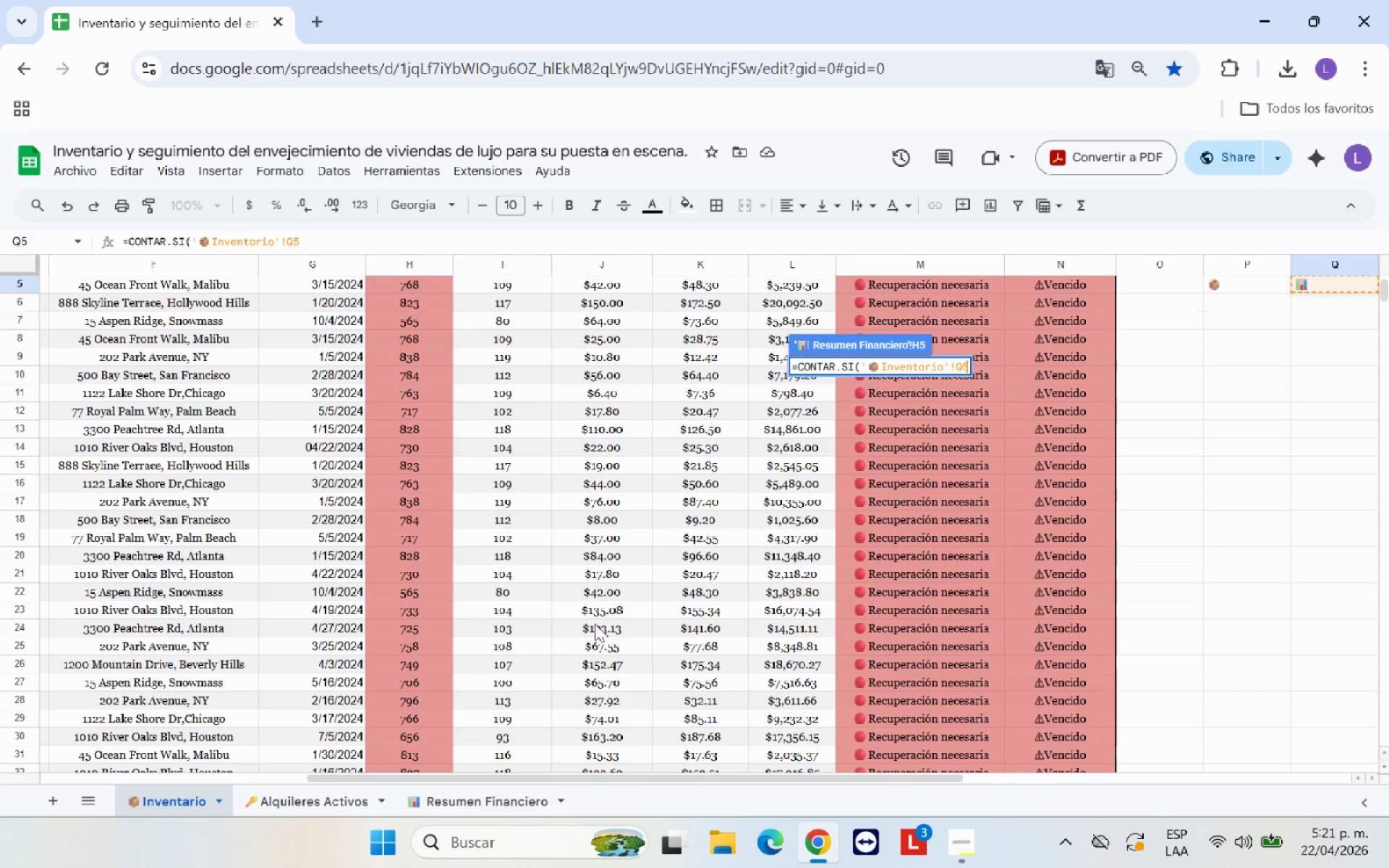 
scroll: coordinate [660, 586], scroll_direction: up, amount: 7.0
 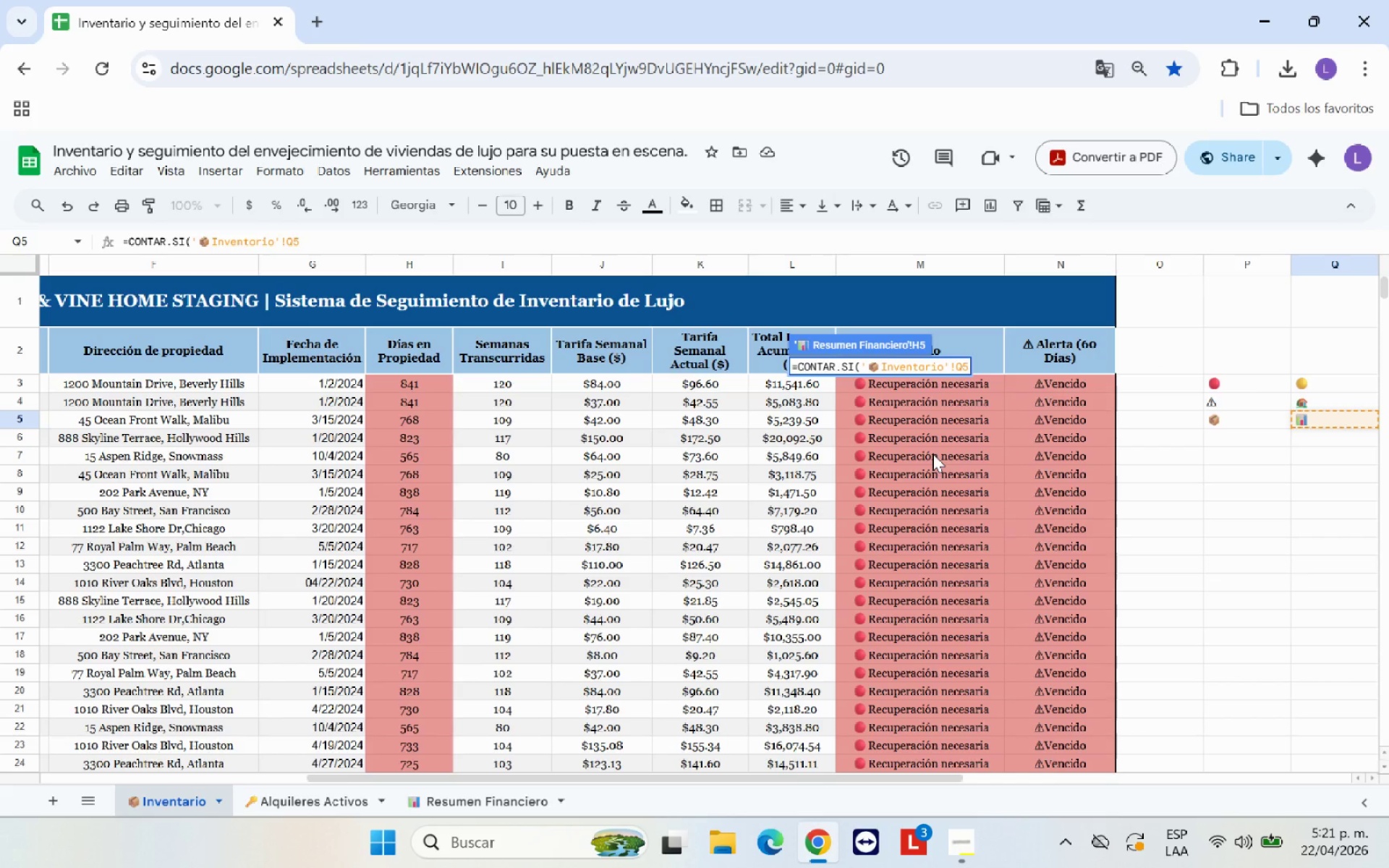 
key(Backspace)
 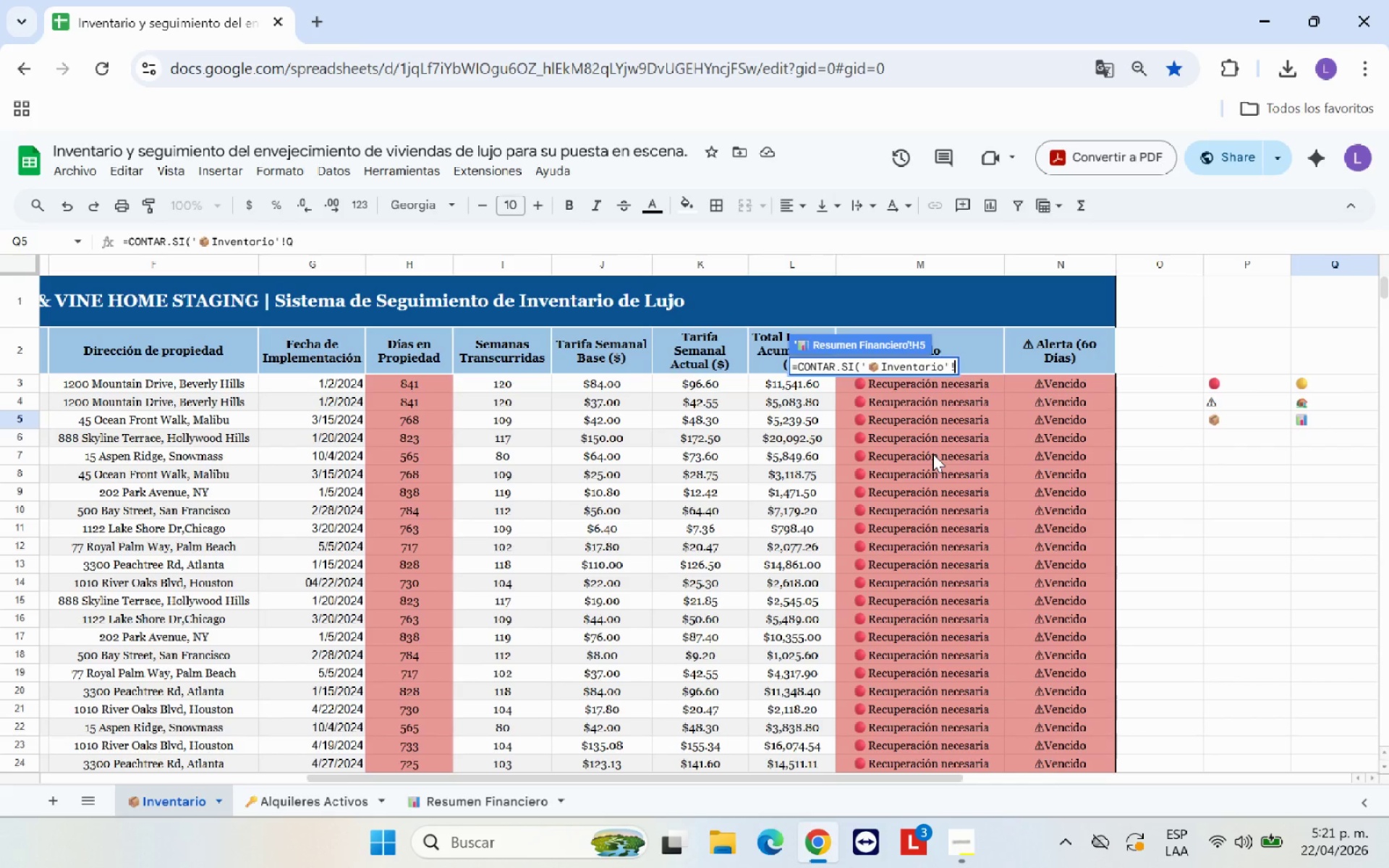 
key(Backspace)
 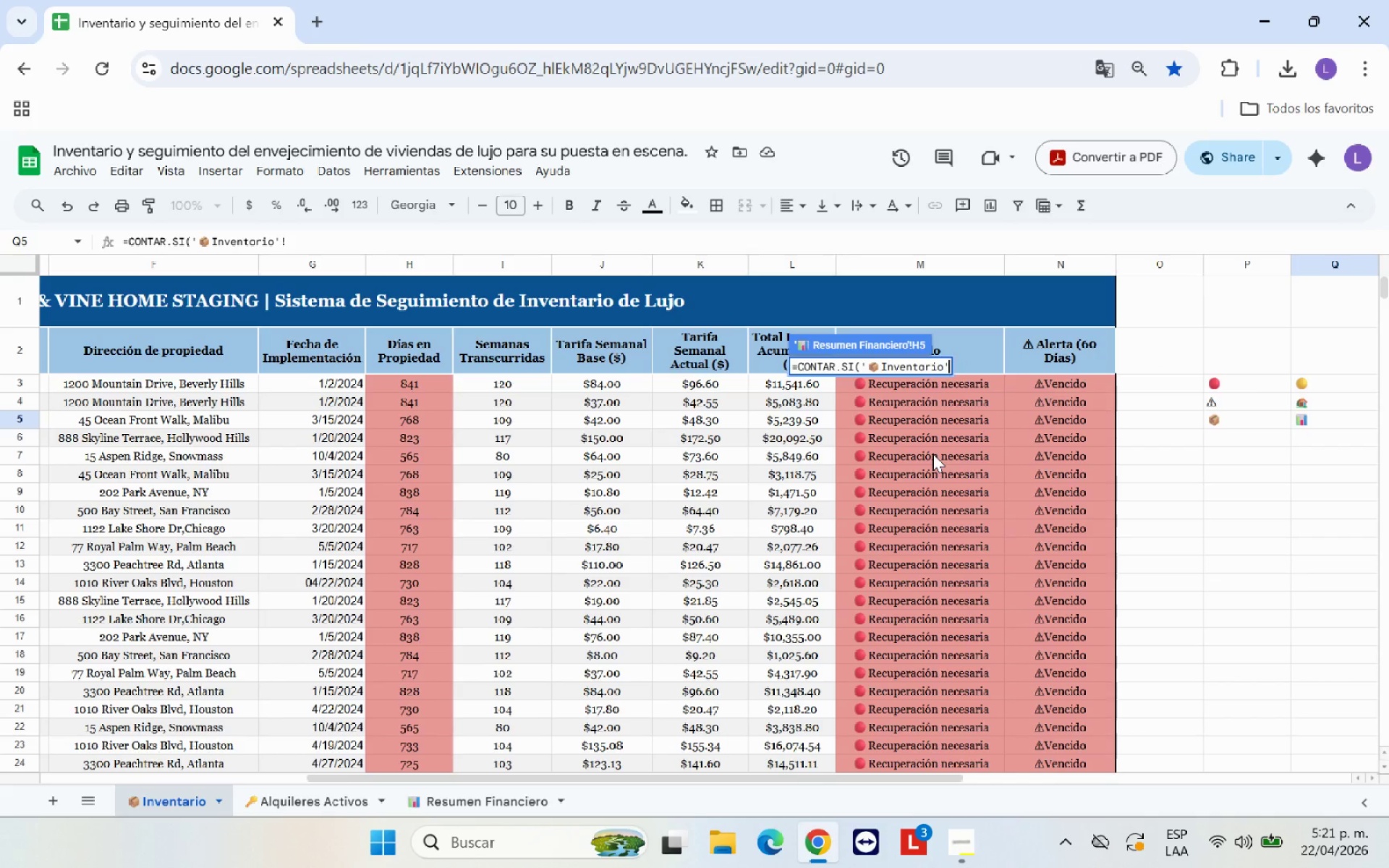 
hold_key(key=Backspace, duration=0.7)
 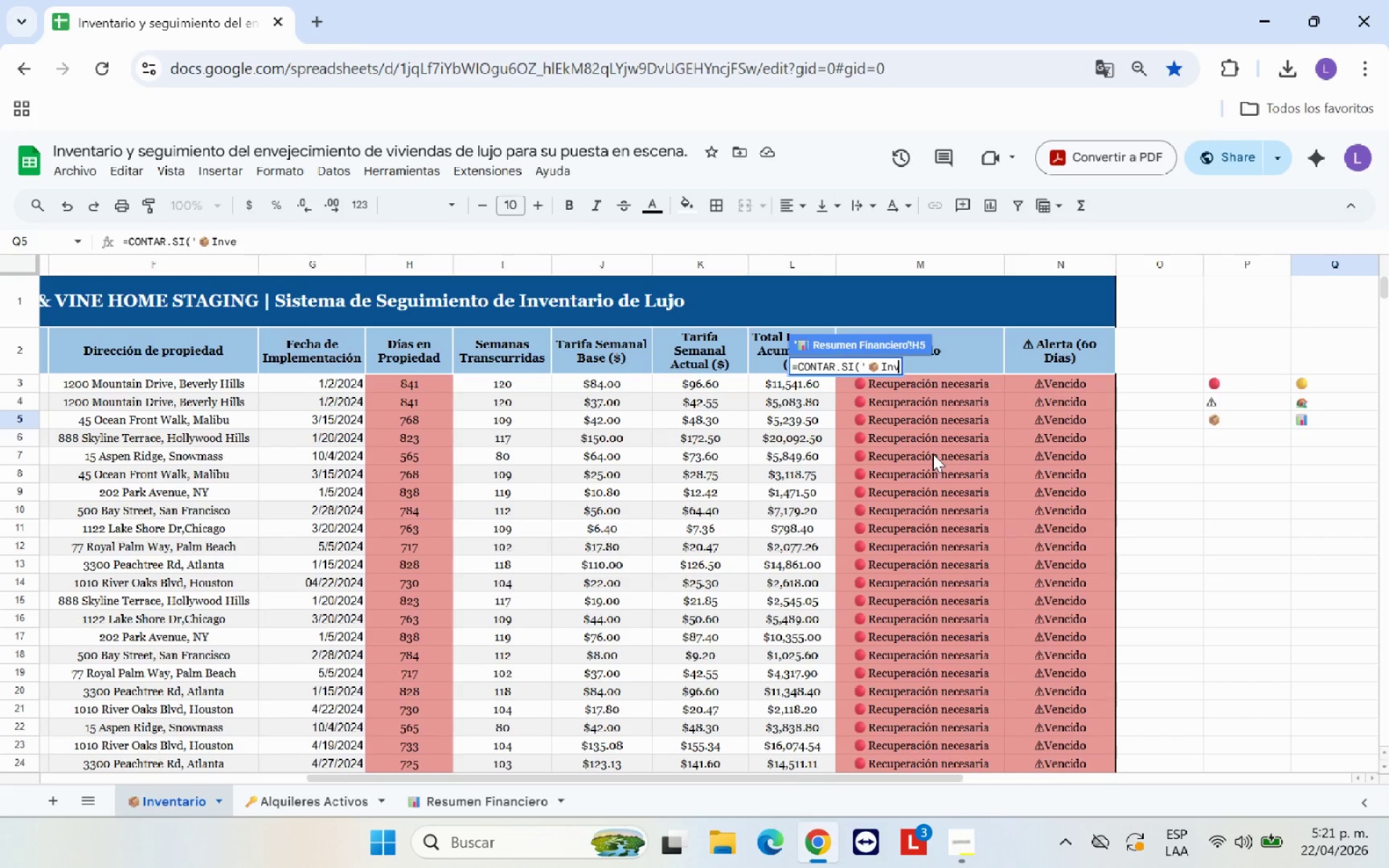 
key(Backspace)
 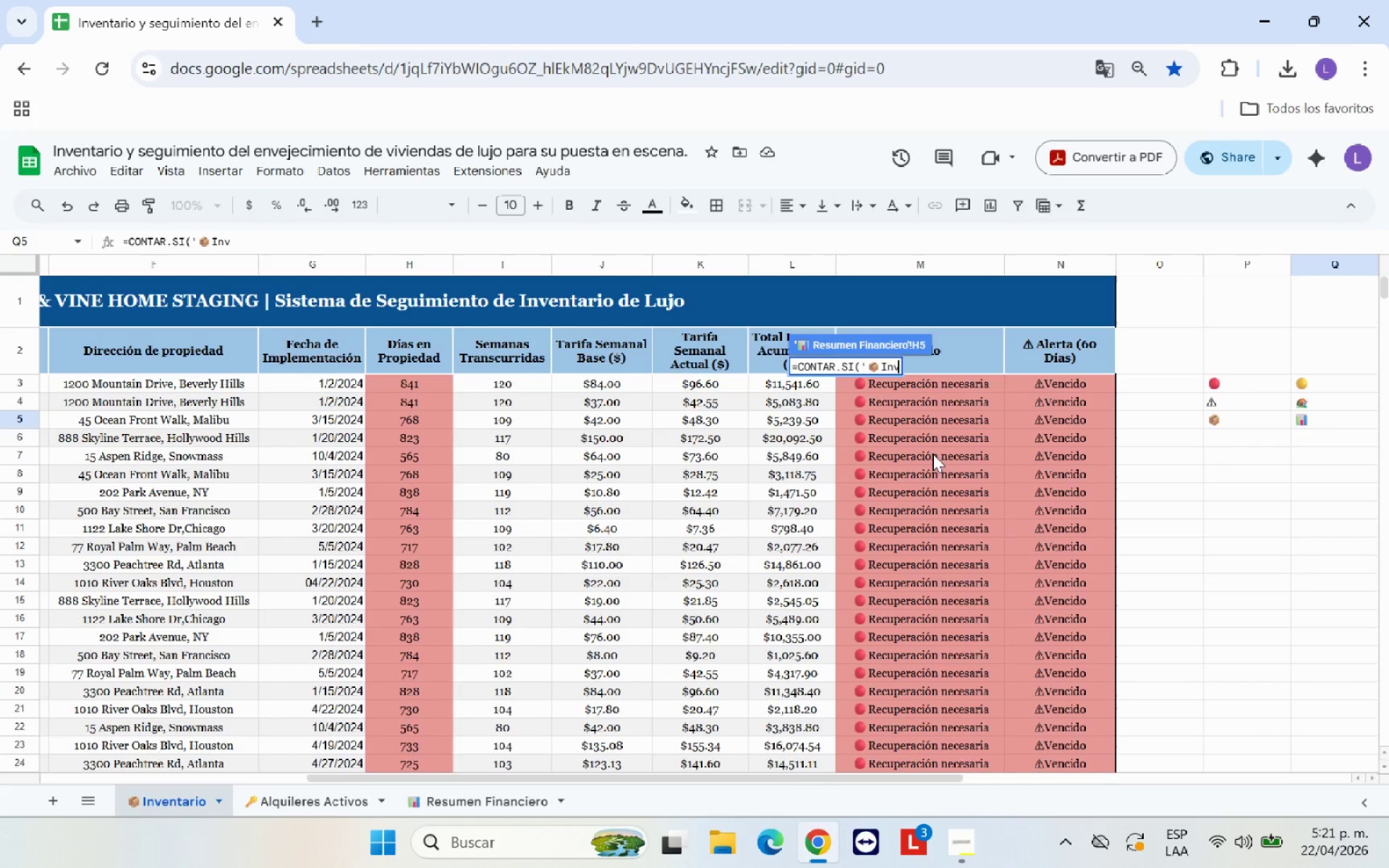 
key(Backspace)
 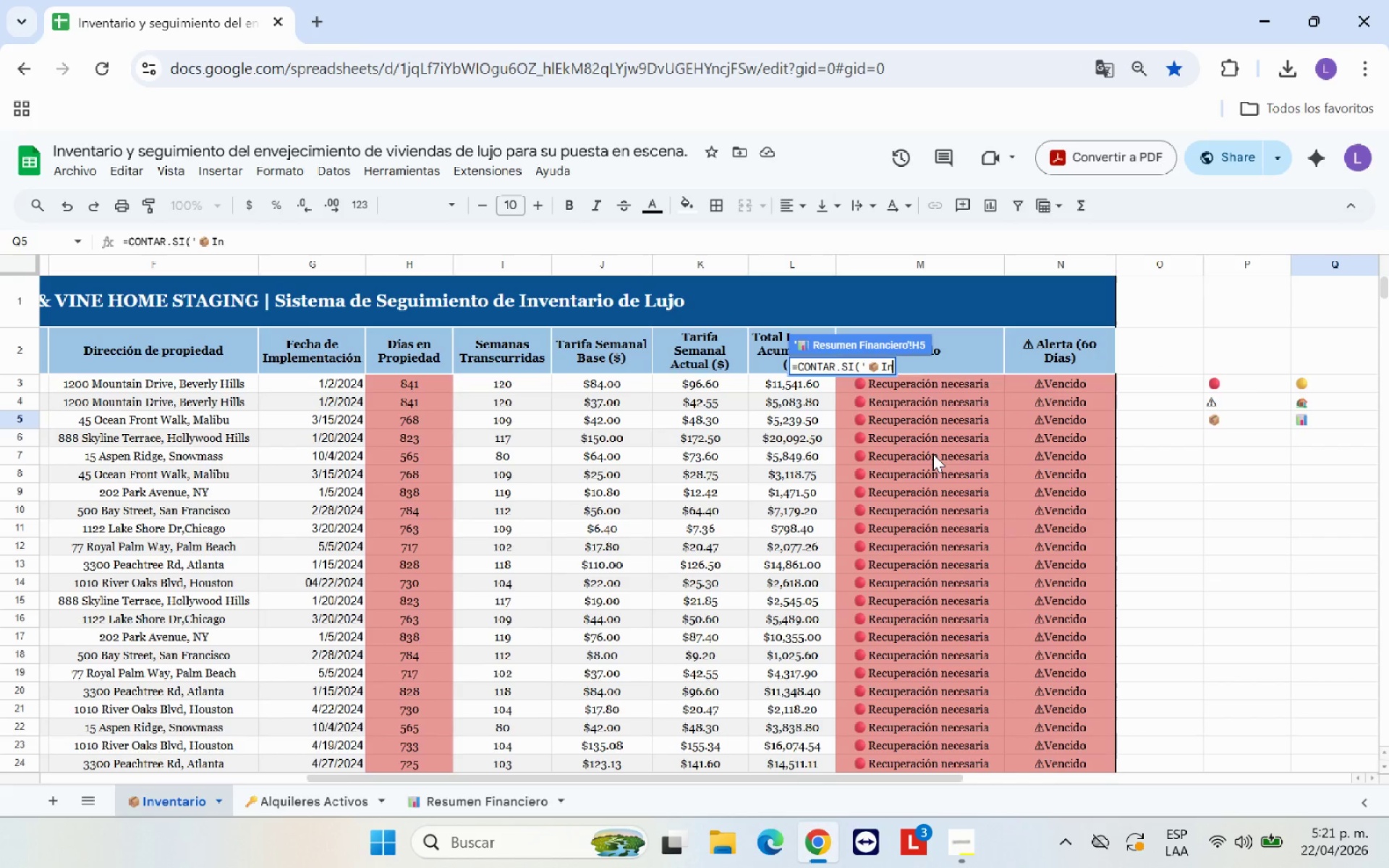 
key(Backspace)
 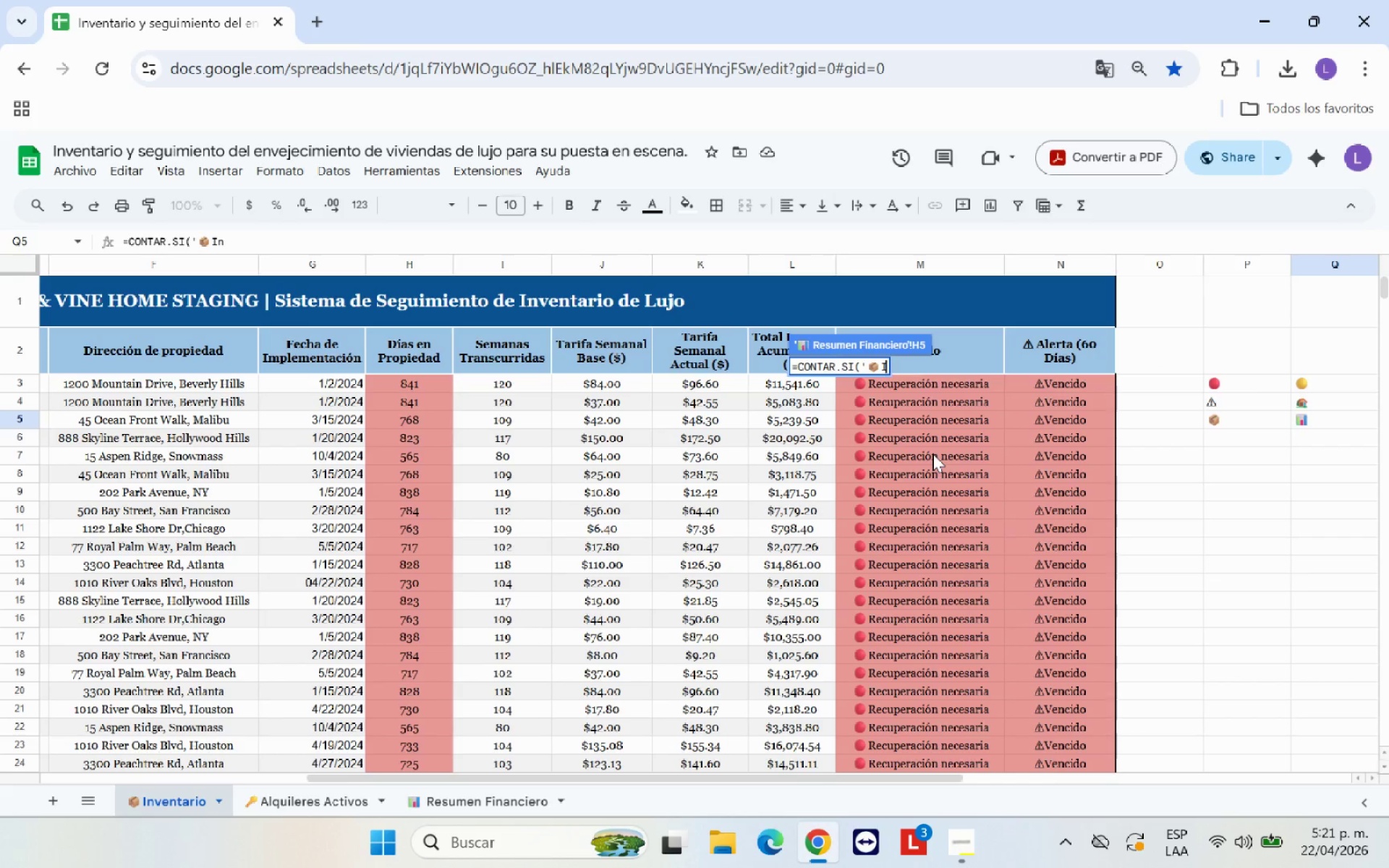 
key(Backspace)
 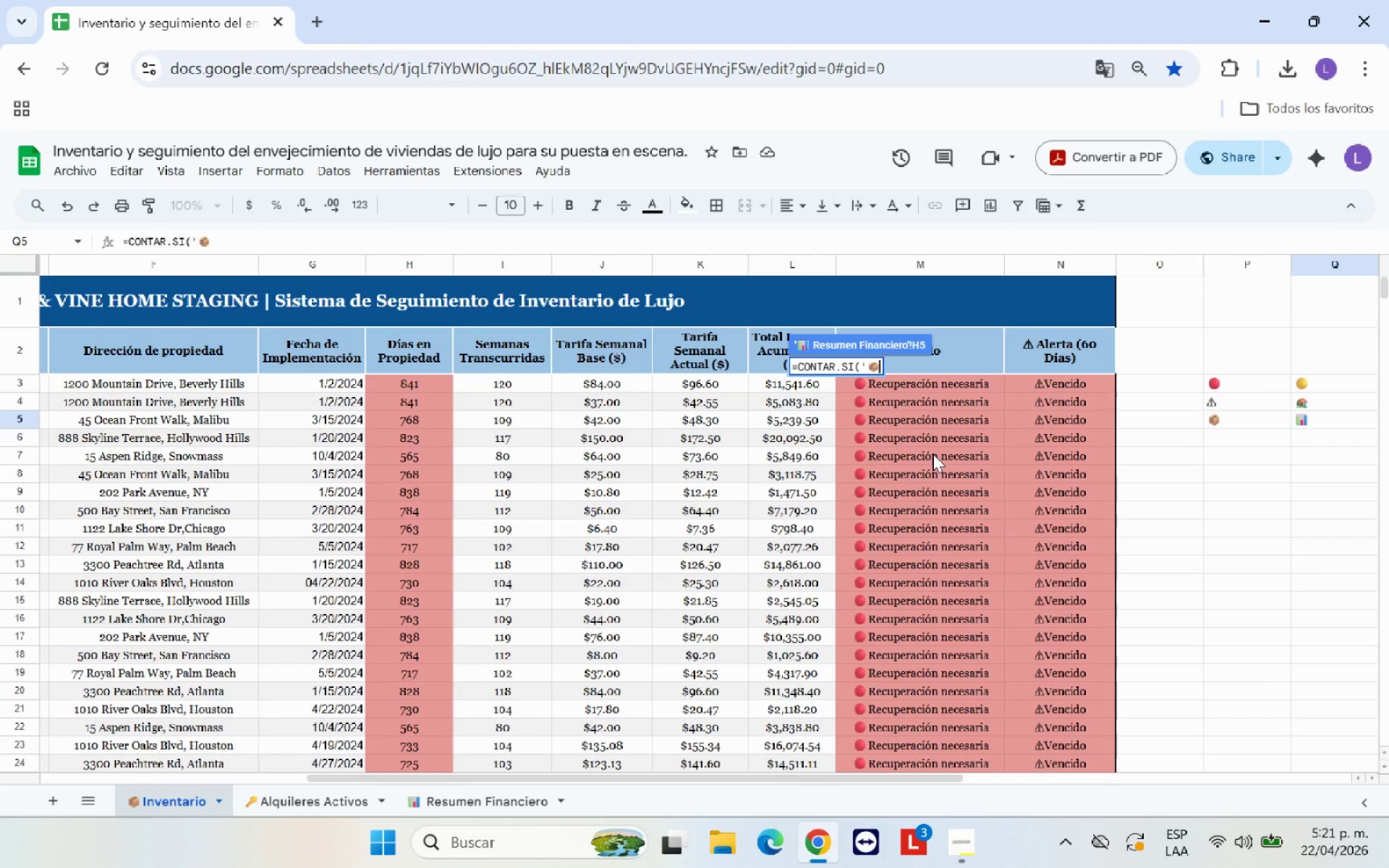 
key(Backspace)
 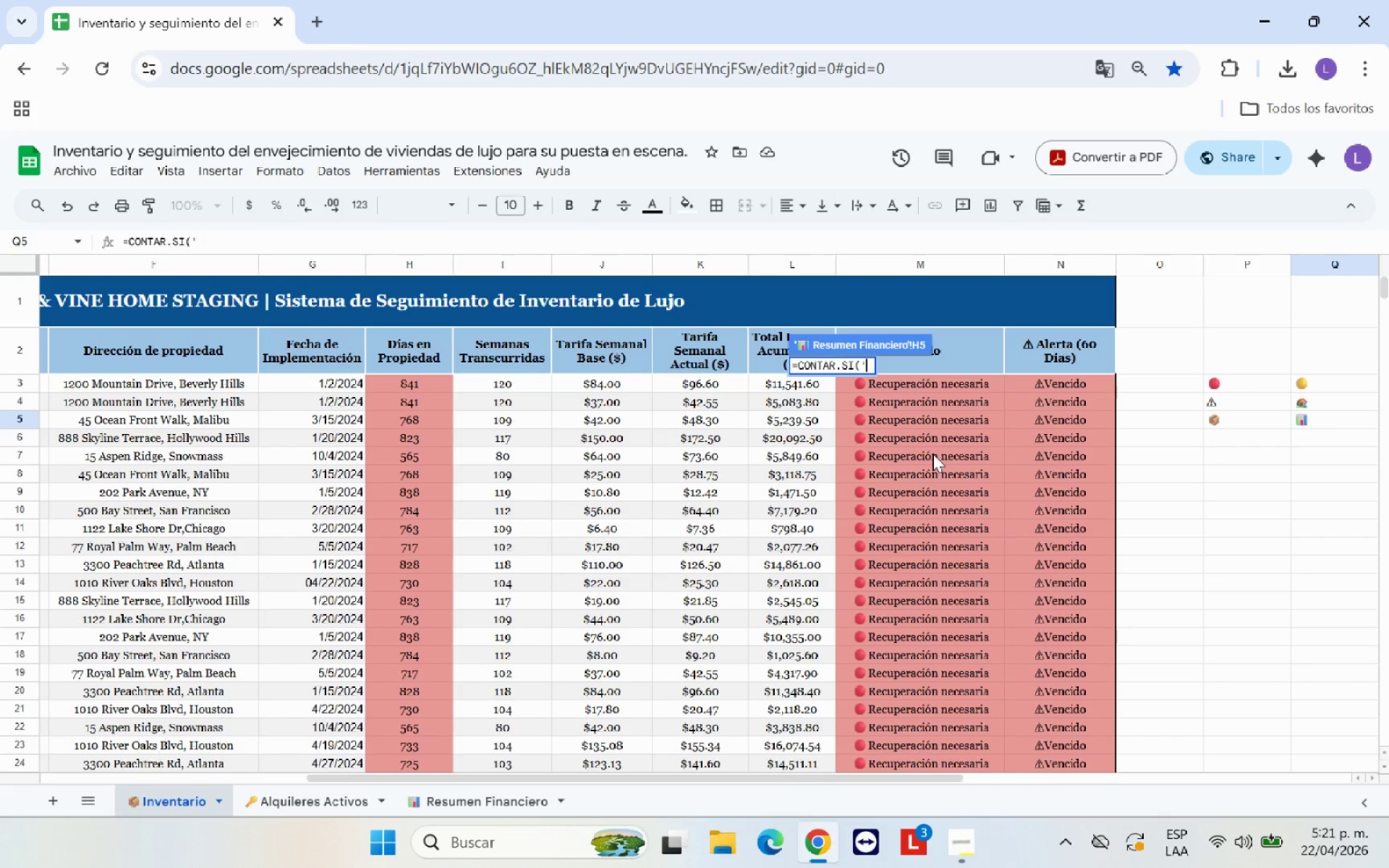 
key(Backspace)
 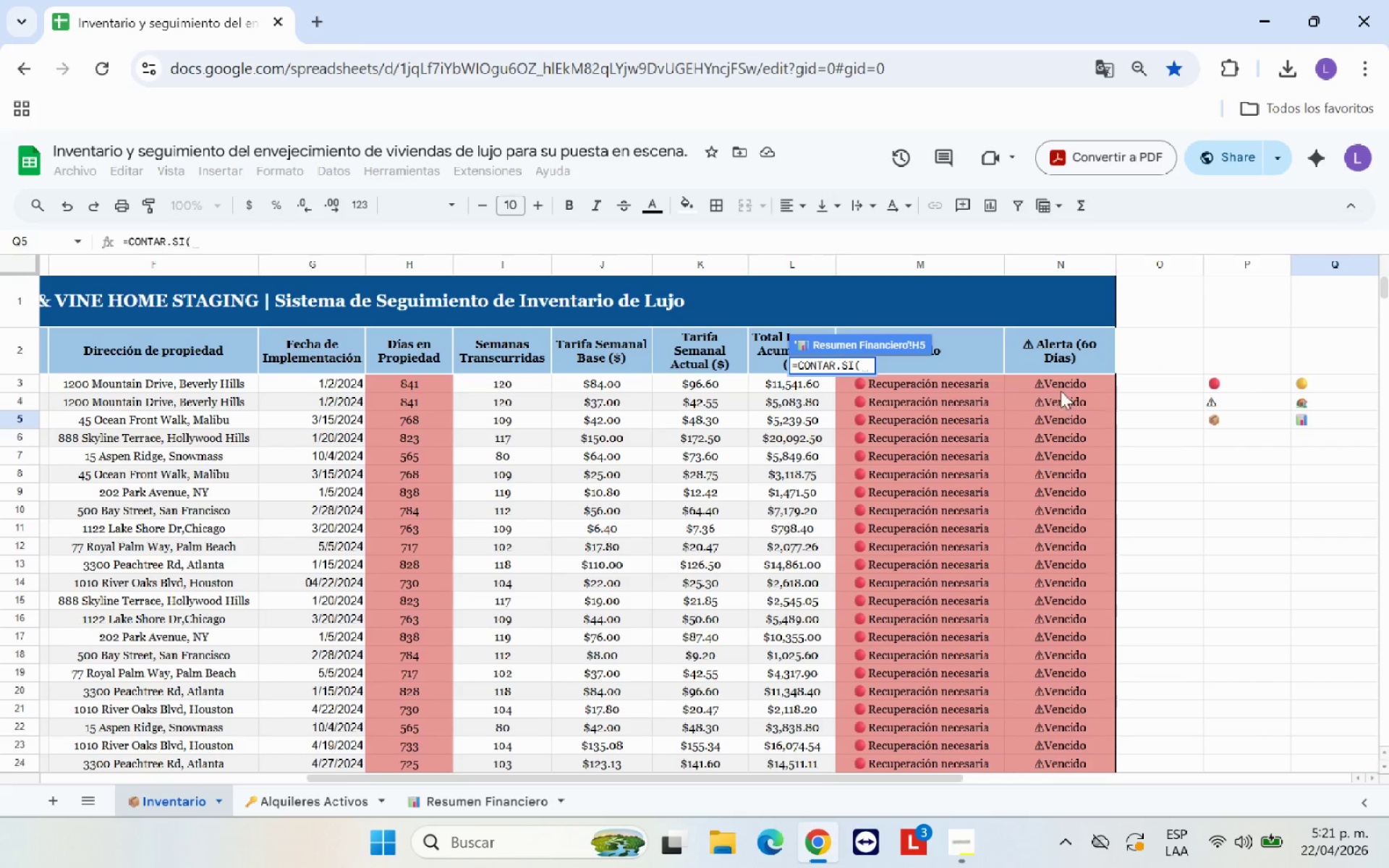 
scroll: coordinate [1058, 388], scroll_direction: up, amount: 1.0
 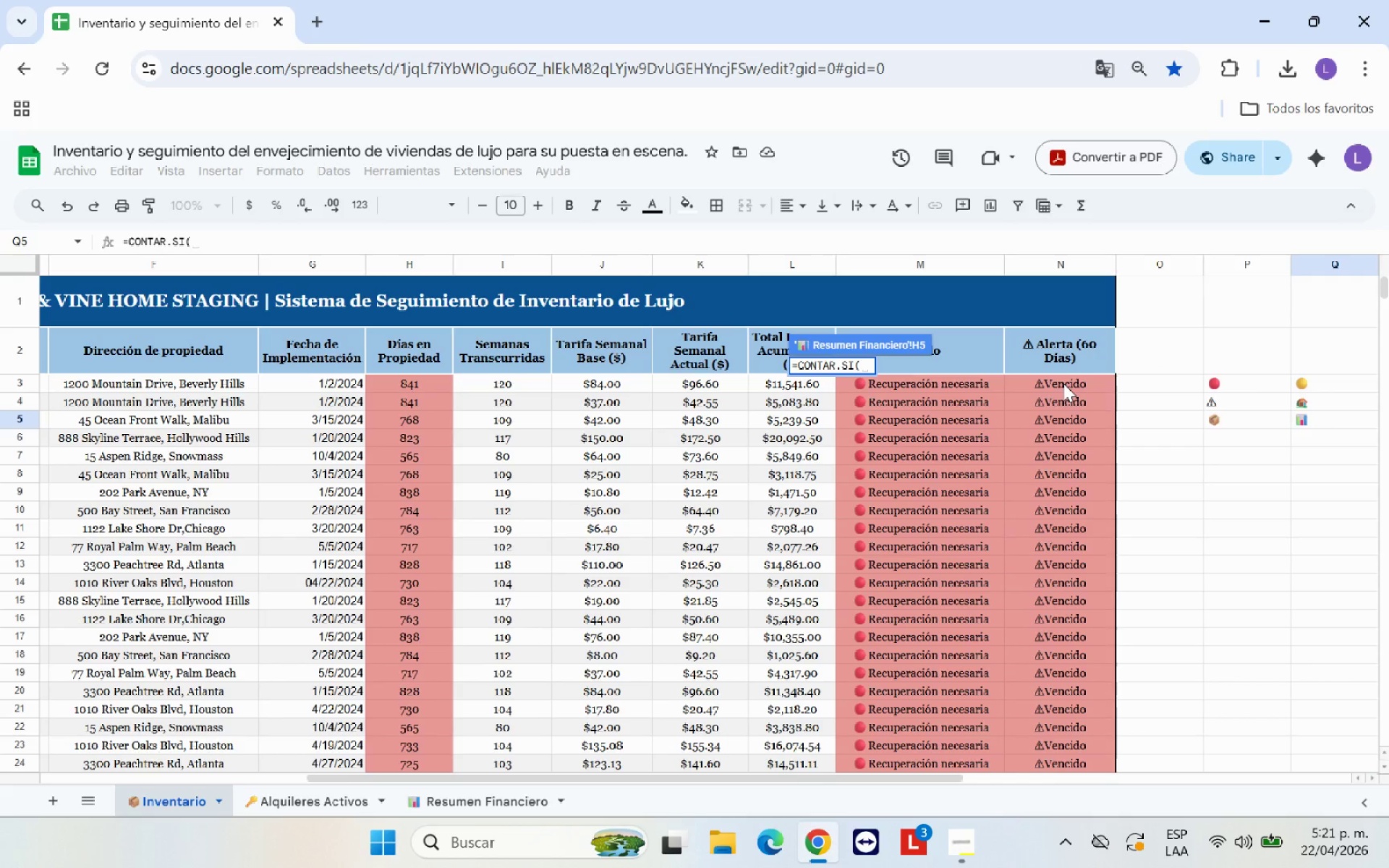 
left_click_drag(start_coordinate=[1063, 383], to_coordinate=[1070, 566])
 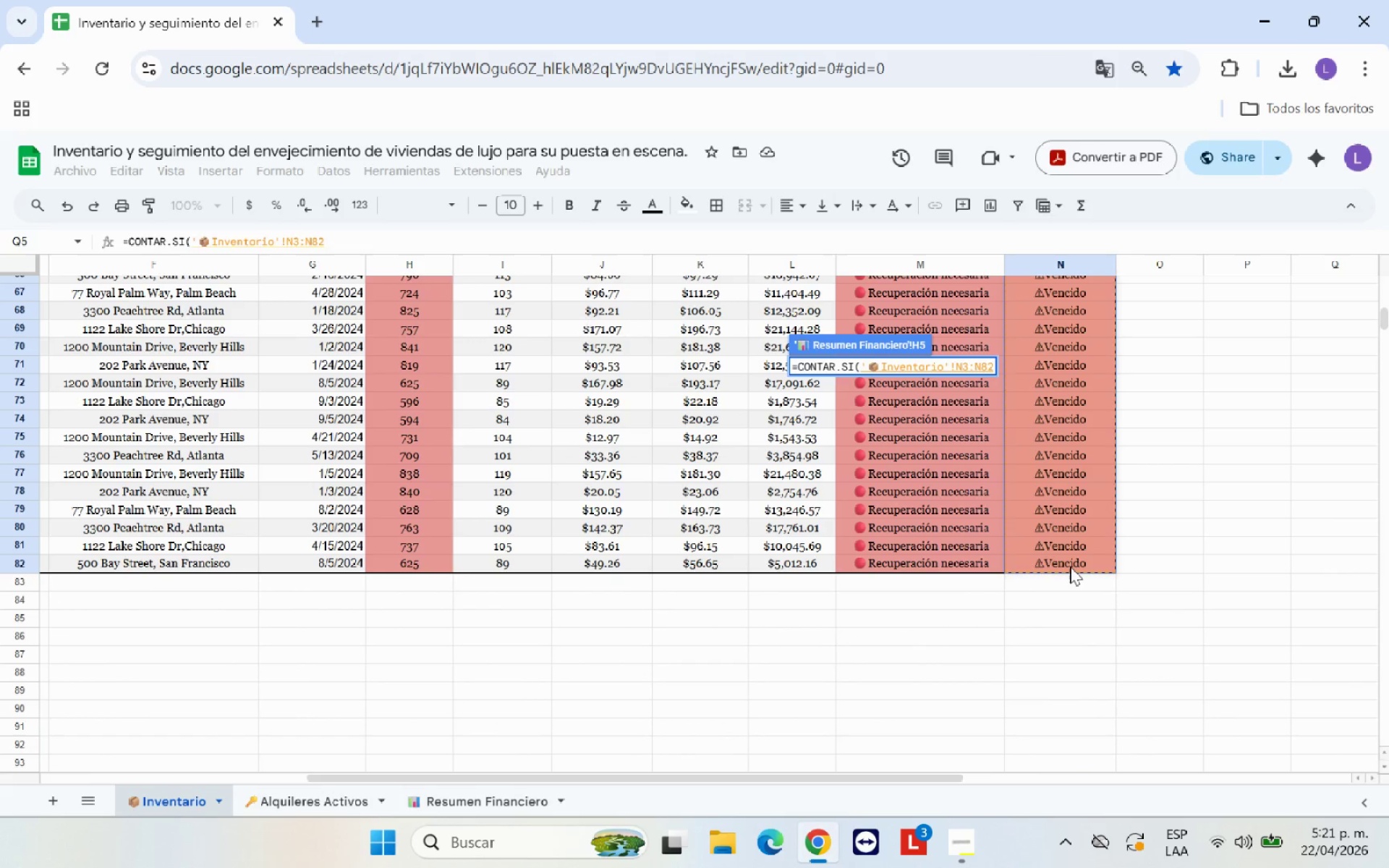 
type(,@Vencido@()
 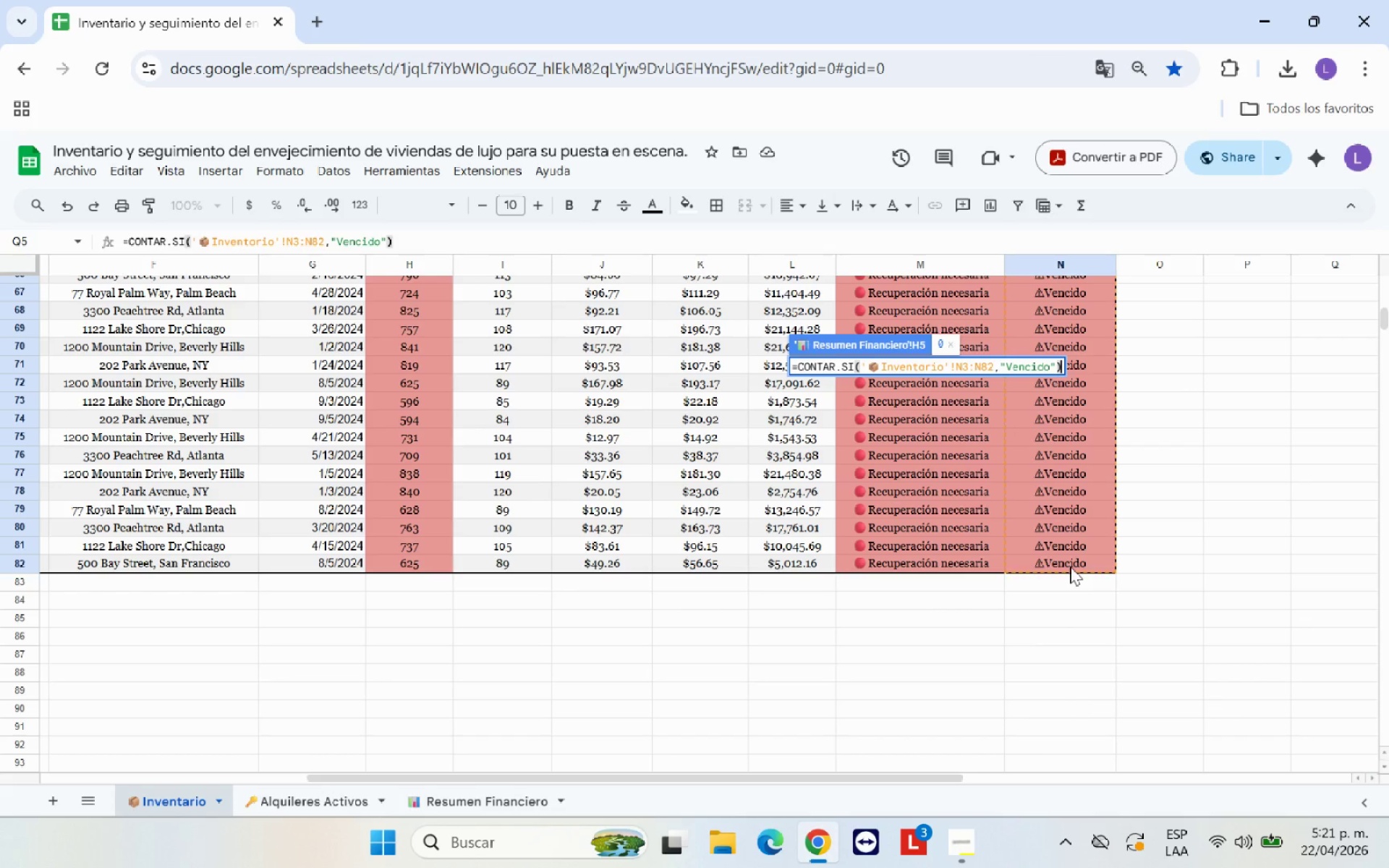 
key(Enter)
 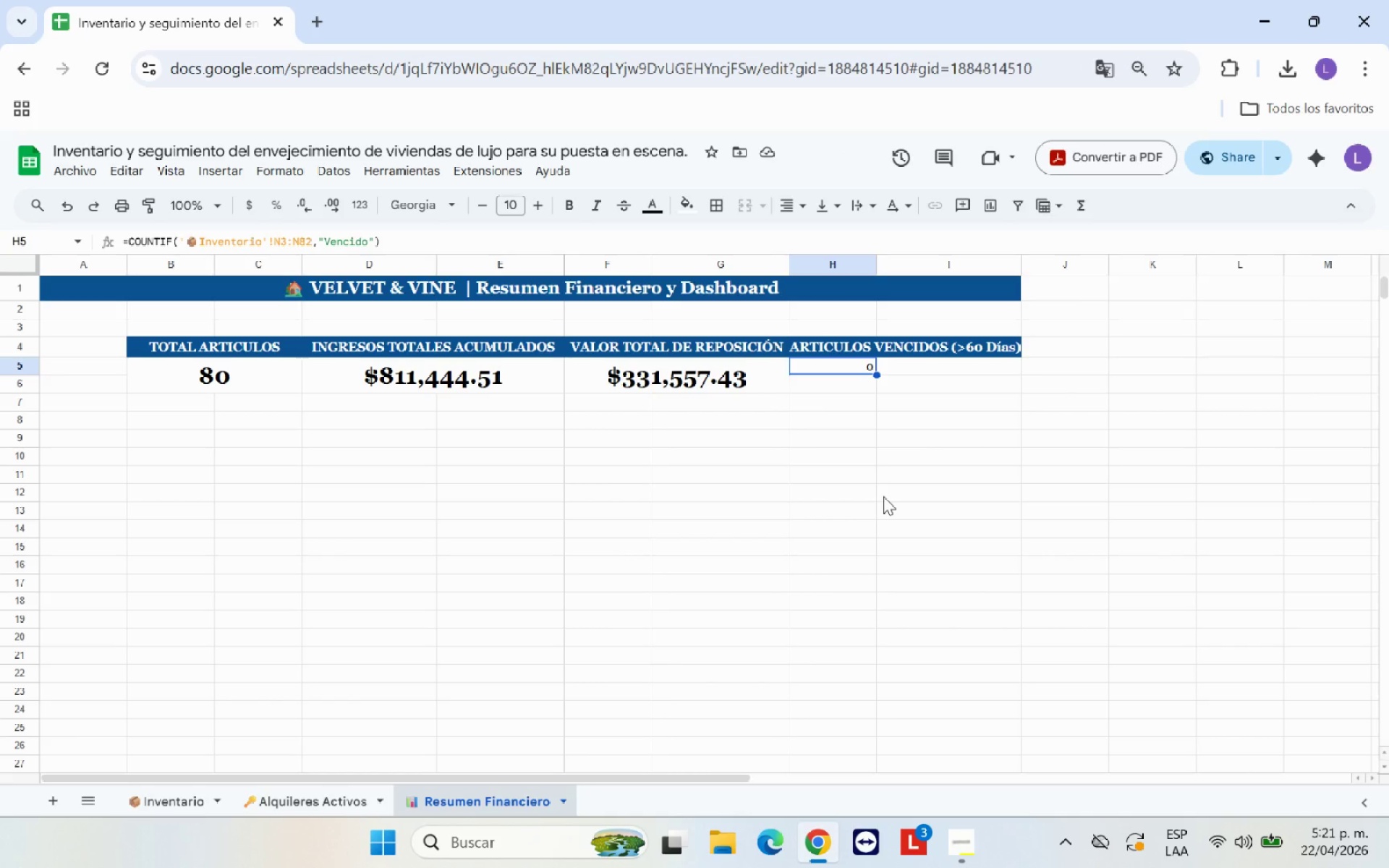 
wait(7.27)
 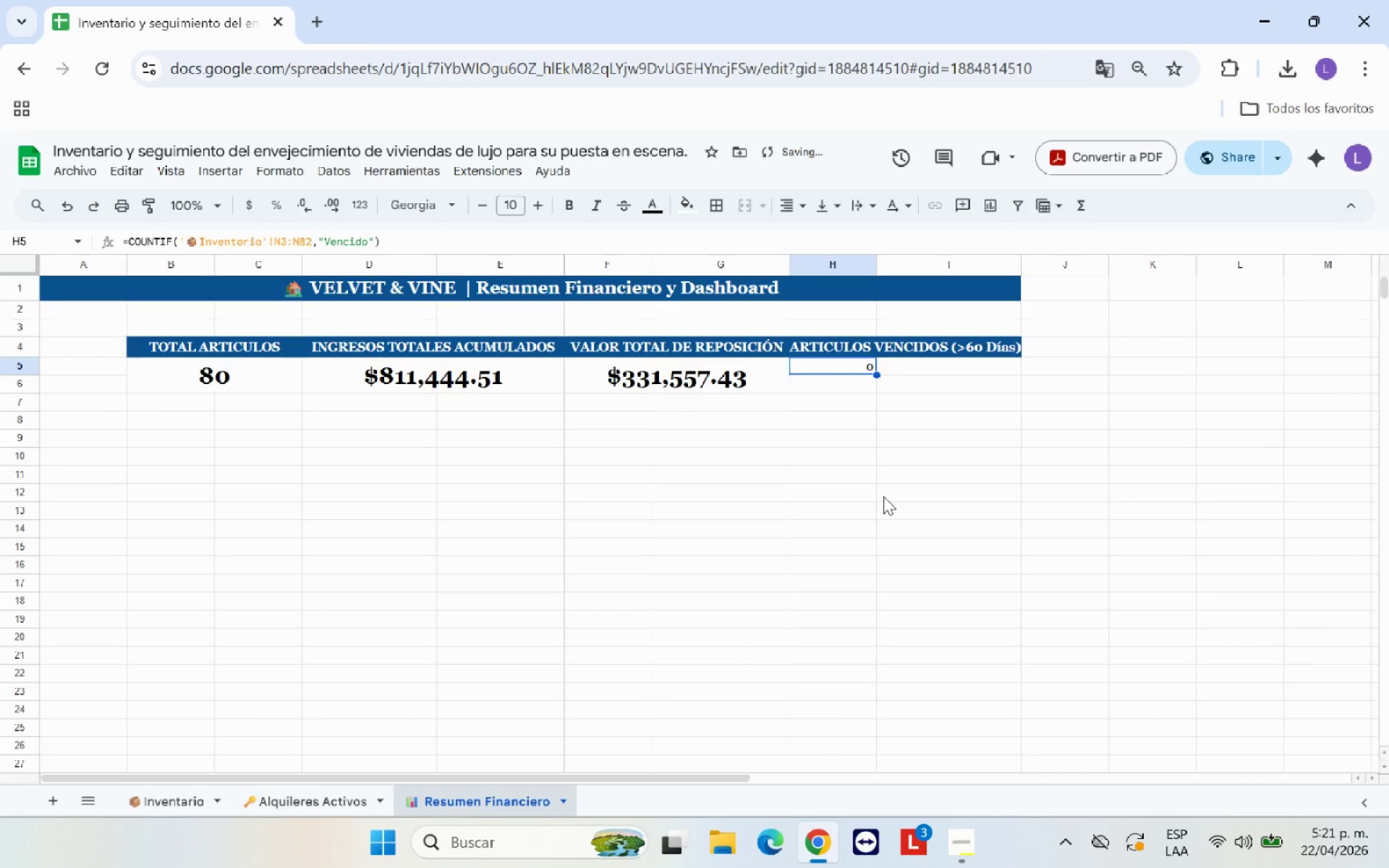 
left_click([161, 813])
 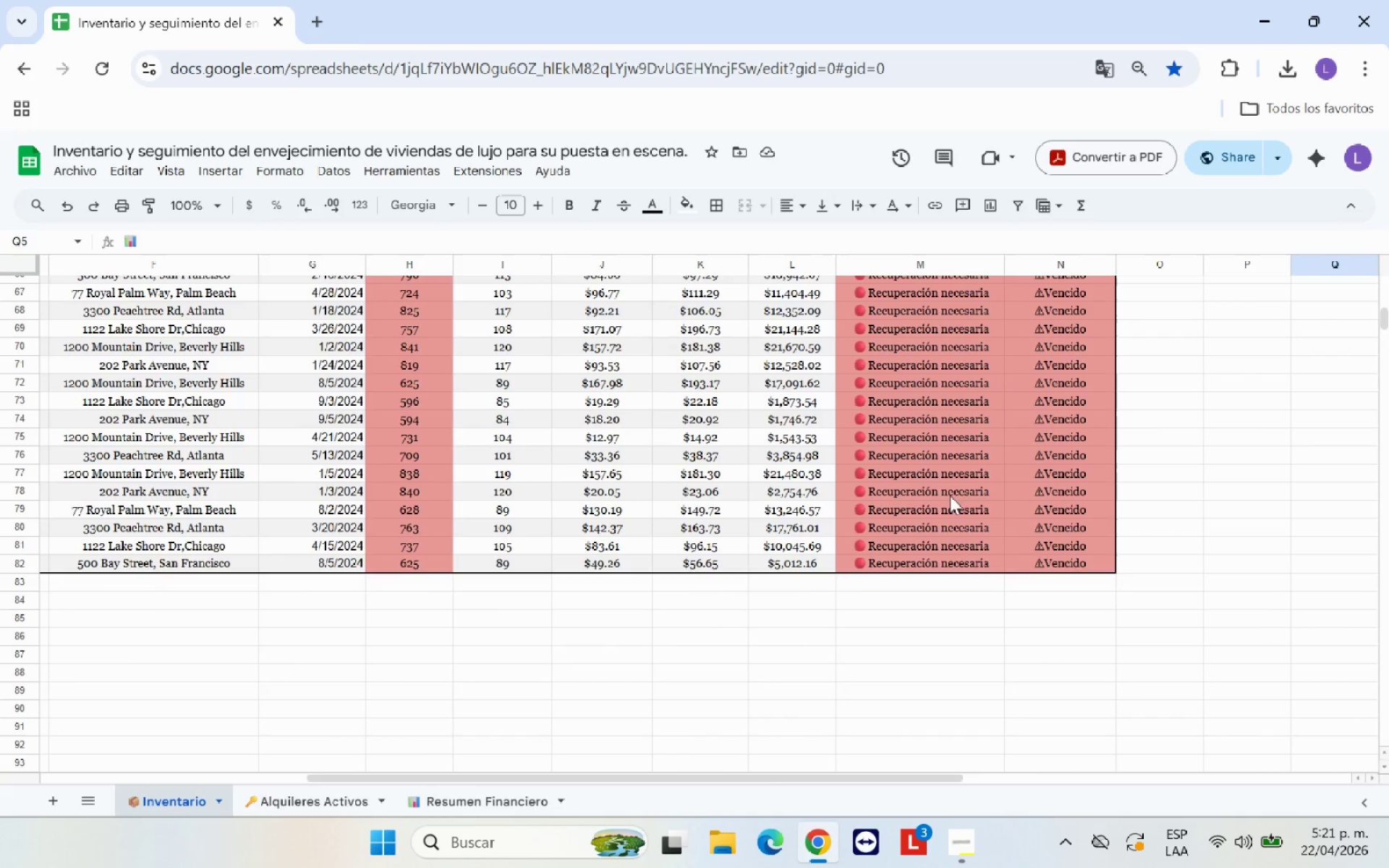 
scroll: coordinate [1184, 552], scroll_direction: up, amount: 15.0
 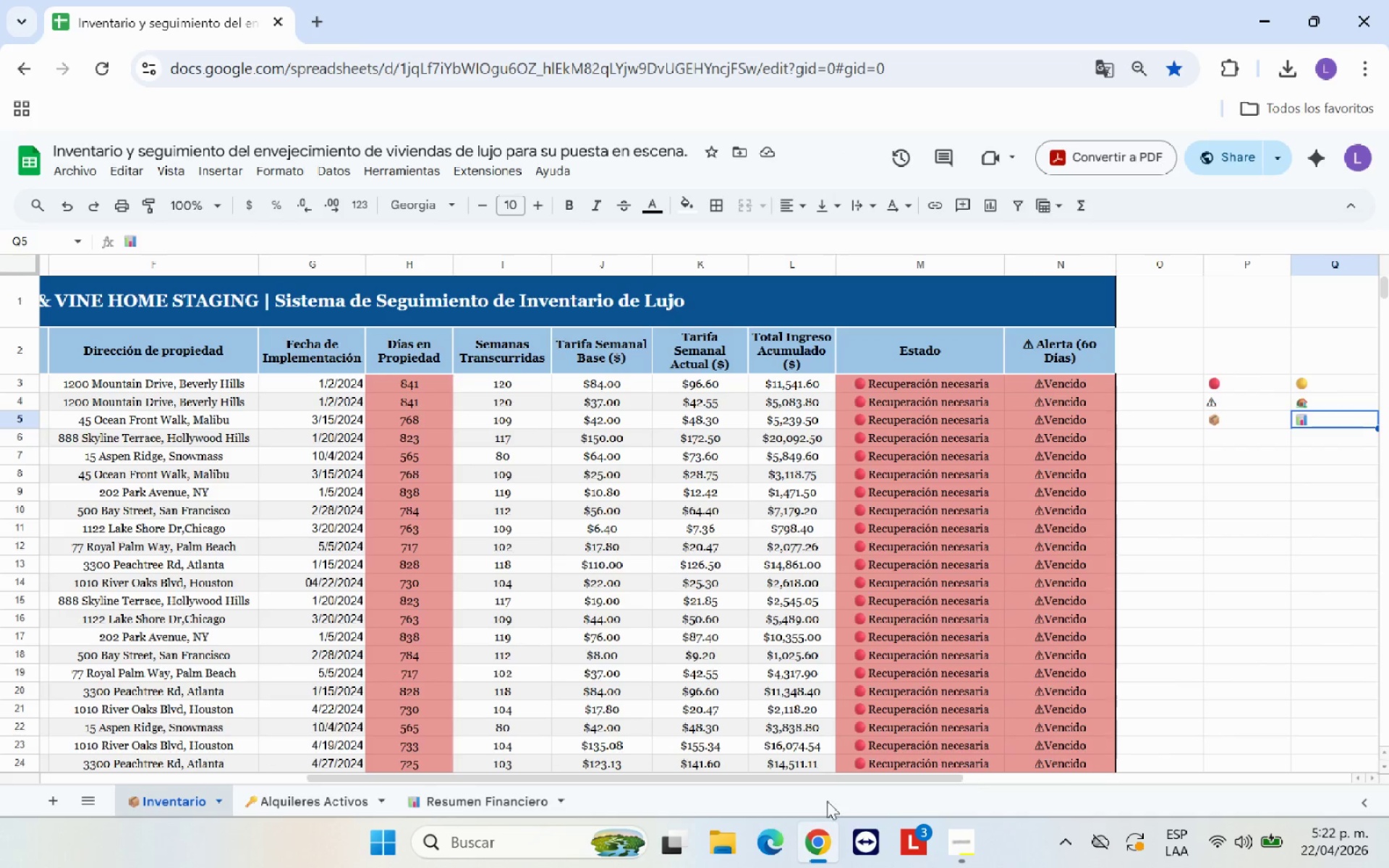 
left_click_drag(start_coordinate=[838, 780], to_coordinate=[1122, 764])
 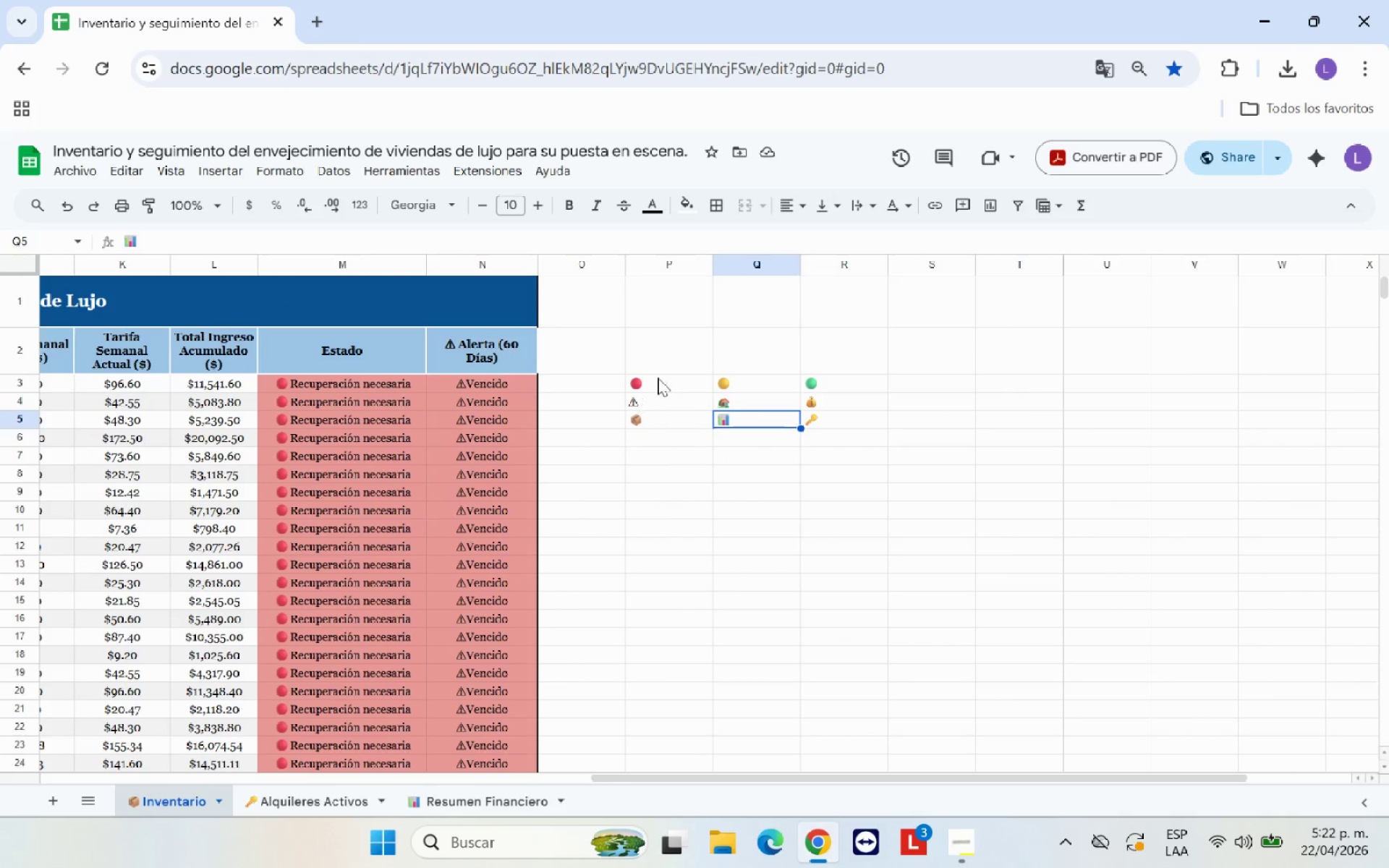 
left_click_drag(start_coordinate=[658, 373], to_coordinate=[797, 433])
 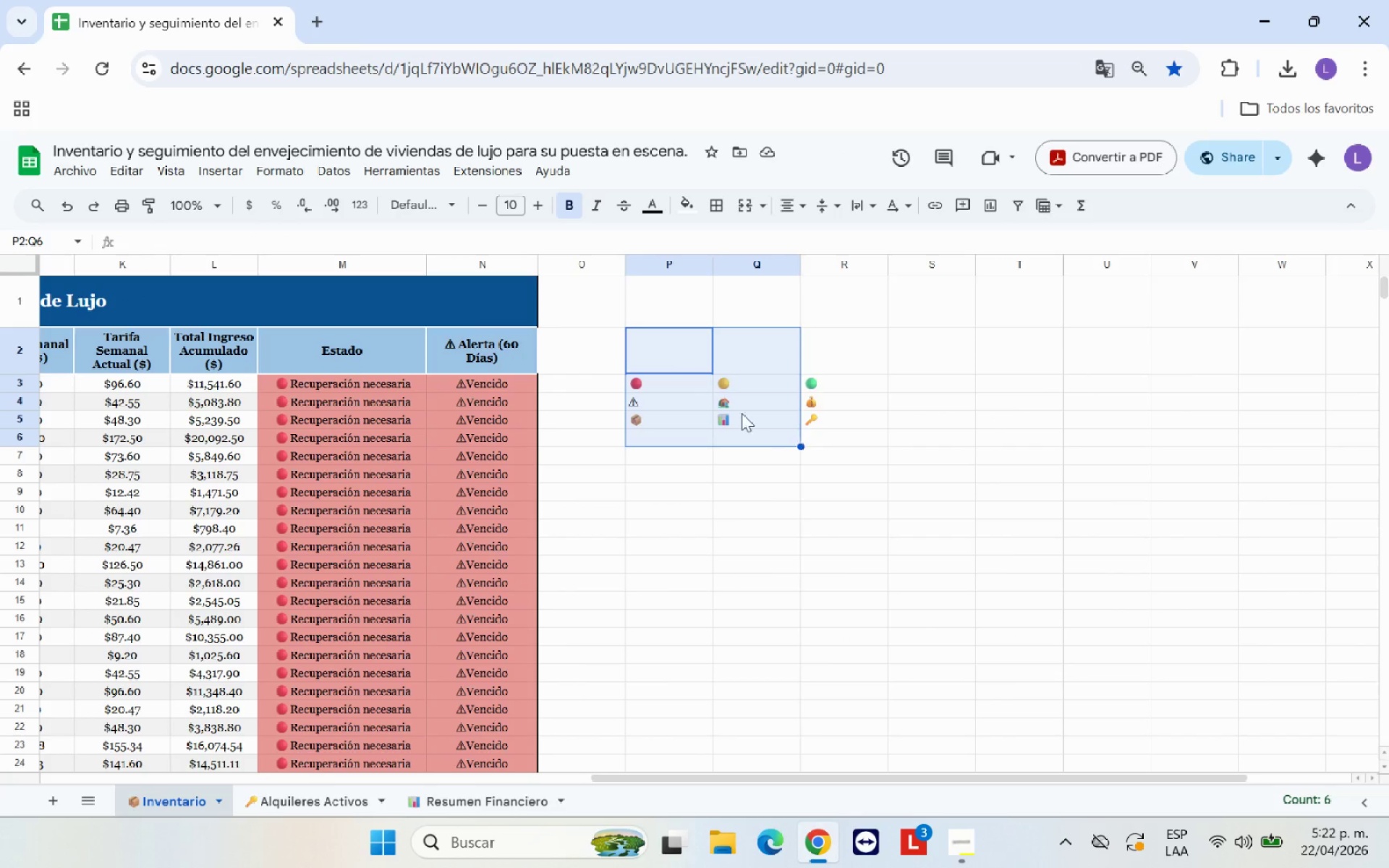 
left_click([741, 412])
 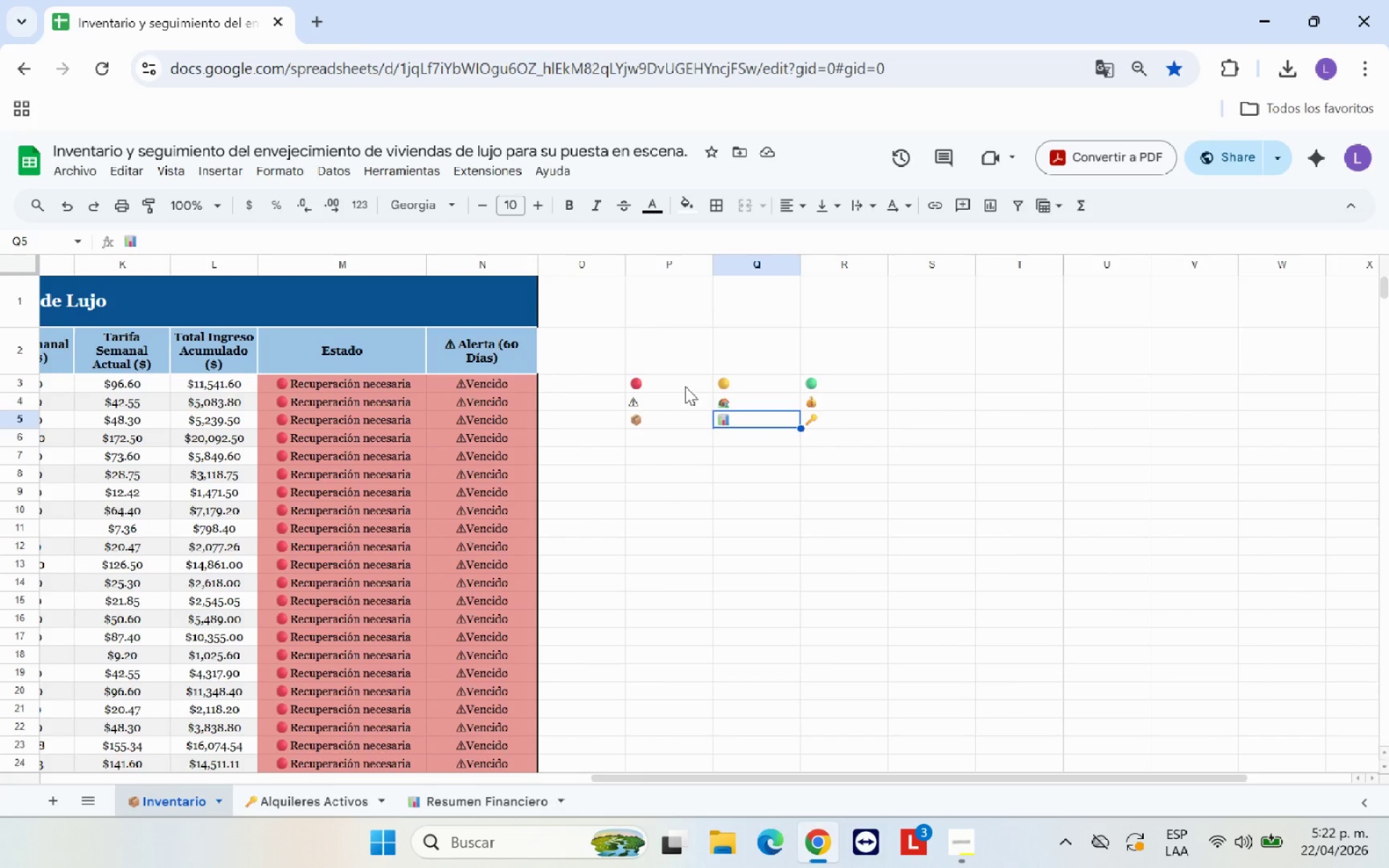 
left_click_drag(start_coordinate=[685, 386], to_coordinate=[848, 424])
 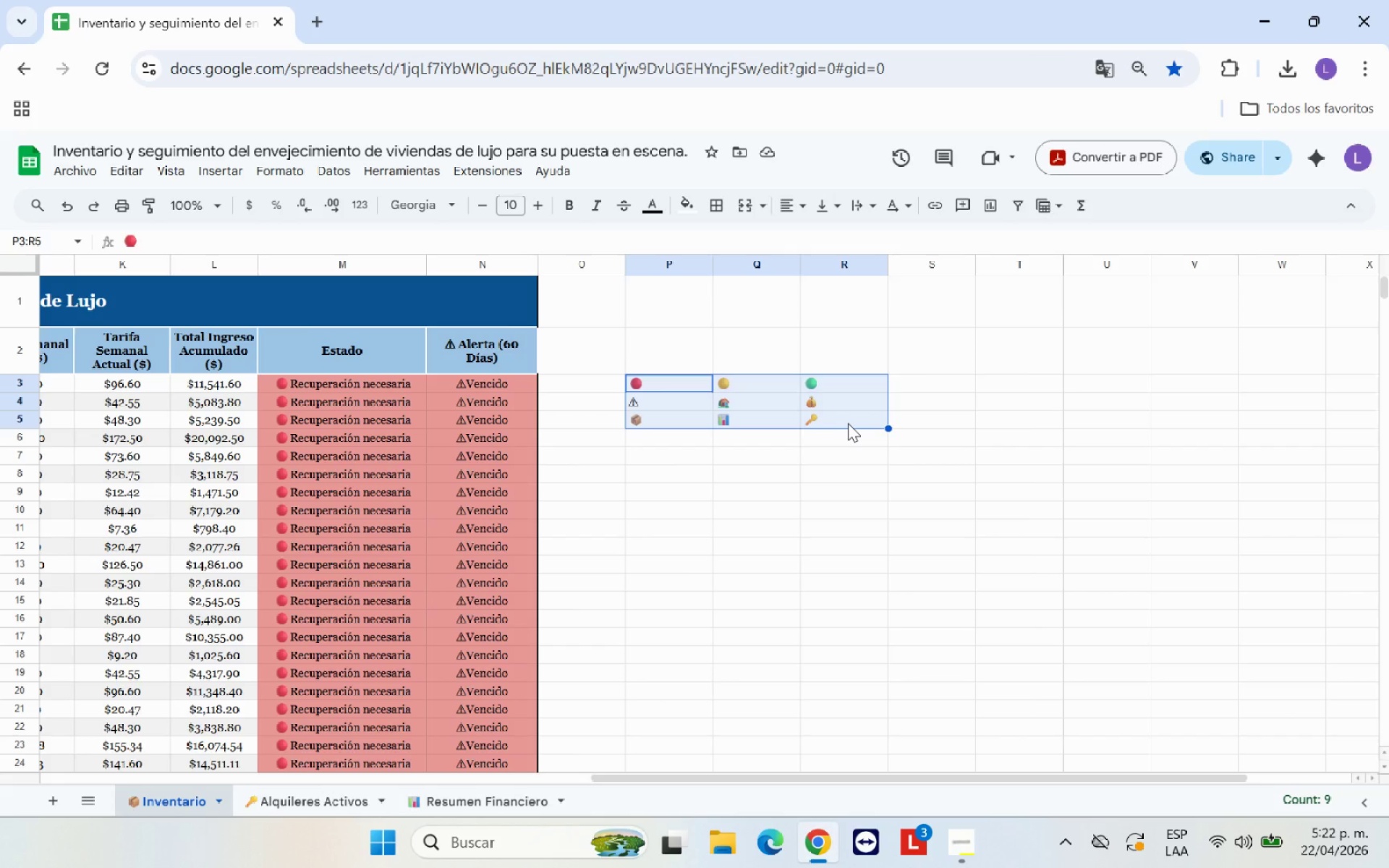 
key(Control+X)
 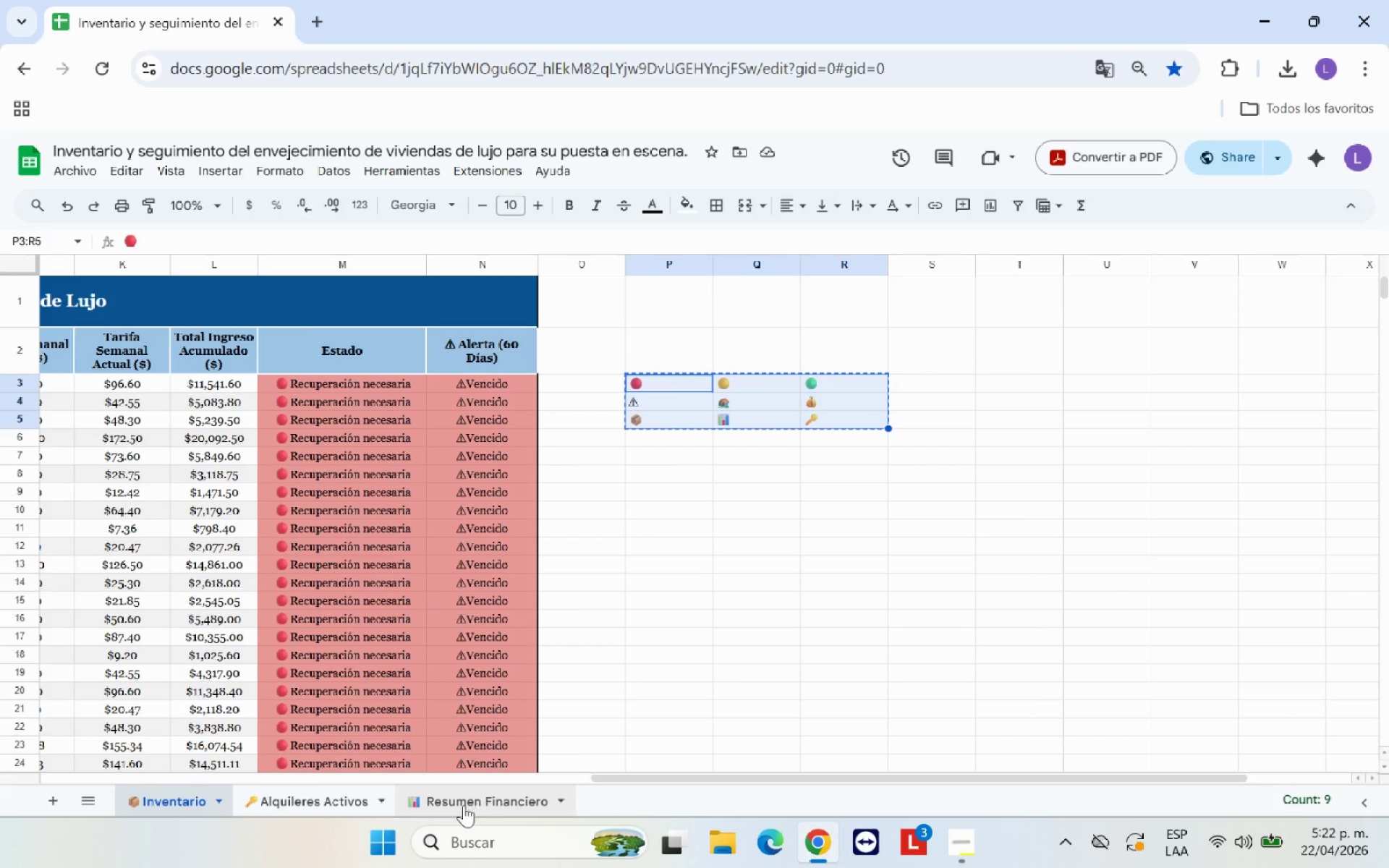 
left_click([470, 797])
 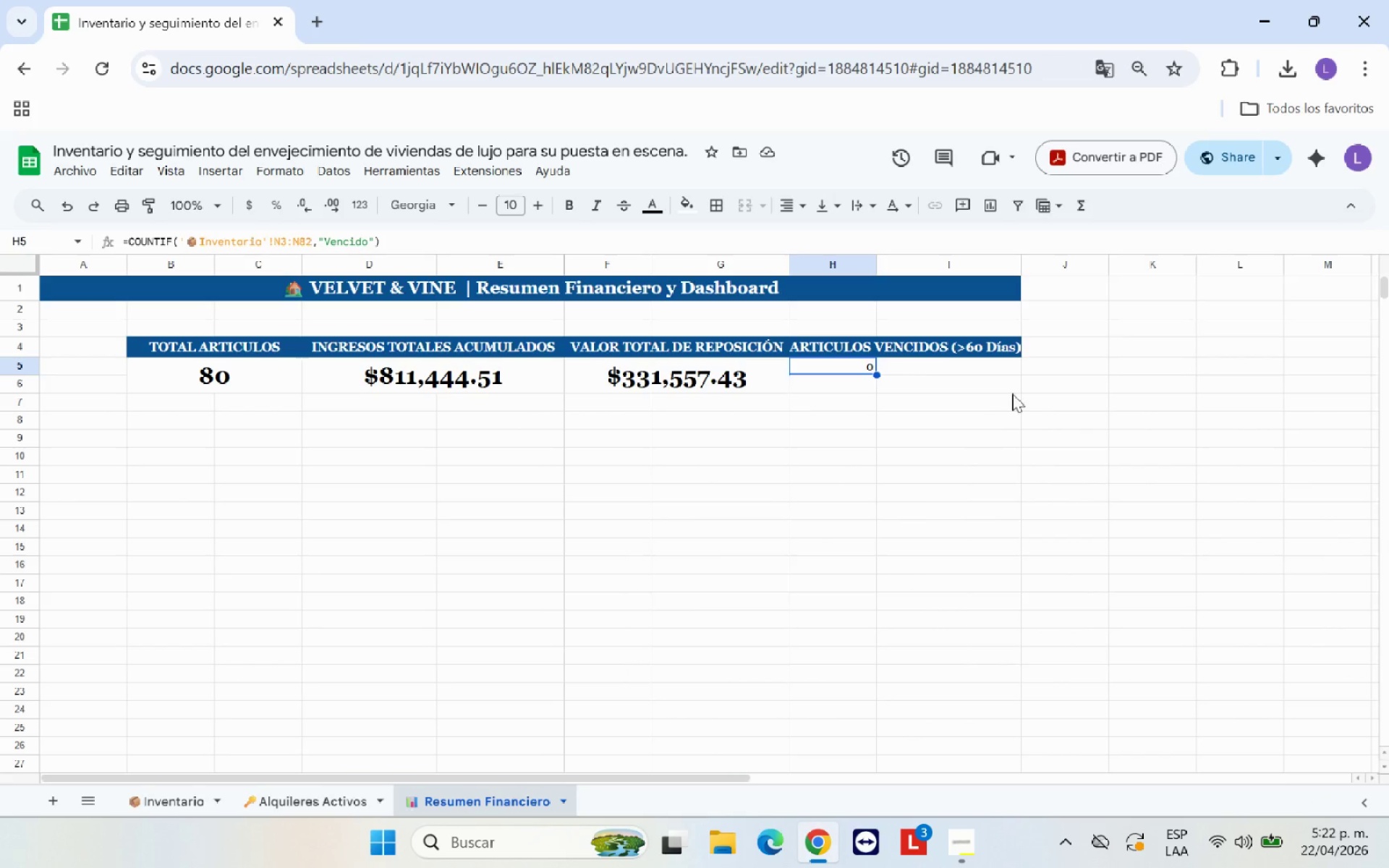 
left_click([1074, 359])
 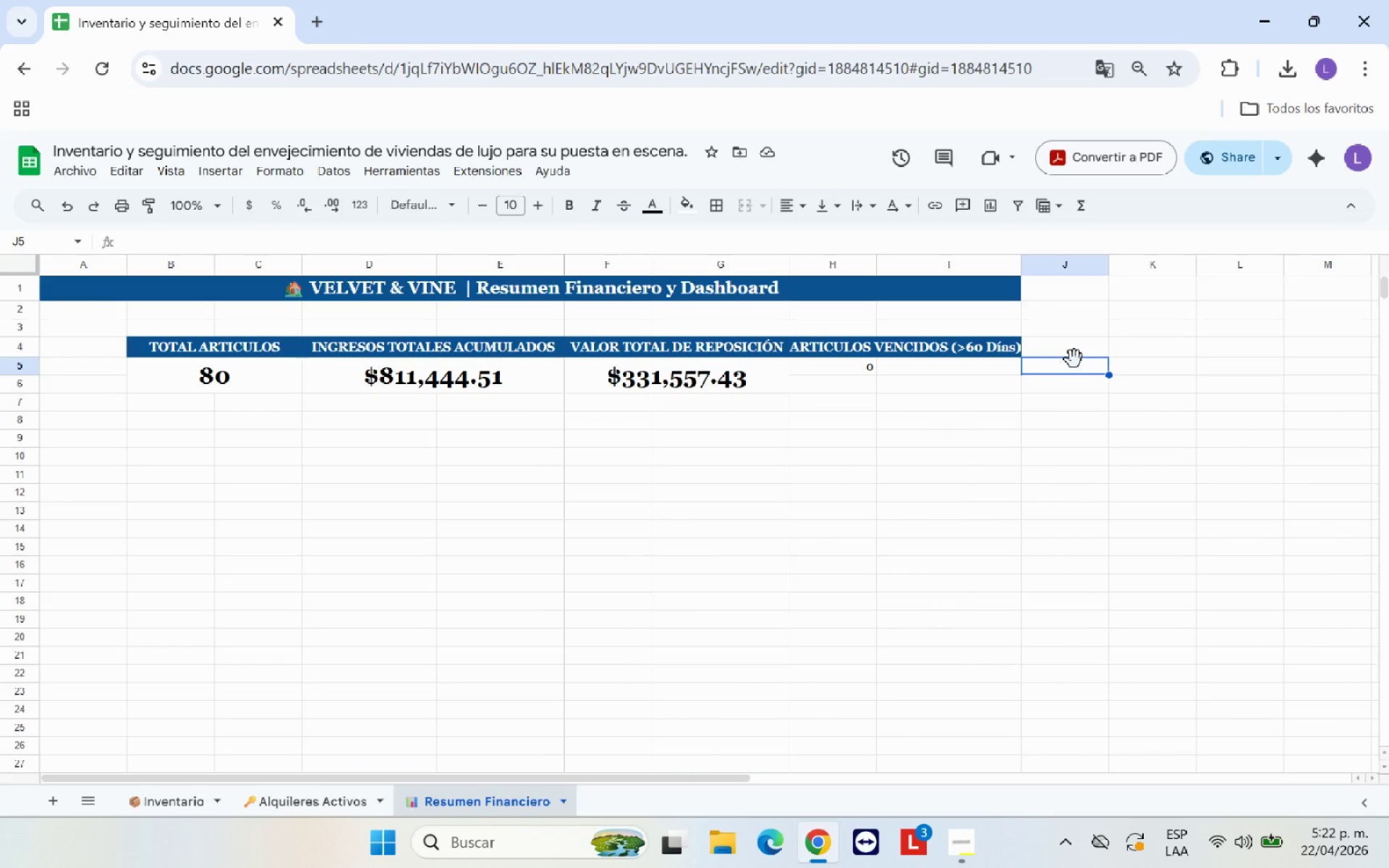 
key(Control+V)
 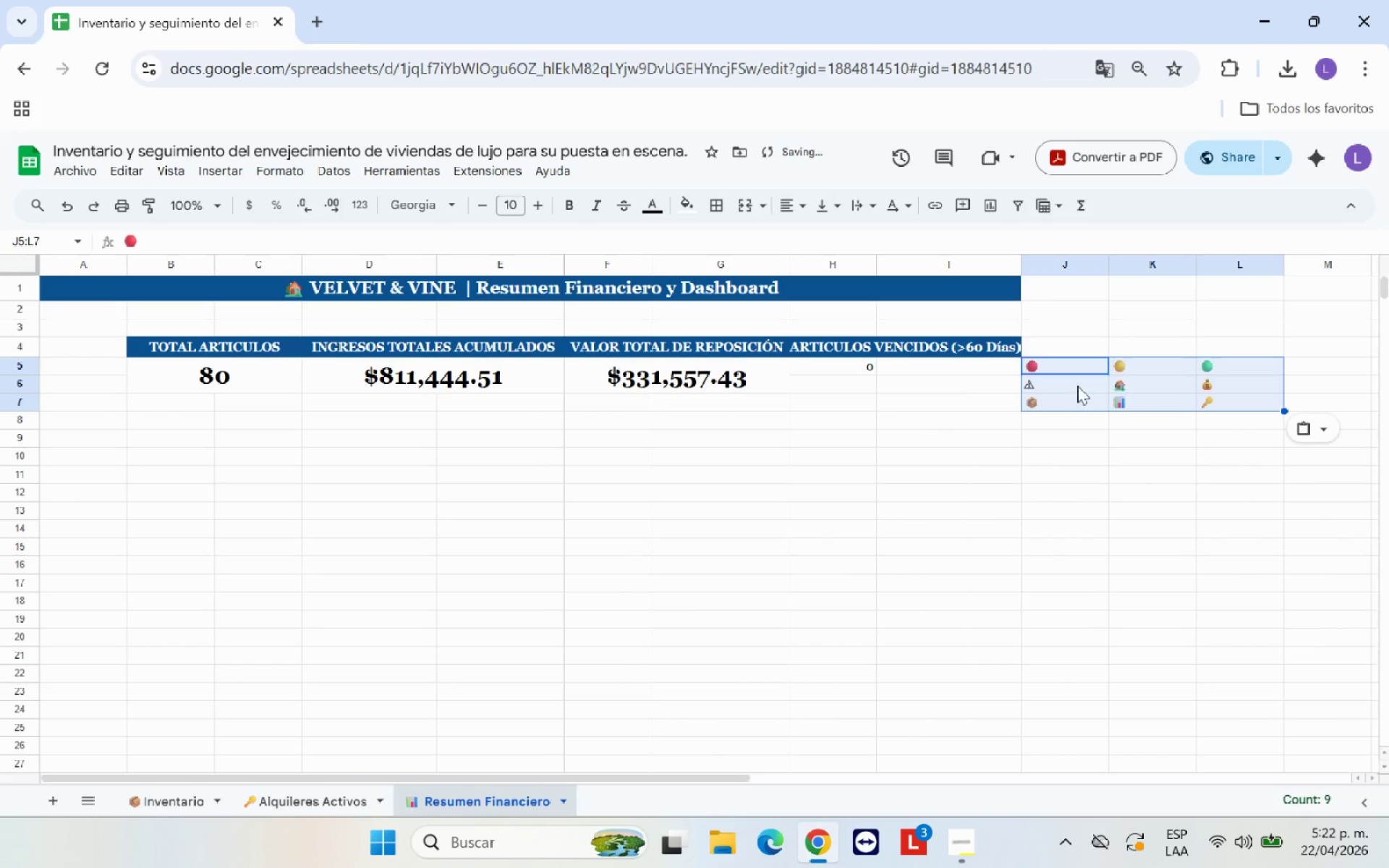 
left_click([1080, 384])
 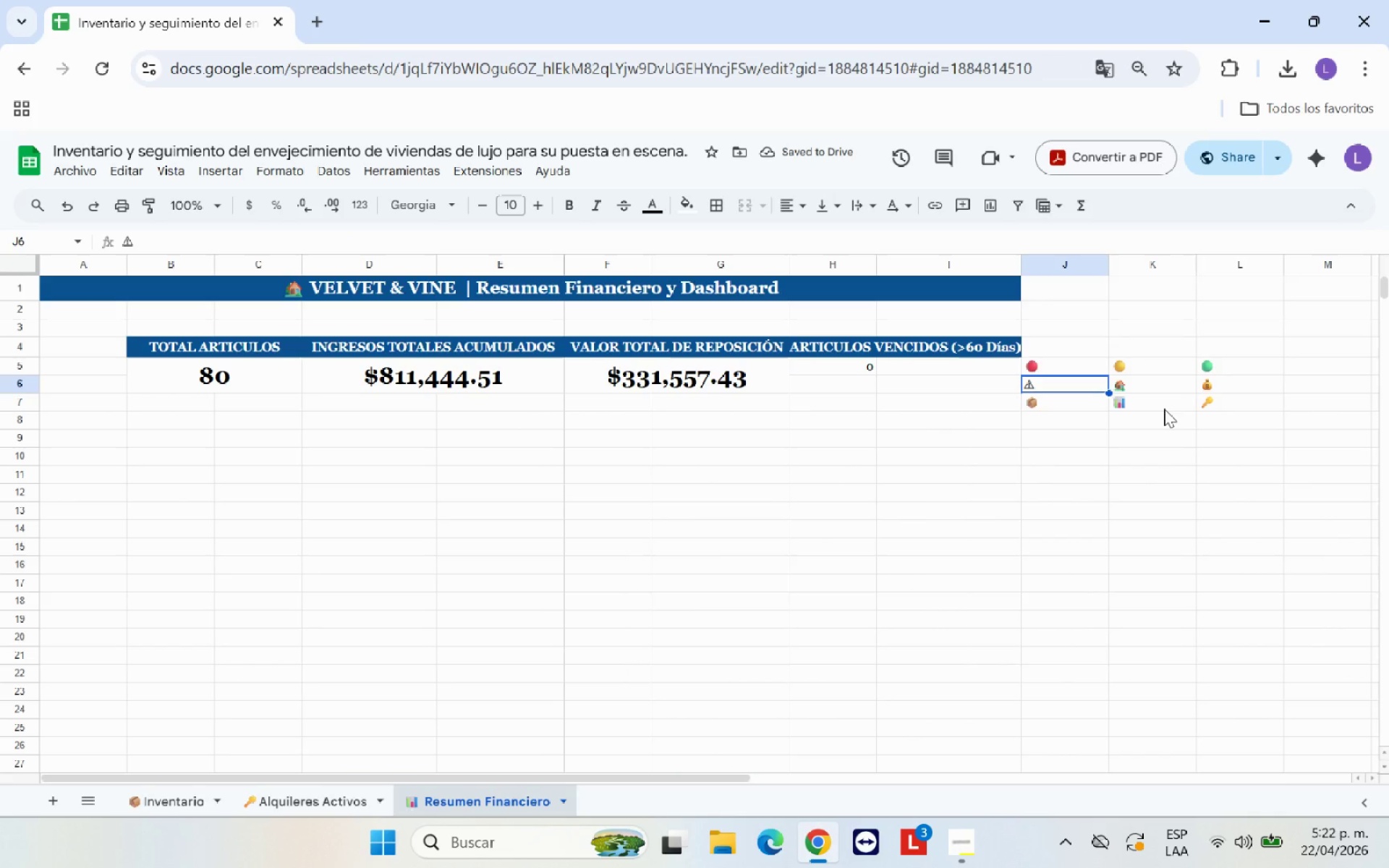 
left_click([1162, 412])
 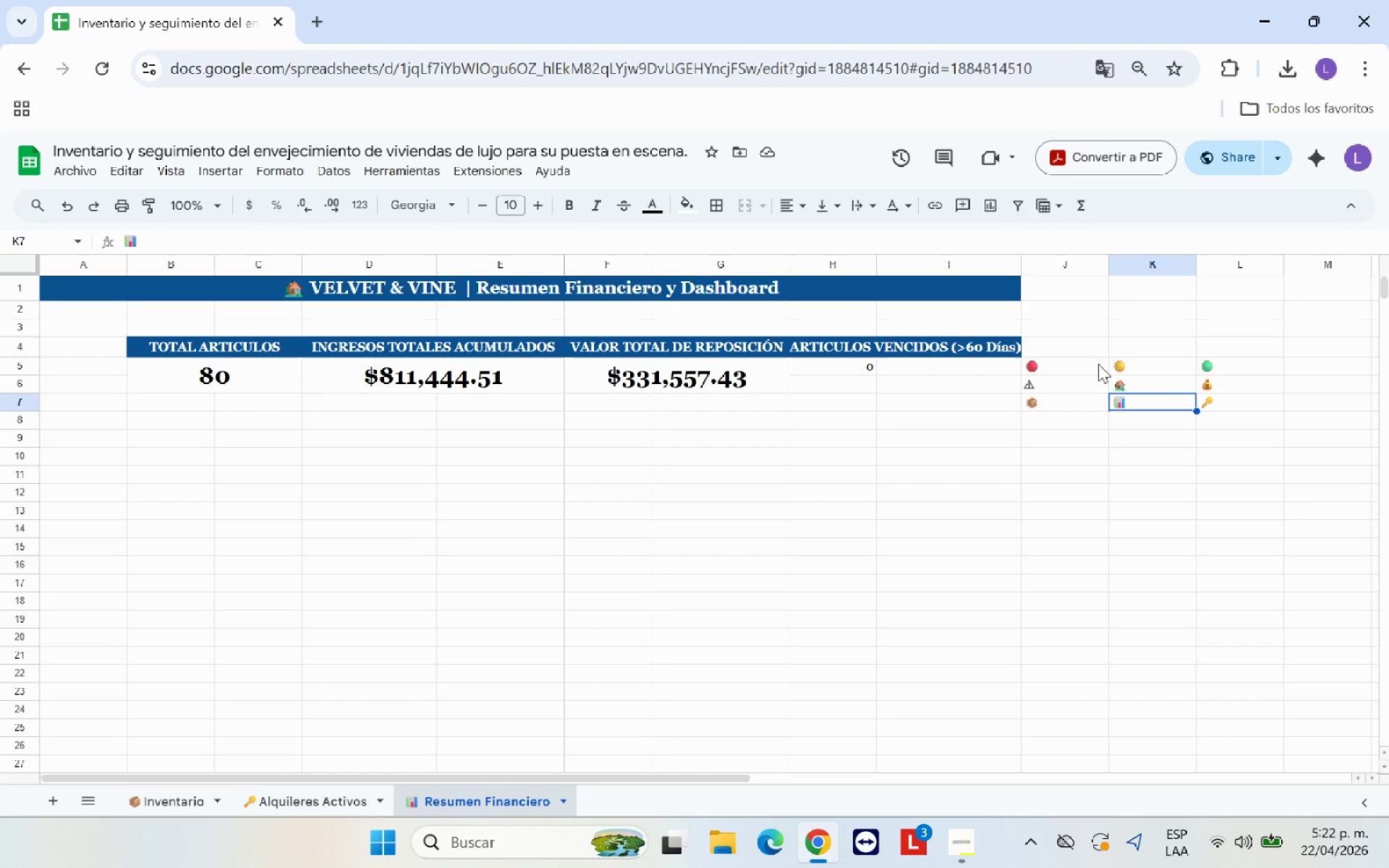 
left_click([1087, 388])
 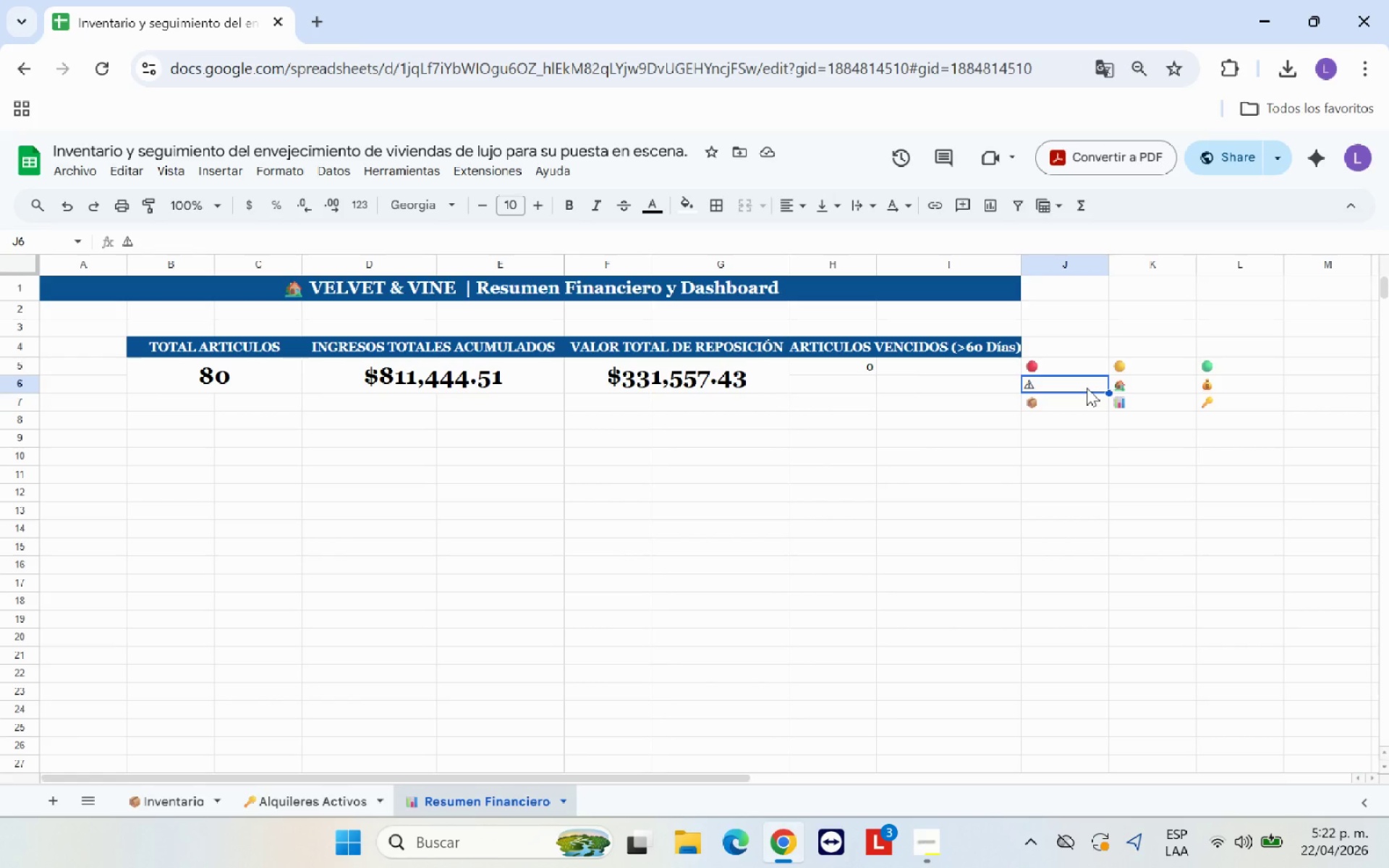 
key(Control+C)
 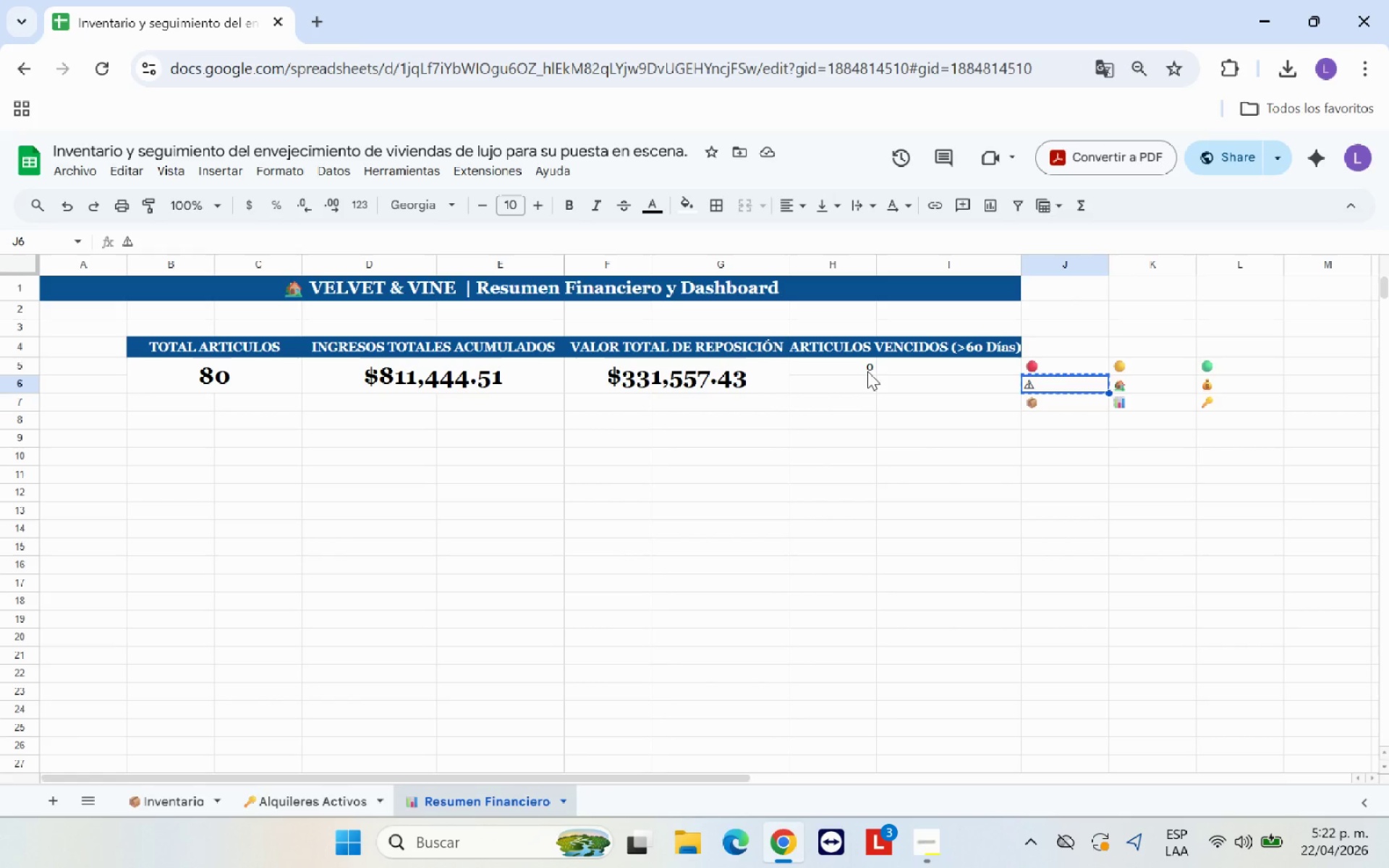 
left_click([867, 370])
 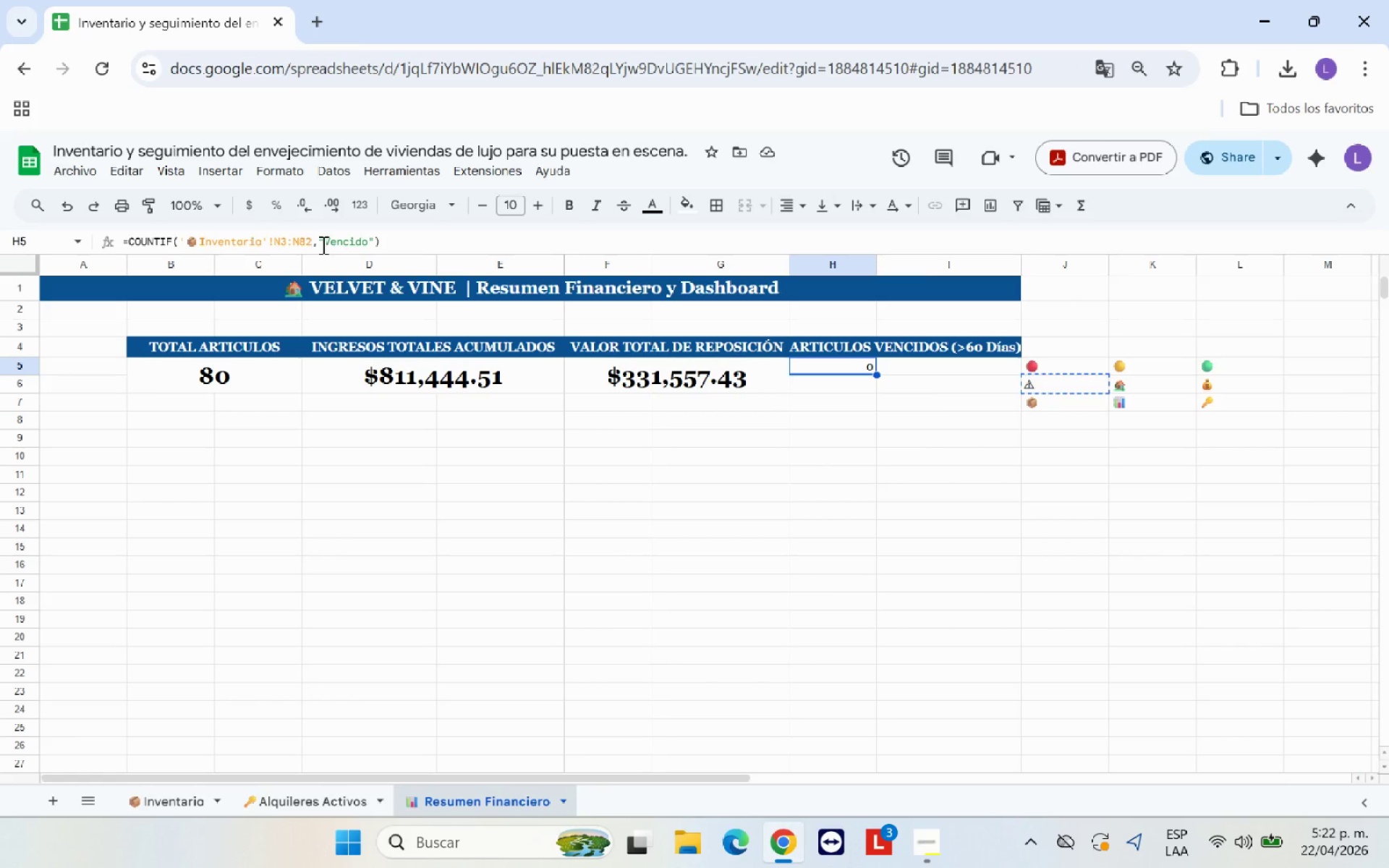 
left_click([323, 244])
 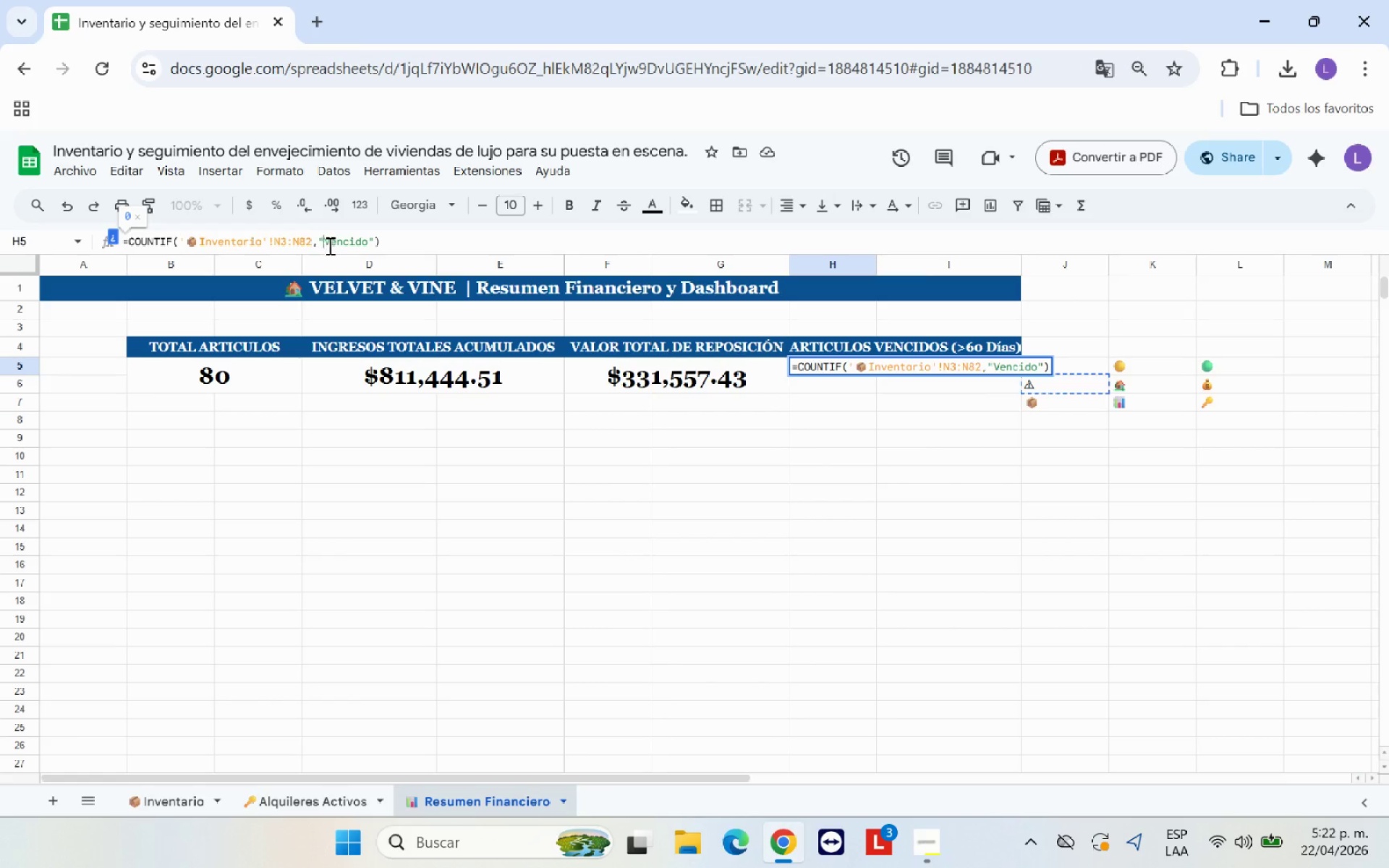 
key(Control+V)
 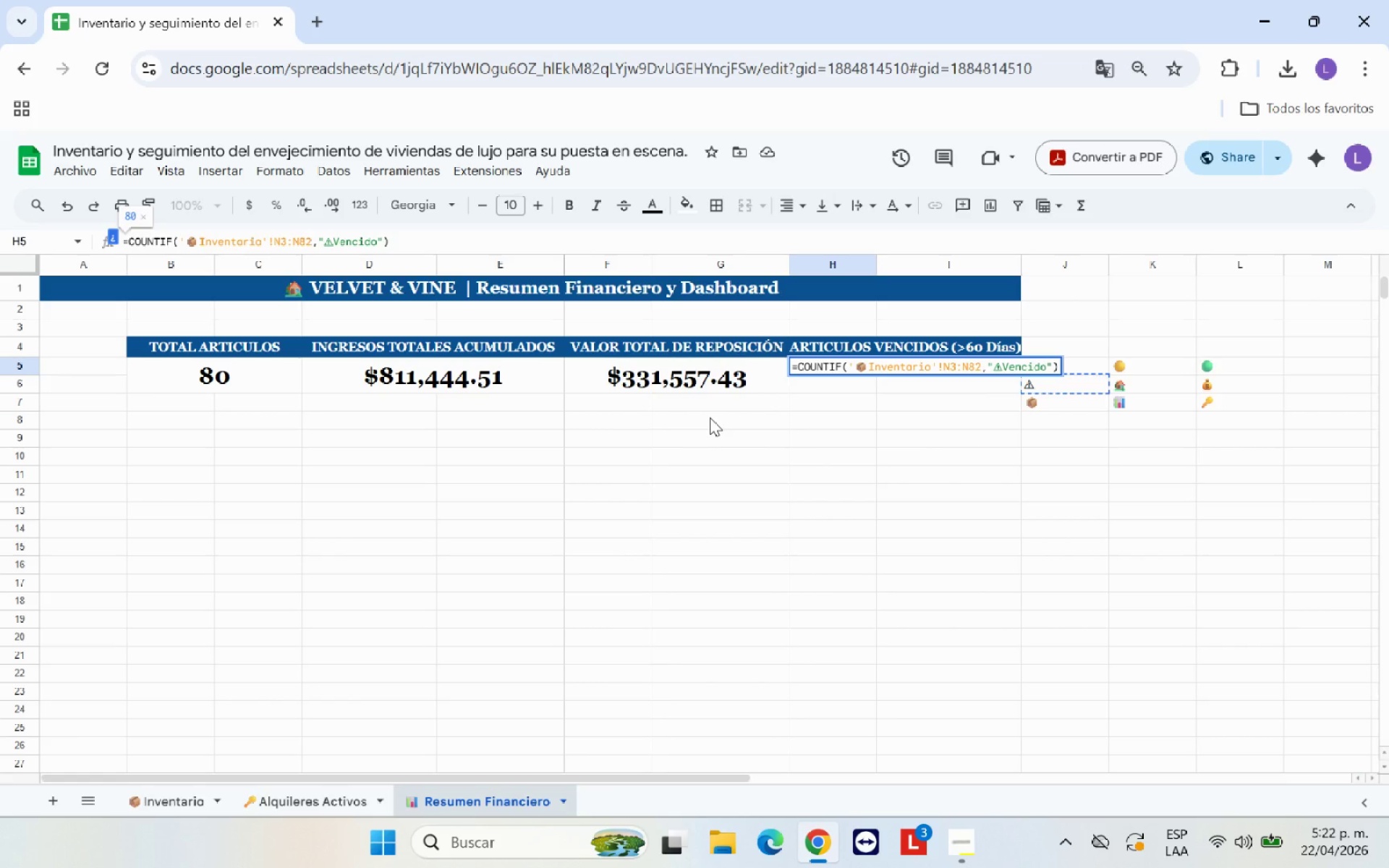 
key(Enter)
 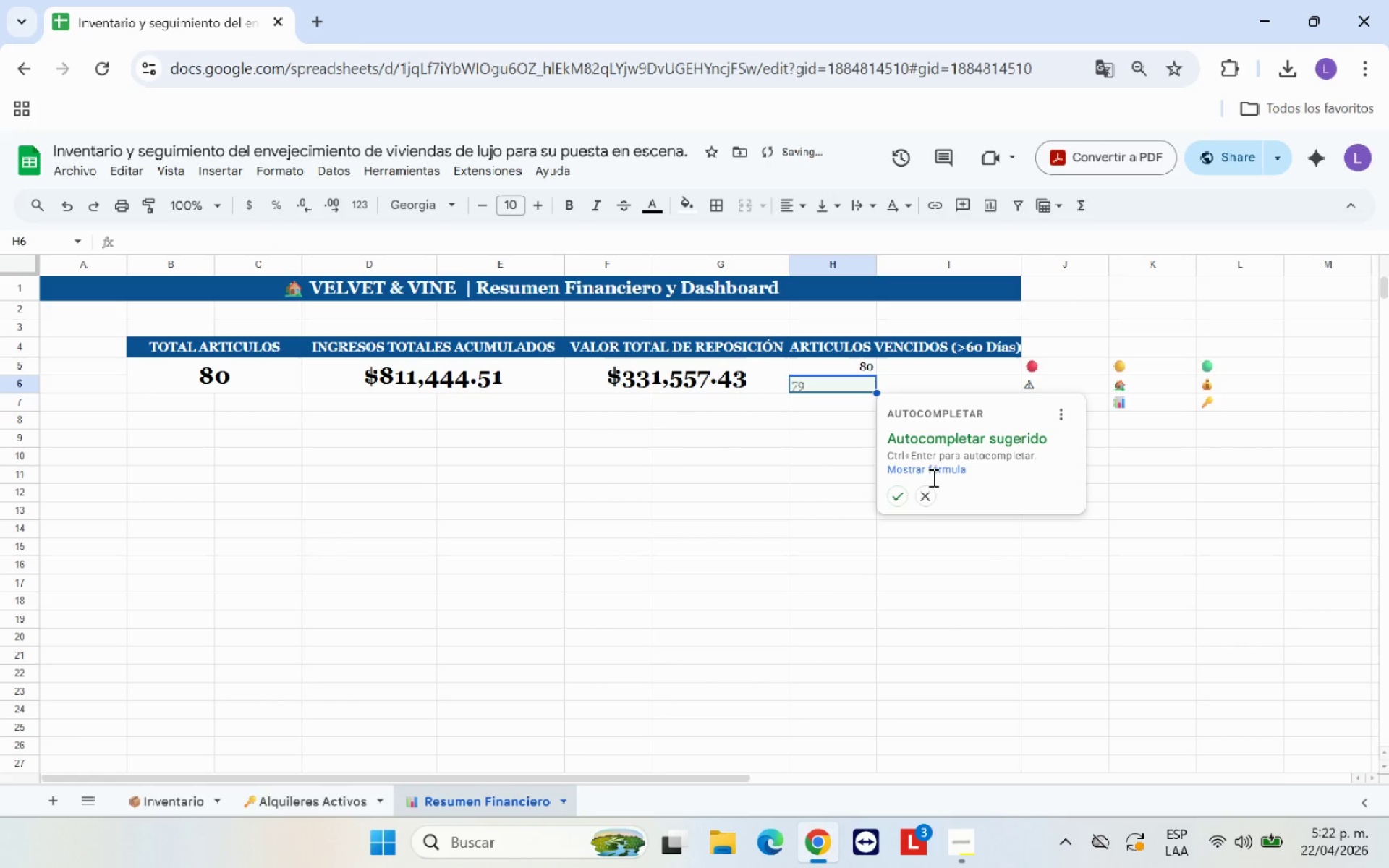 
left_click([921, 499])
 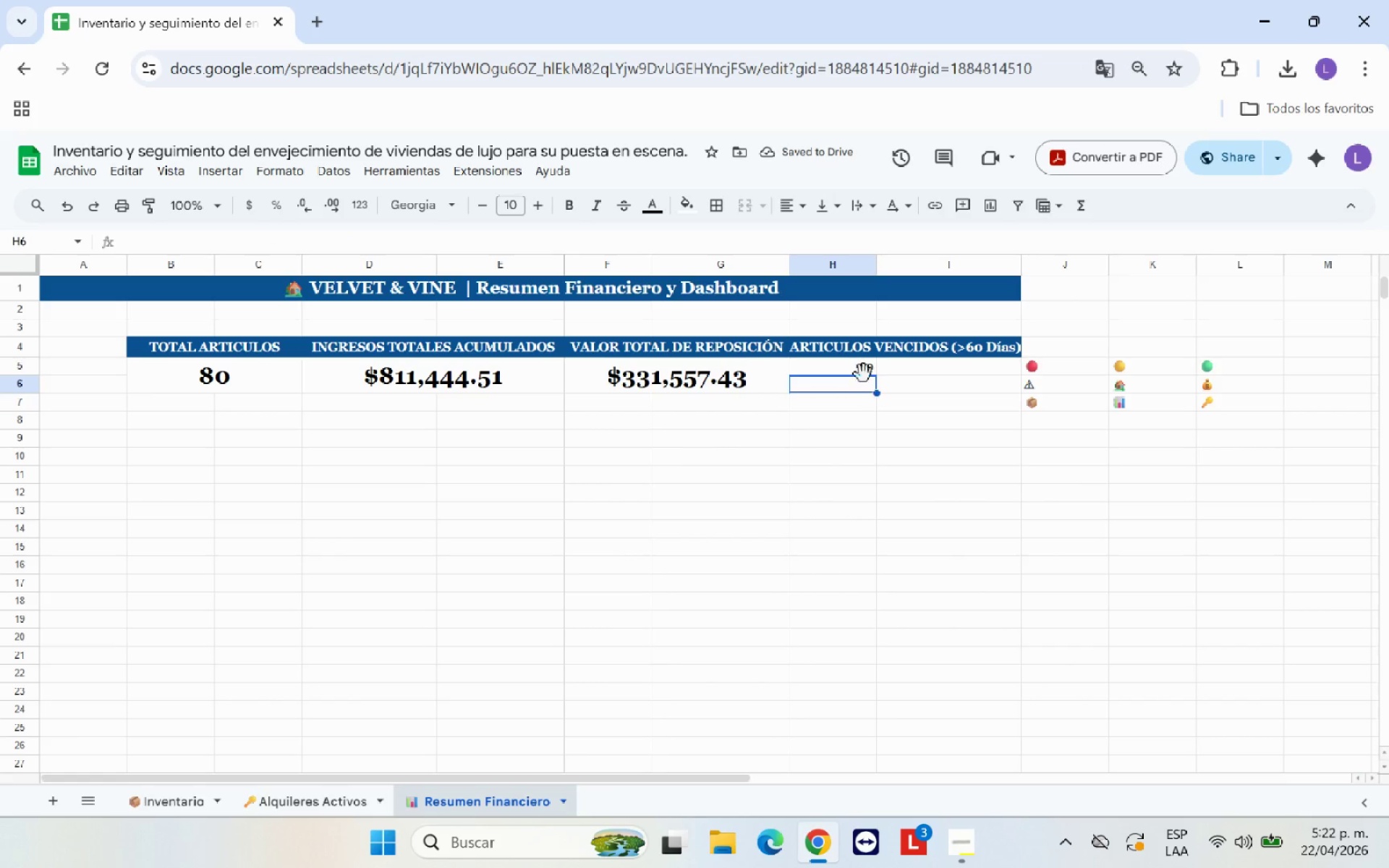 
left_click_drag(start_coordinate=[862, 367], to_coordinate=[924, 385])
 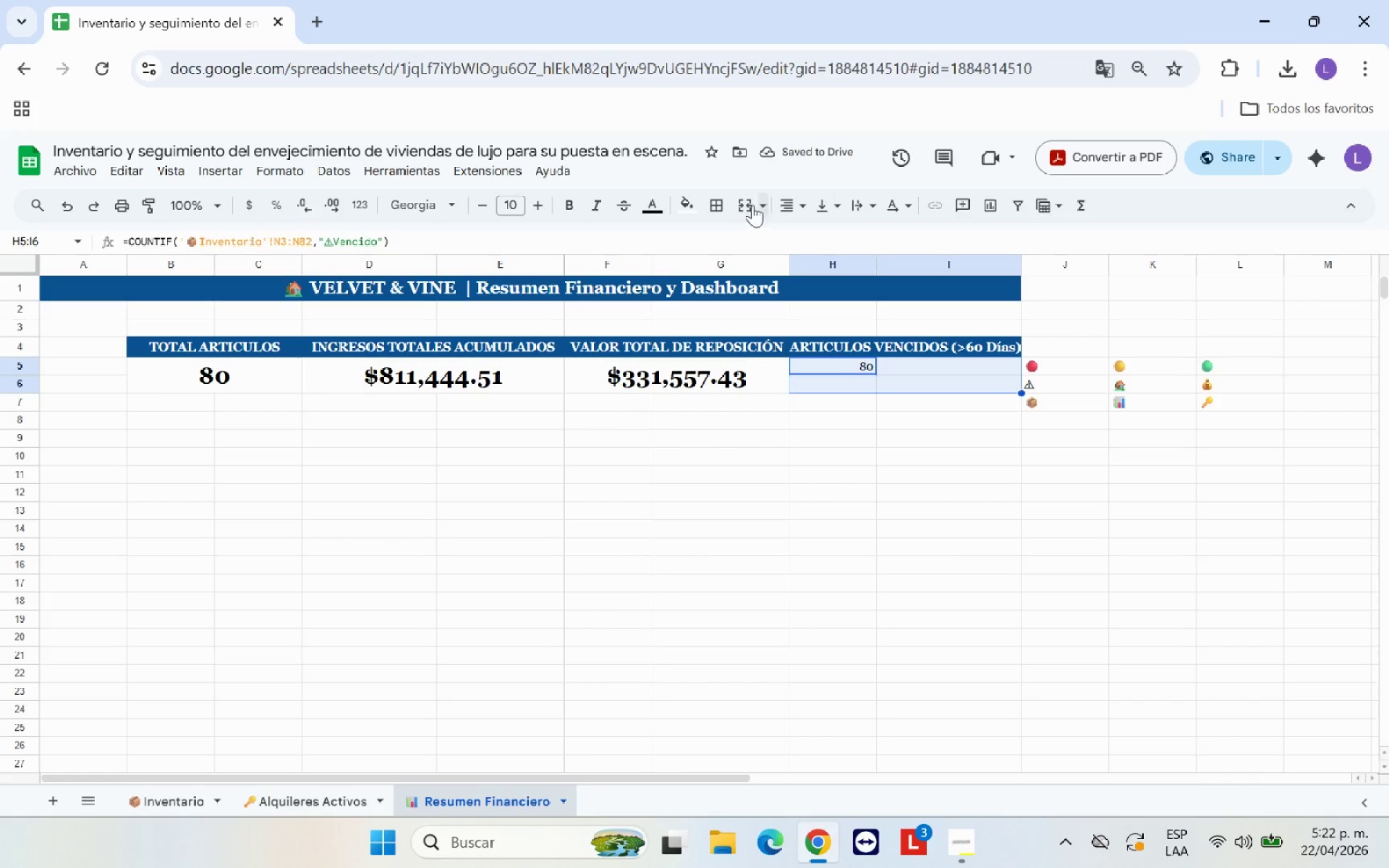 
left_click([748, 203])
 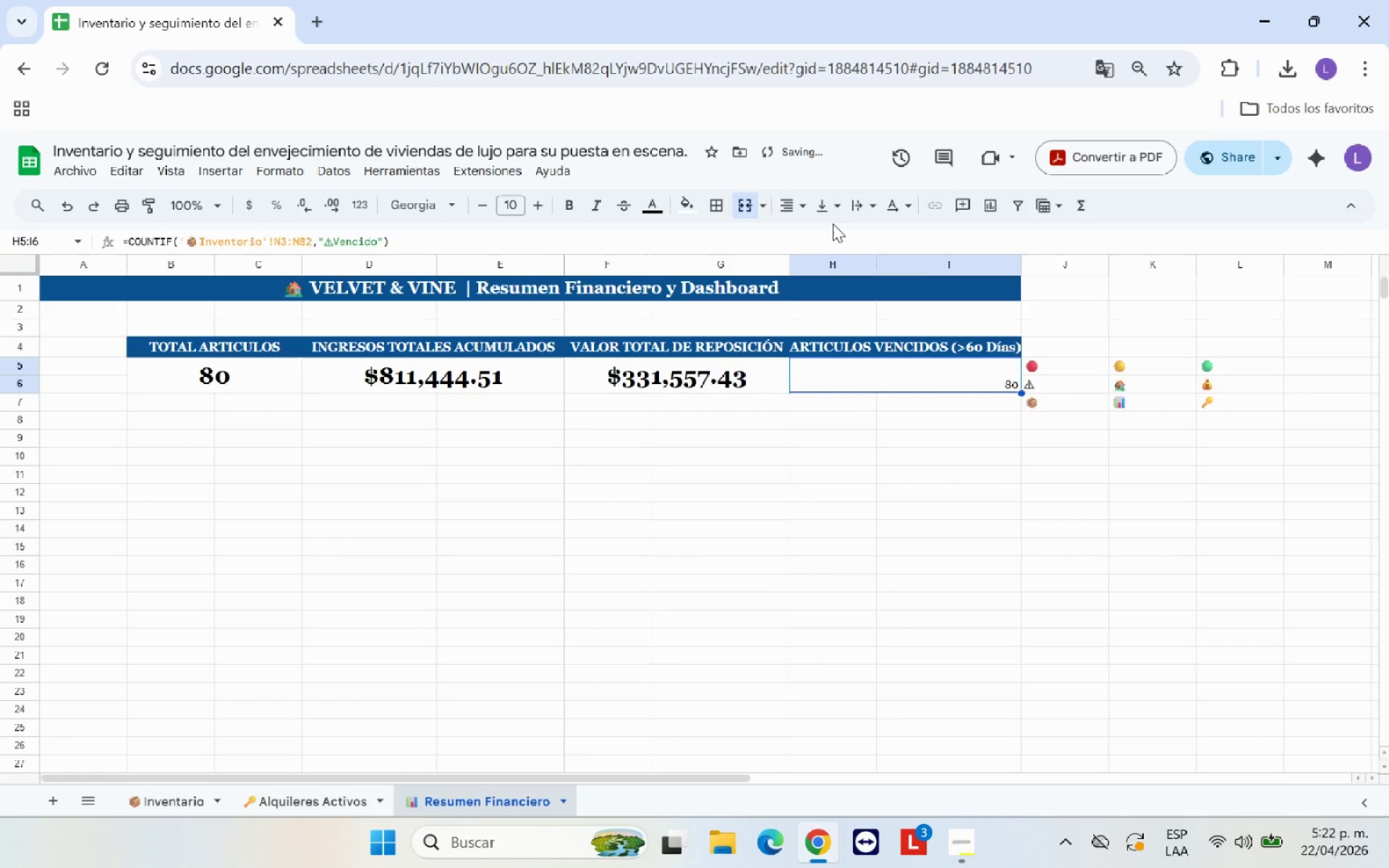 
left_click([829, 216])
 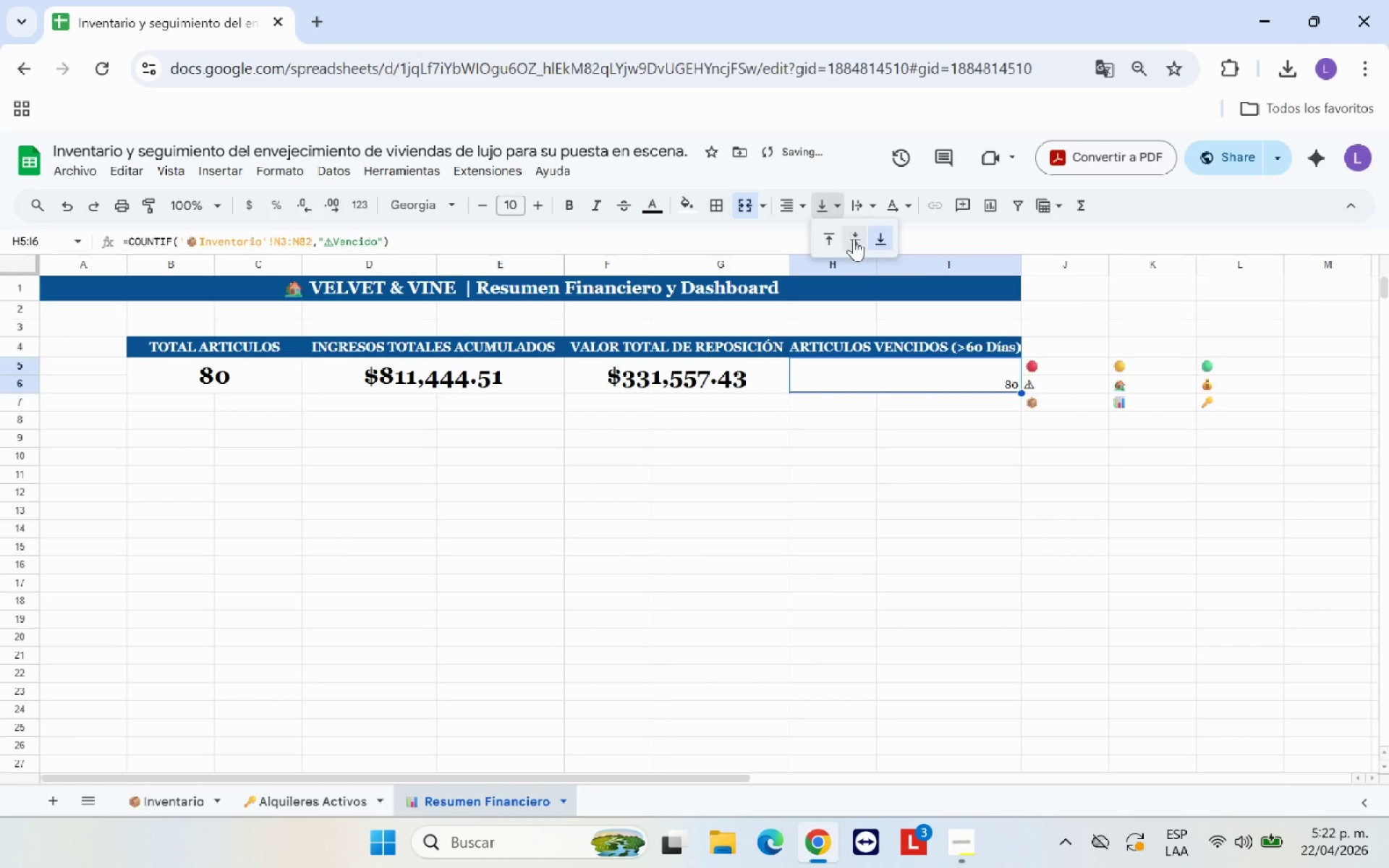 
left_click([854, 239])
 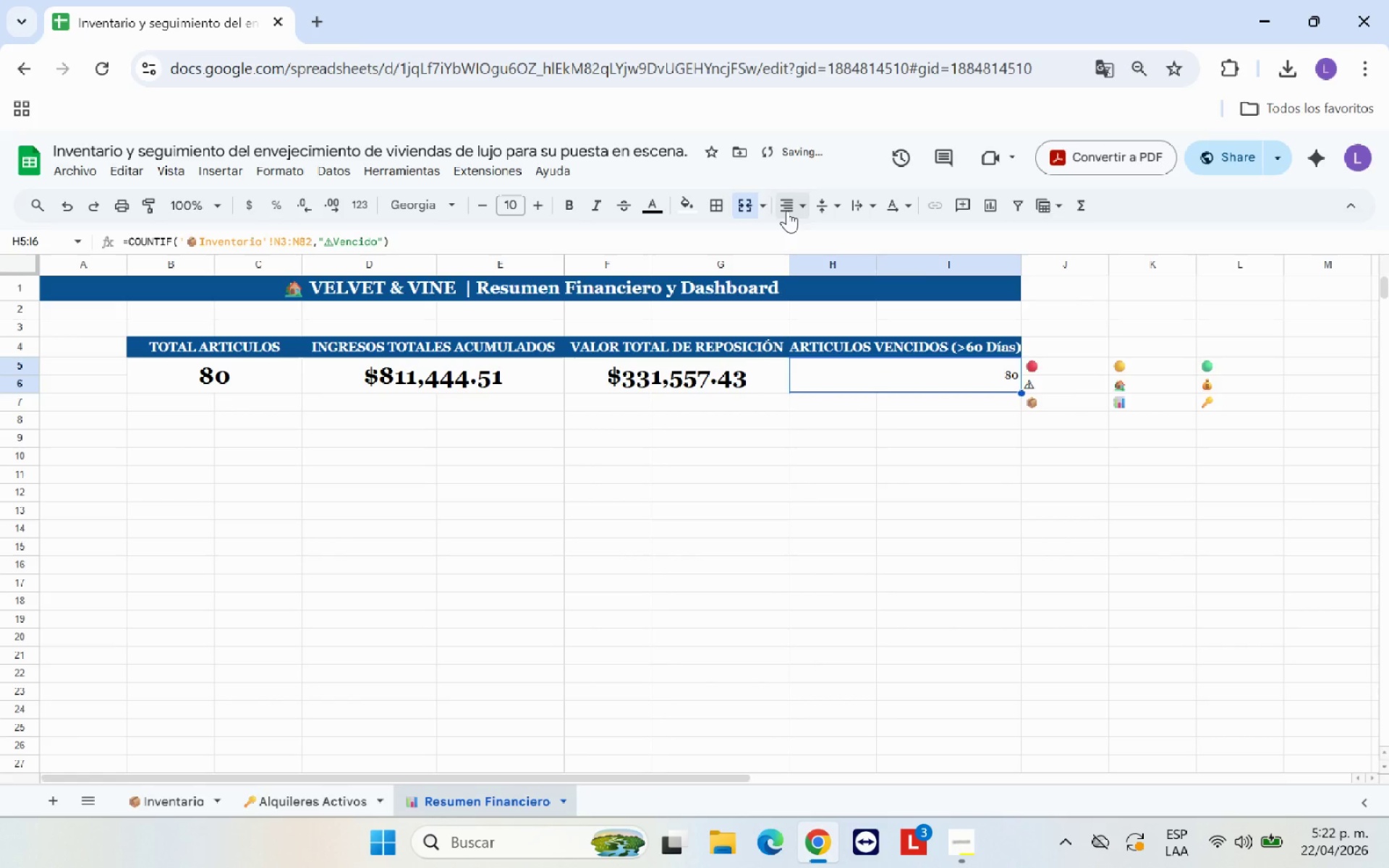 
left_click([787, 210])
 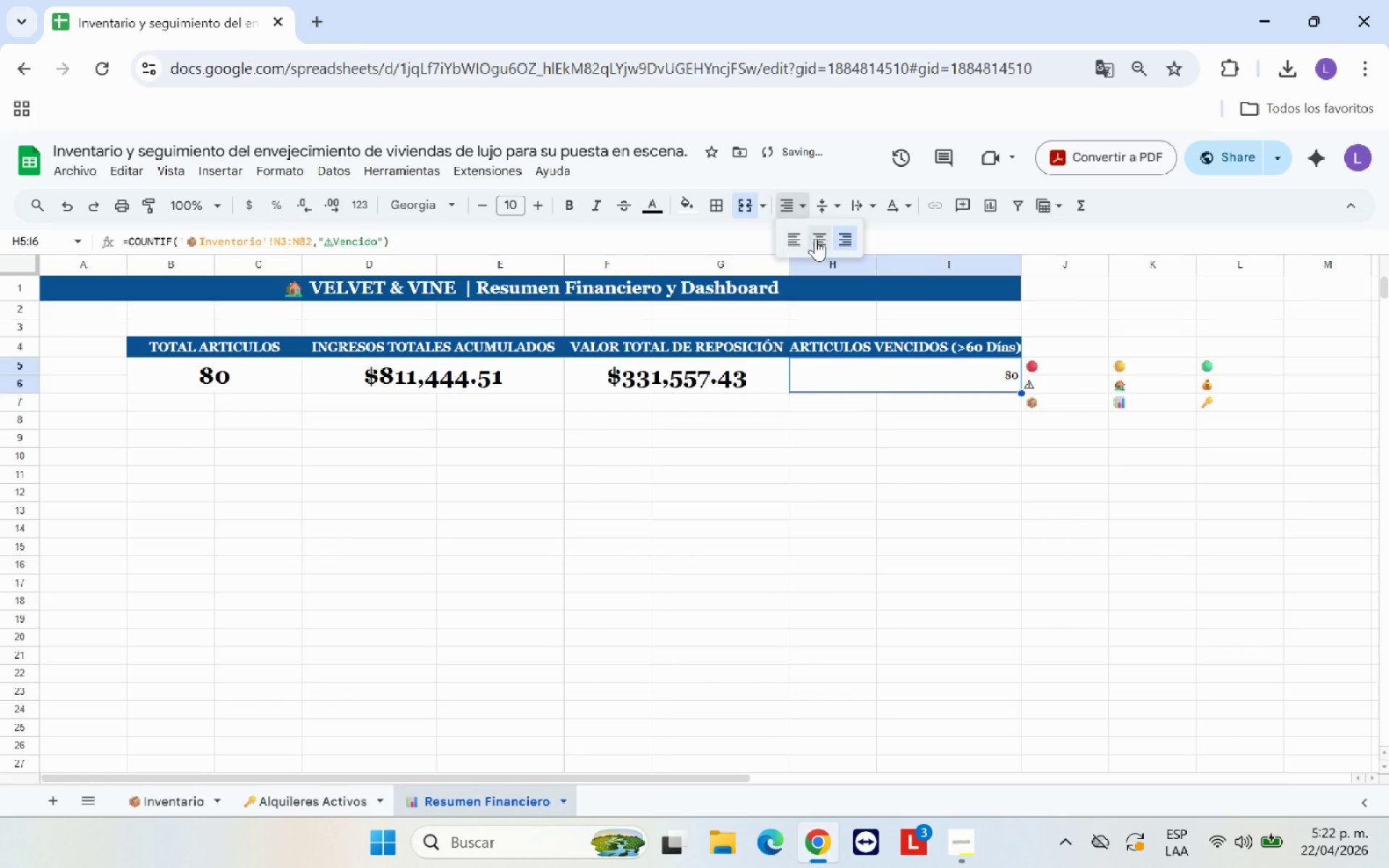 
left_click([821, 239])
 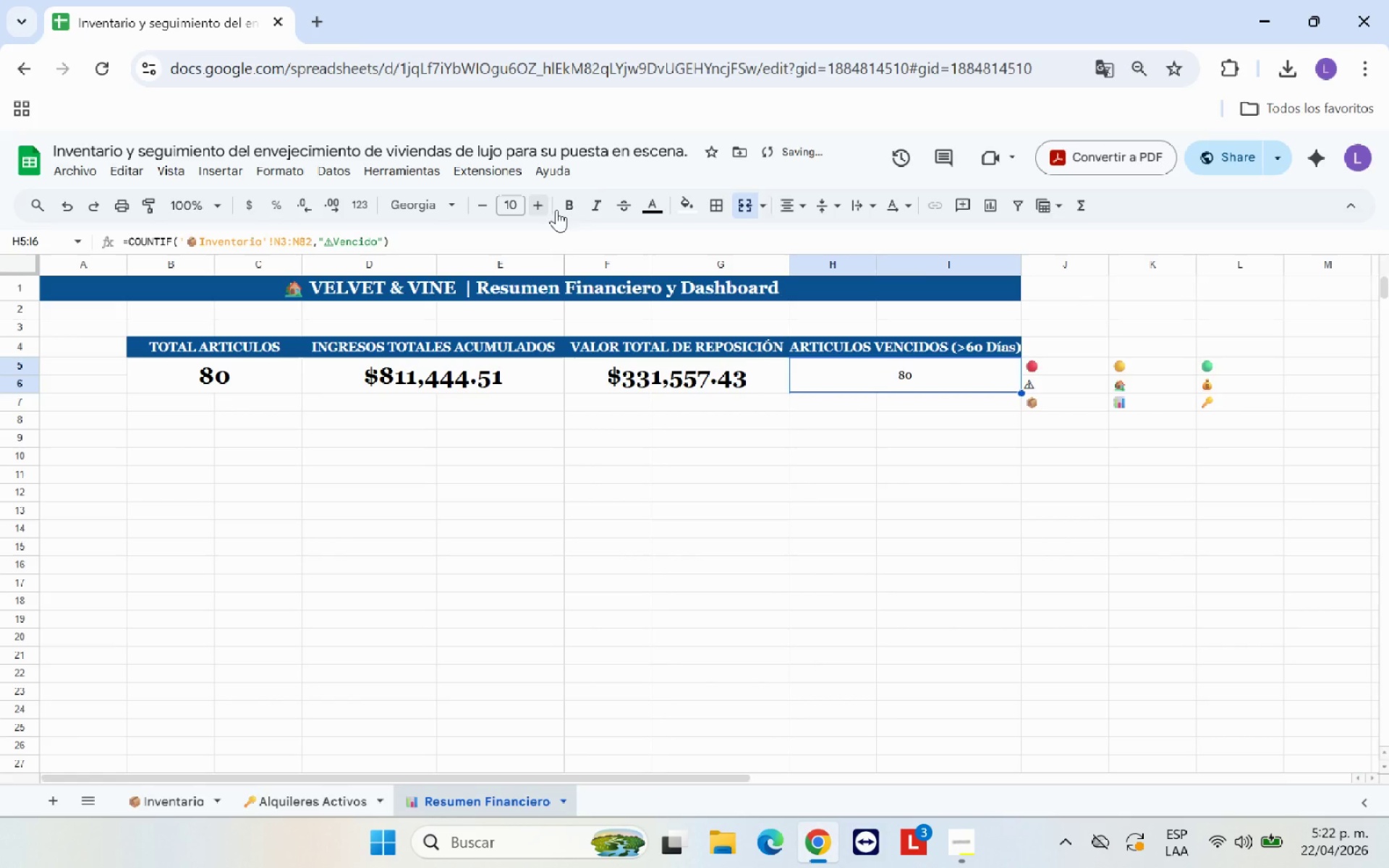 
left_click([571, 208])
 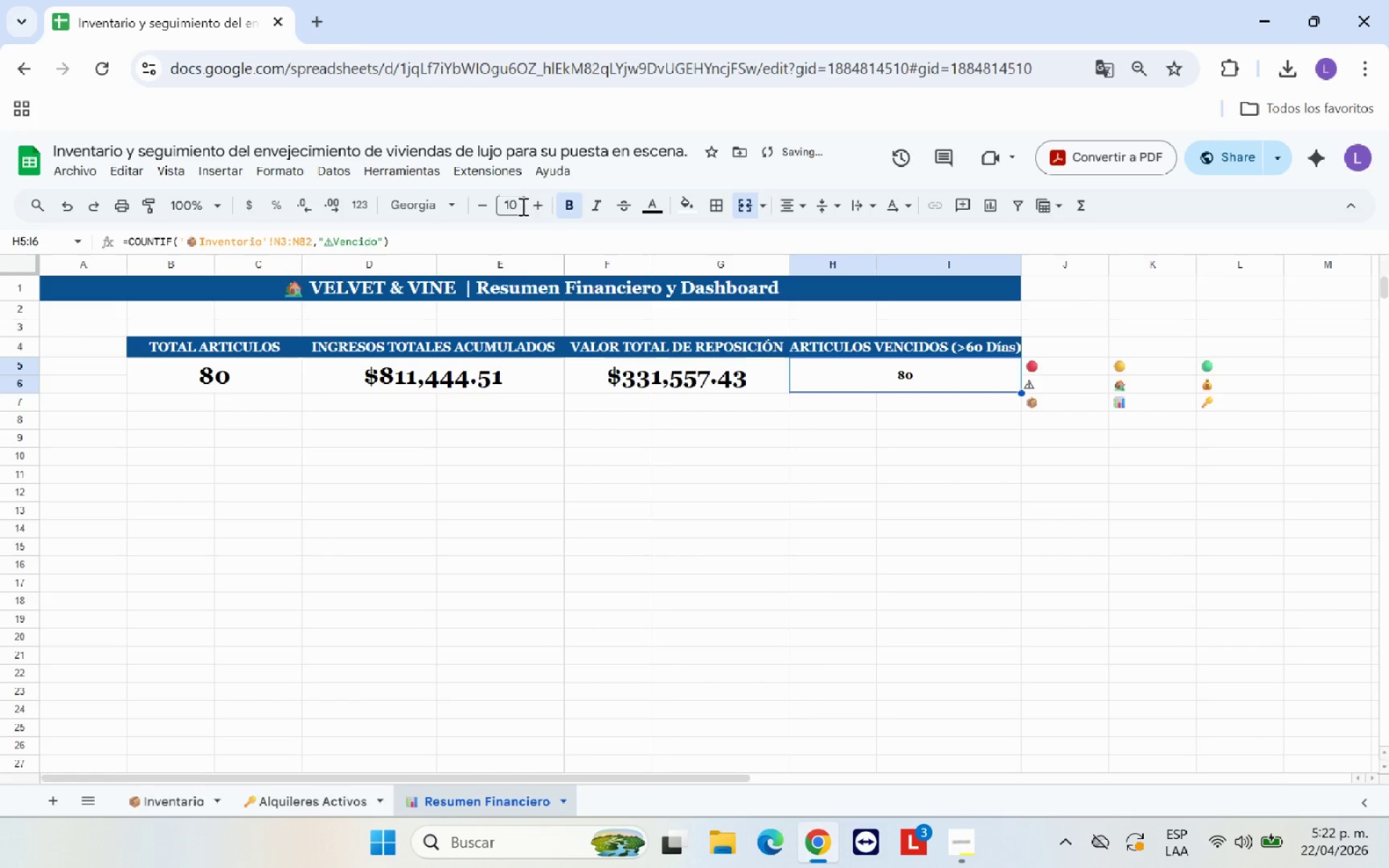 
left_click_drag(start_coordinate=[519, 204], to_coordinate=[504, 204])
 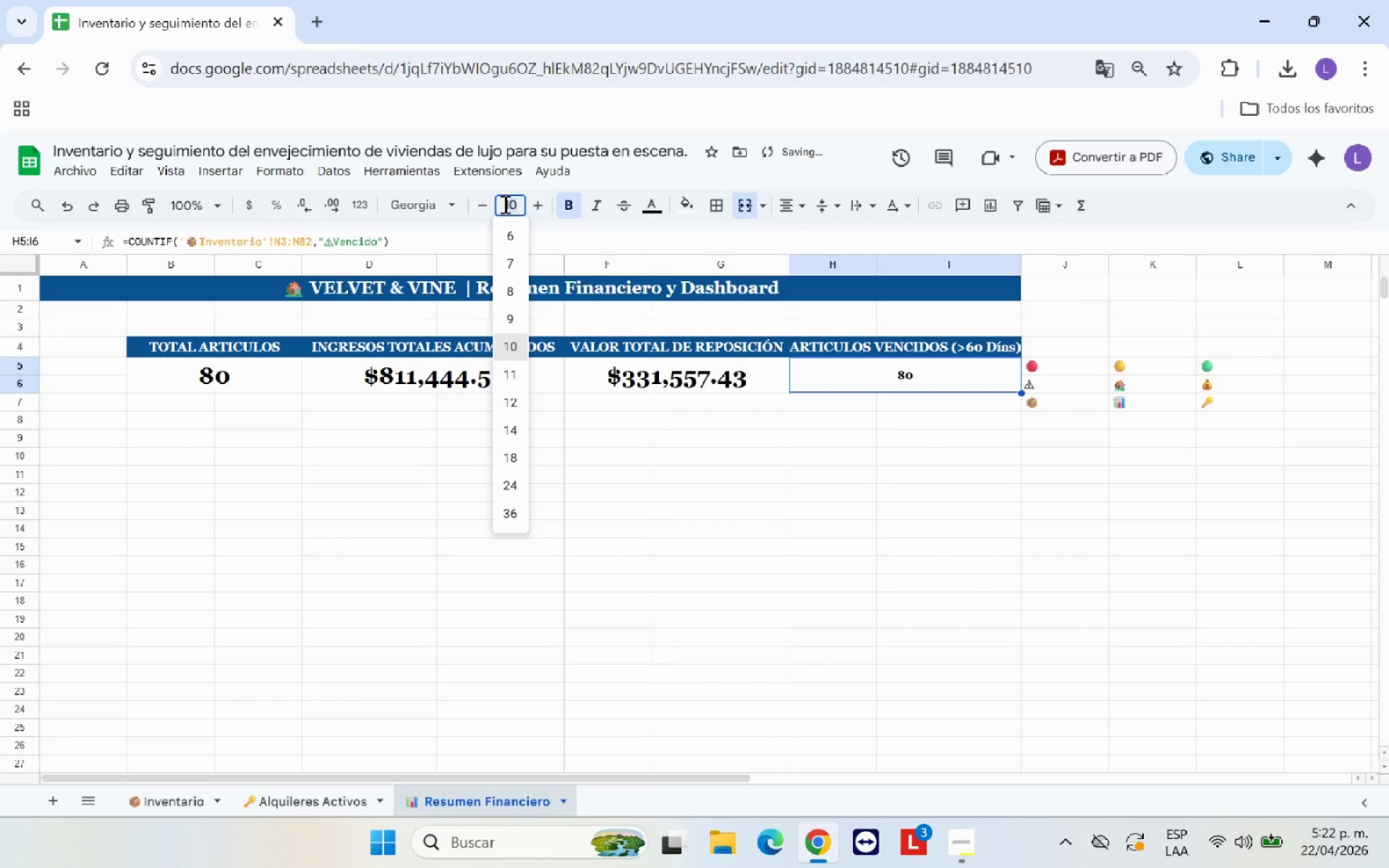 
type(20)
 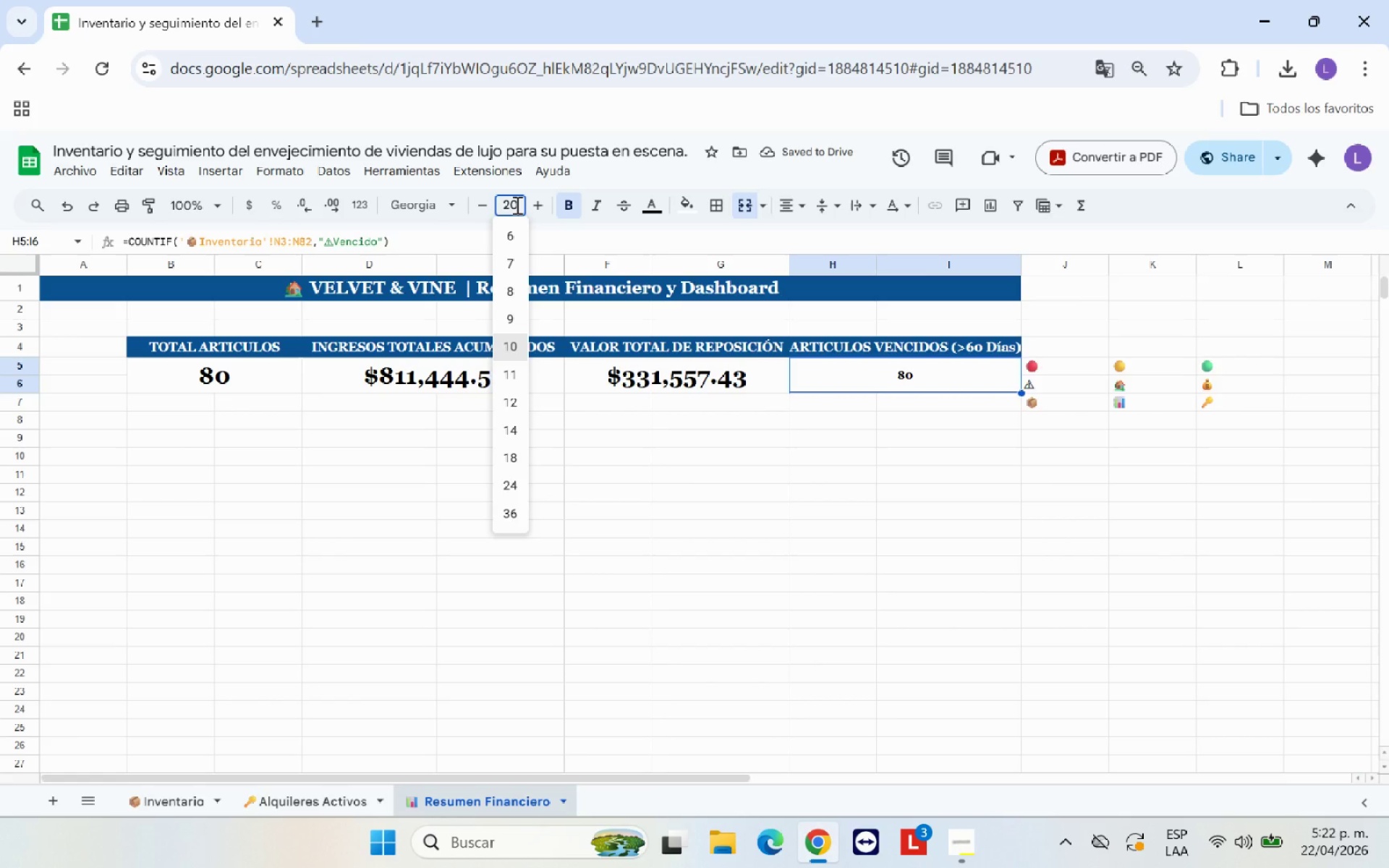 
key(Enter)
 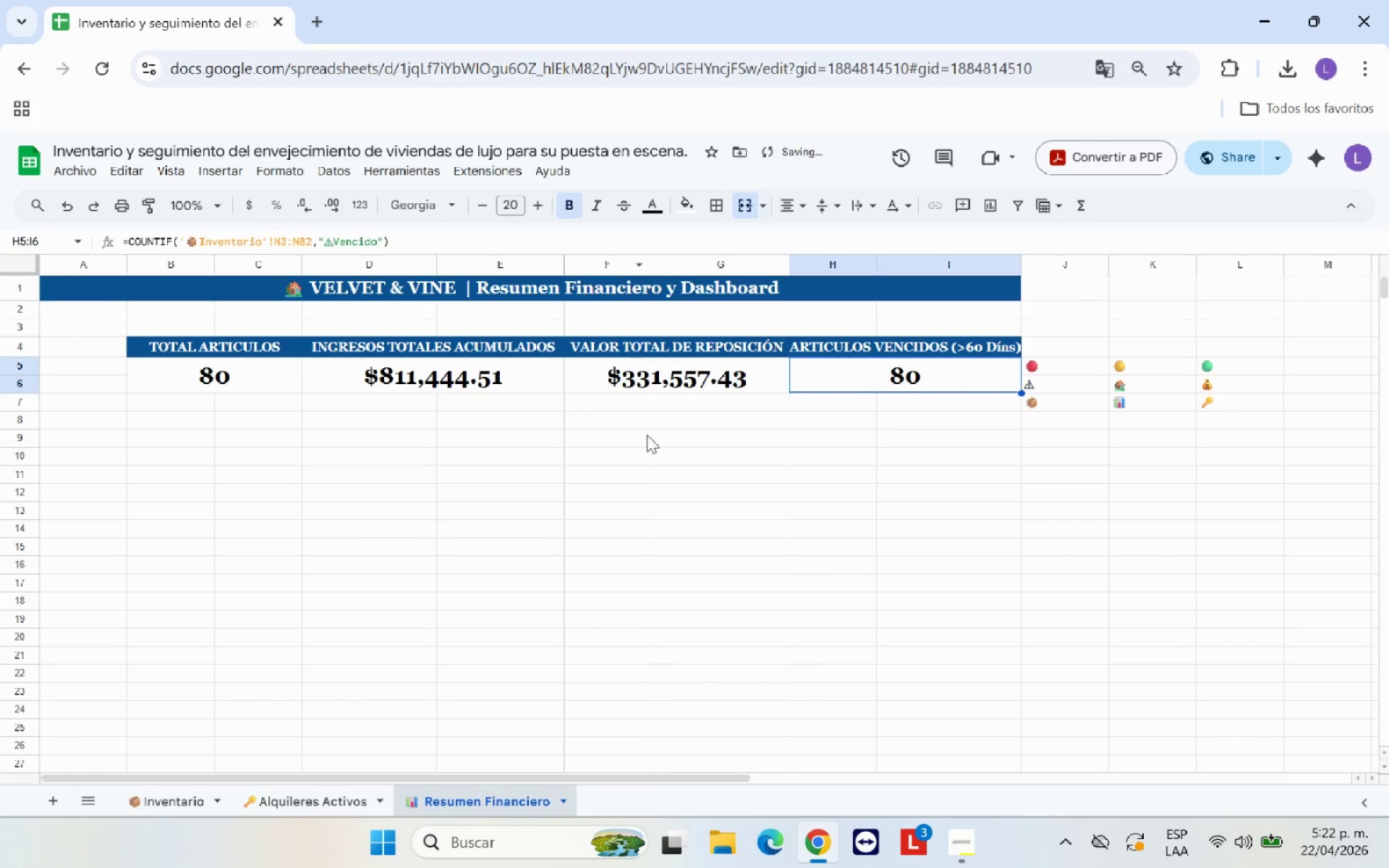 
left_click([728, 517])
 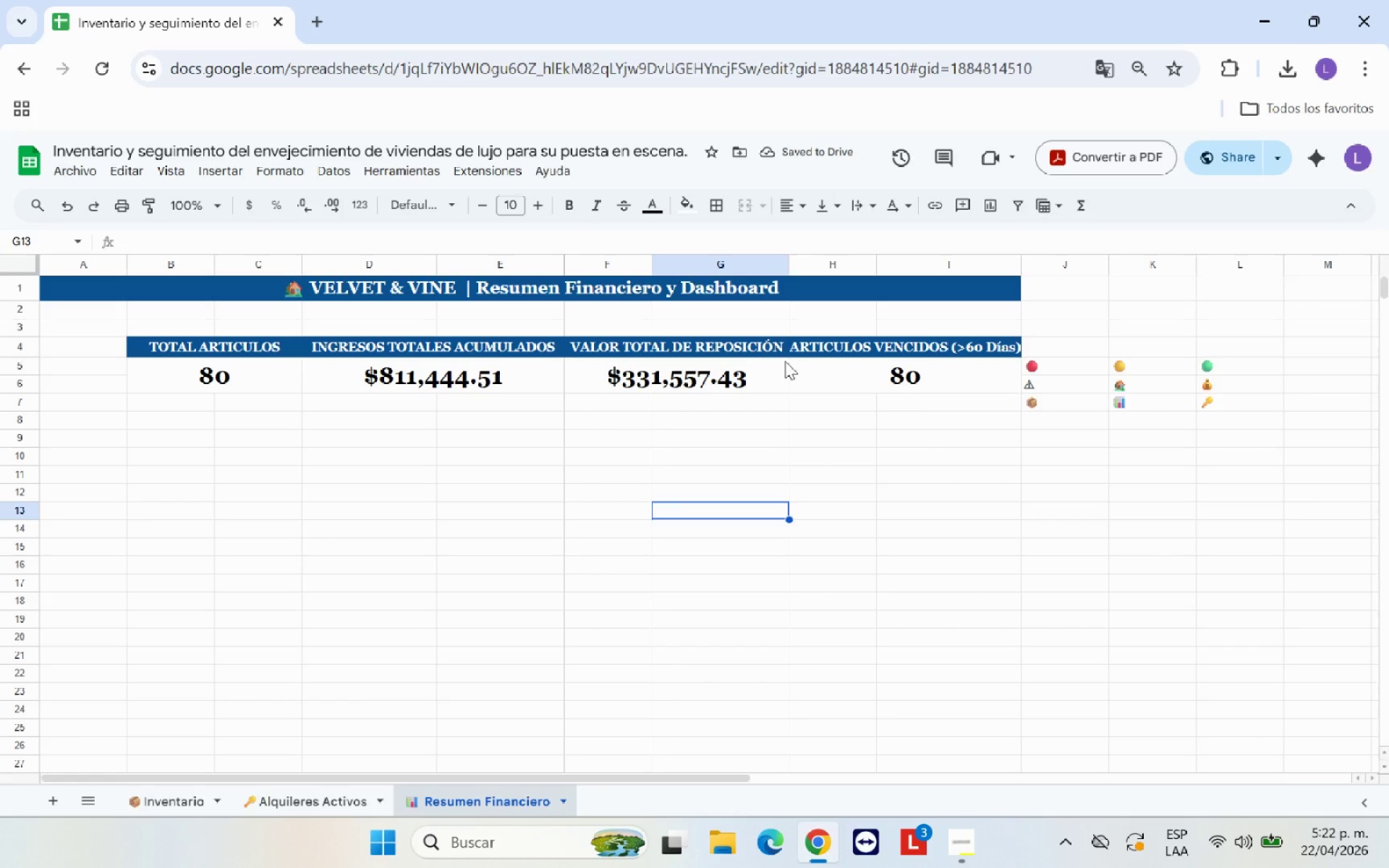 
left_click([869, 340])
 